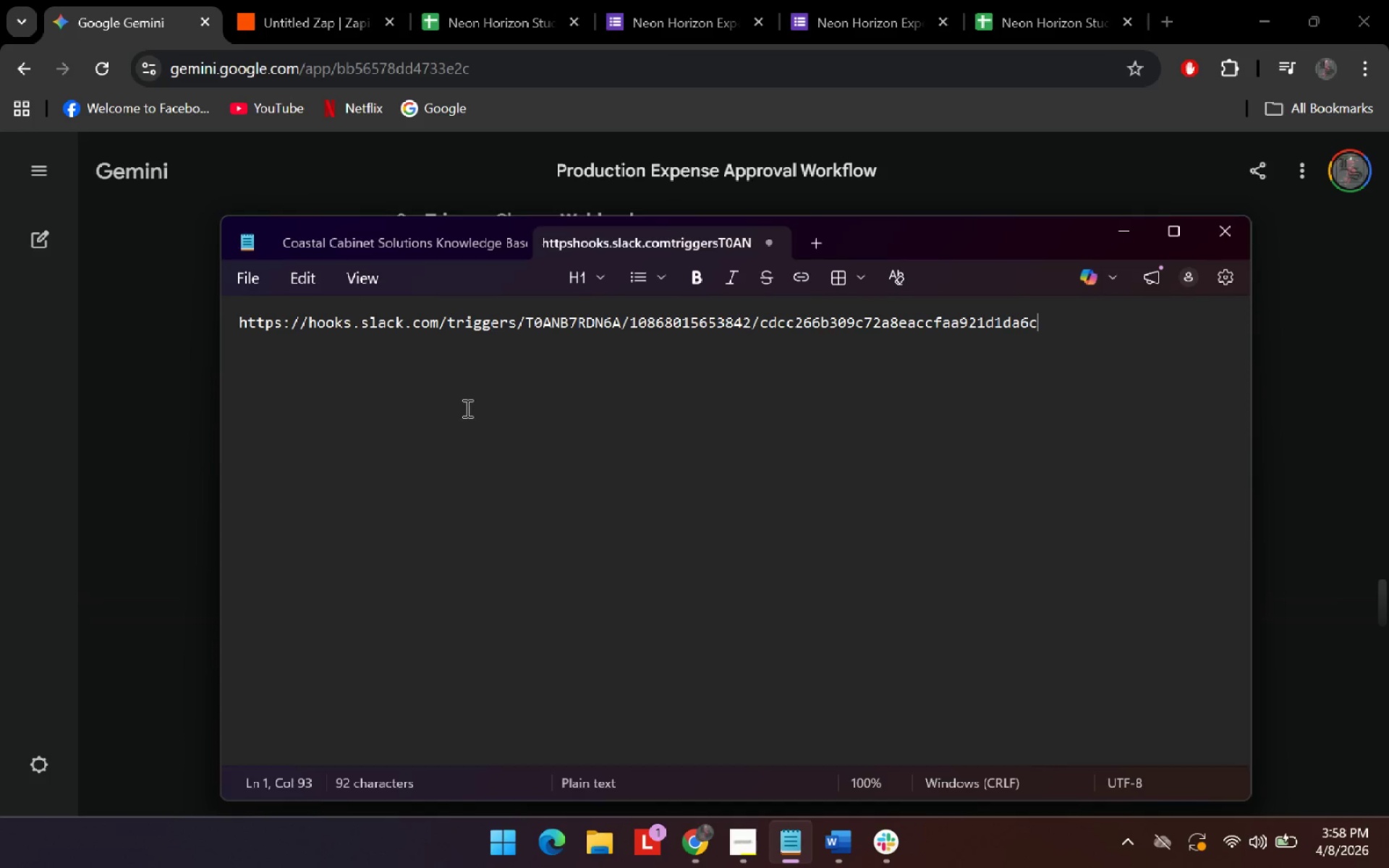 
key(Alt+AltLeft)
 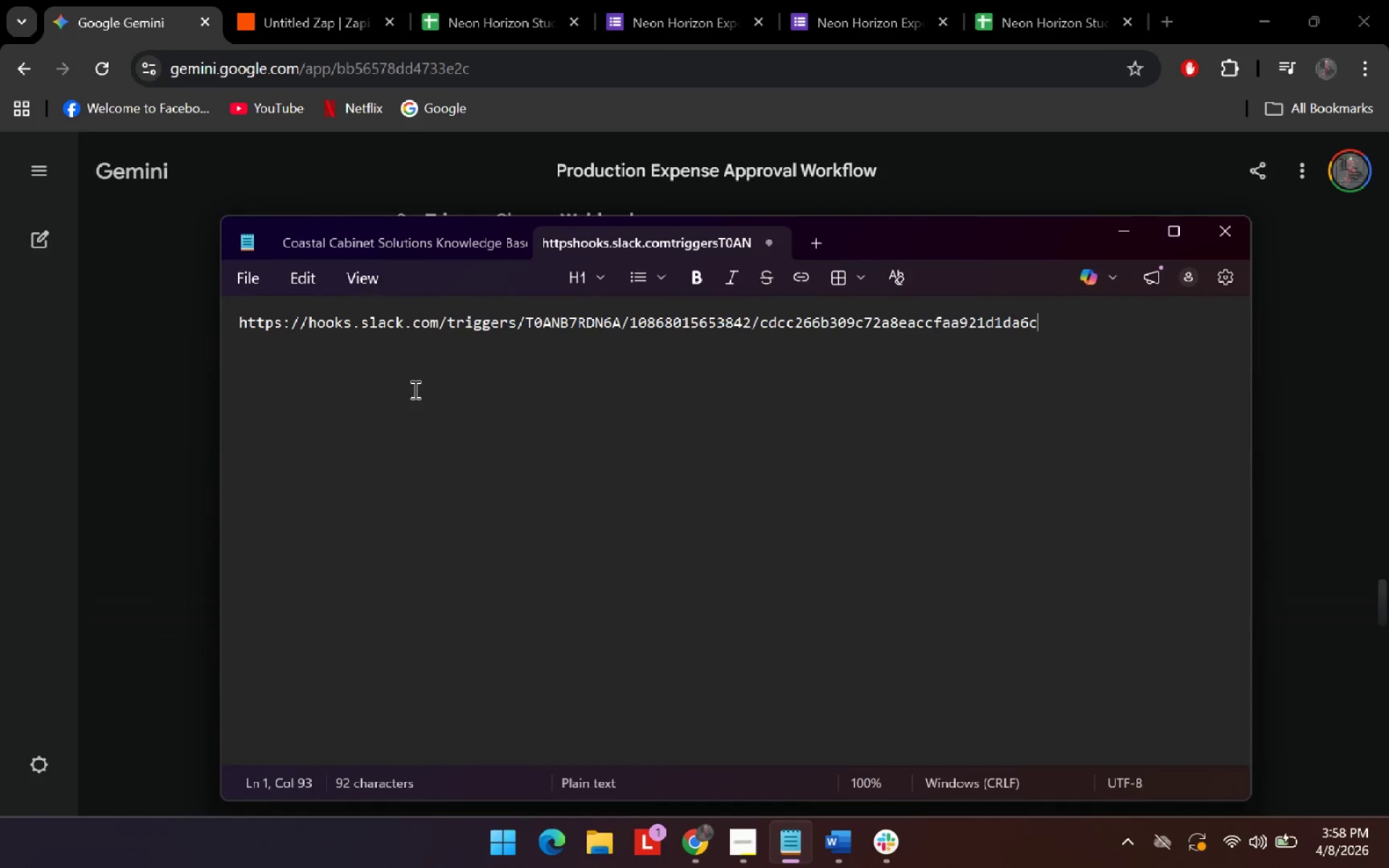 
key(Alt+Tab)
 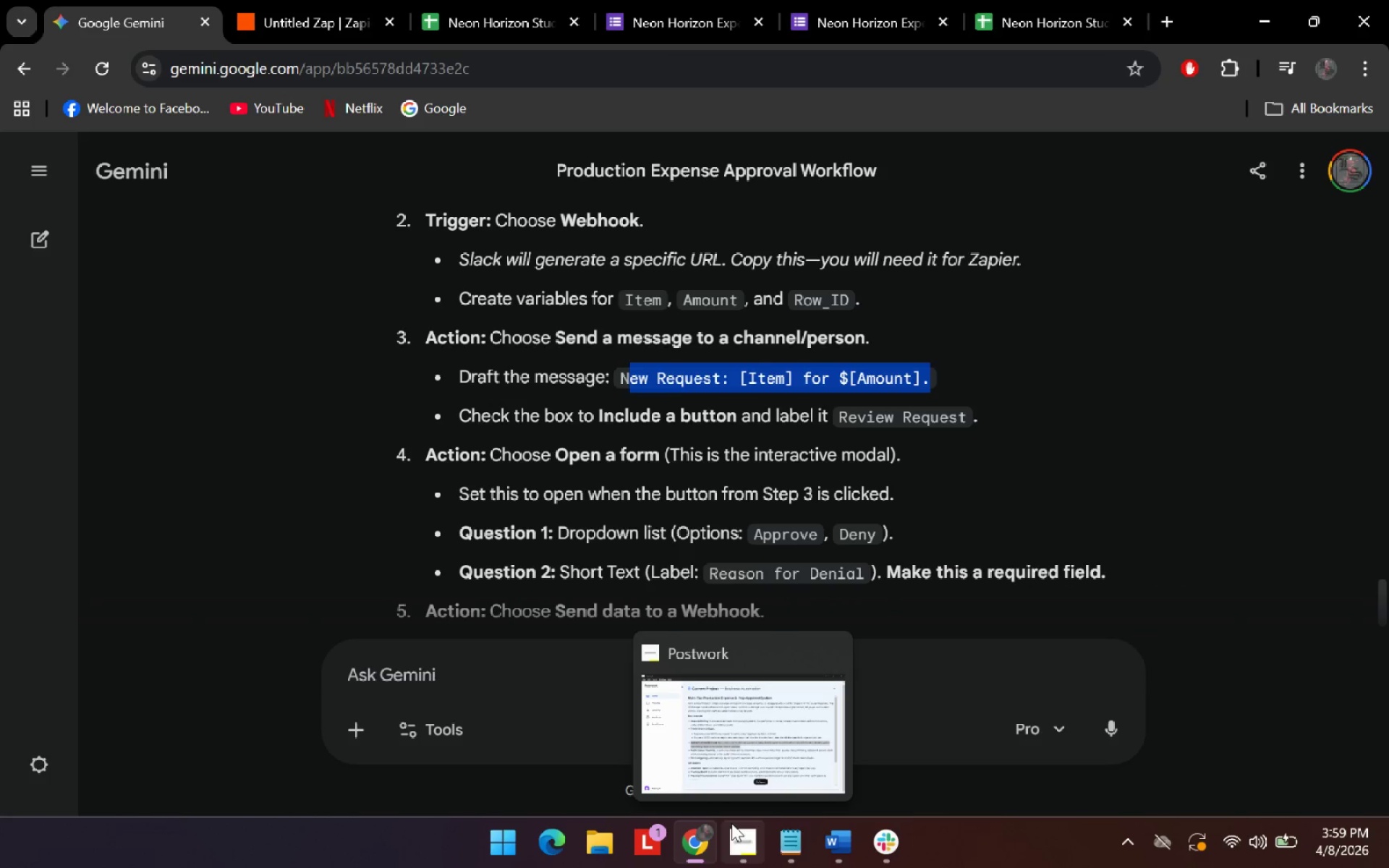 
wait(66.28)
 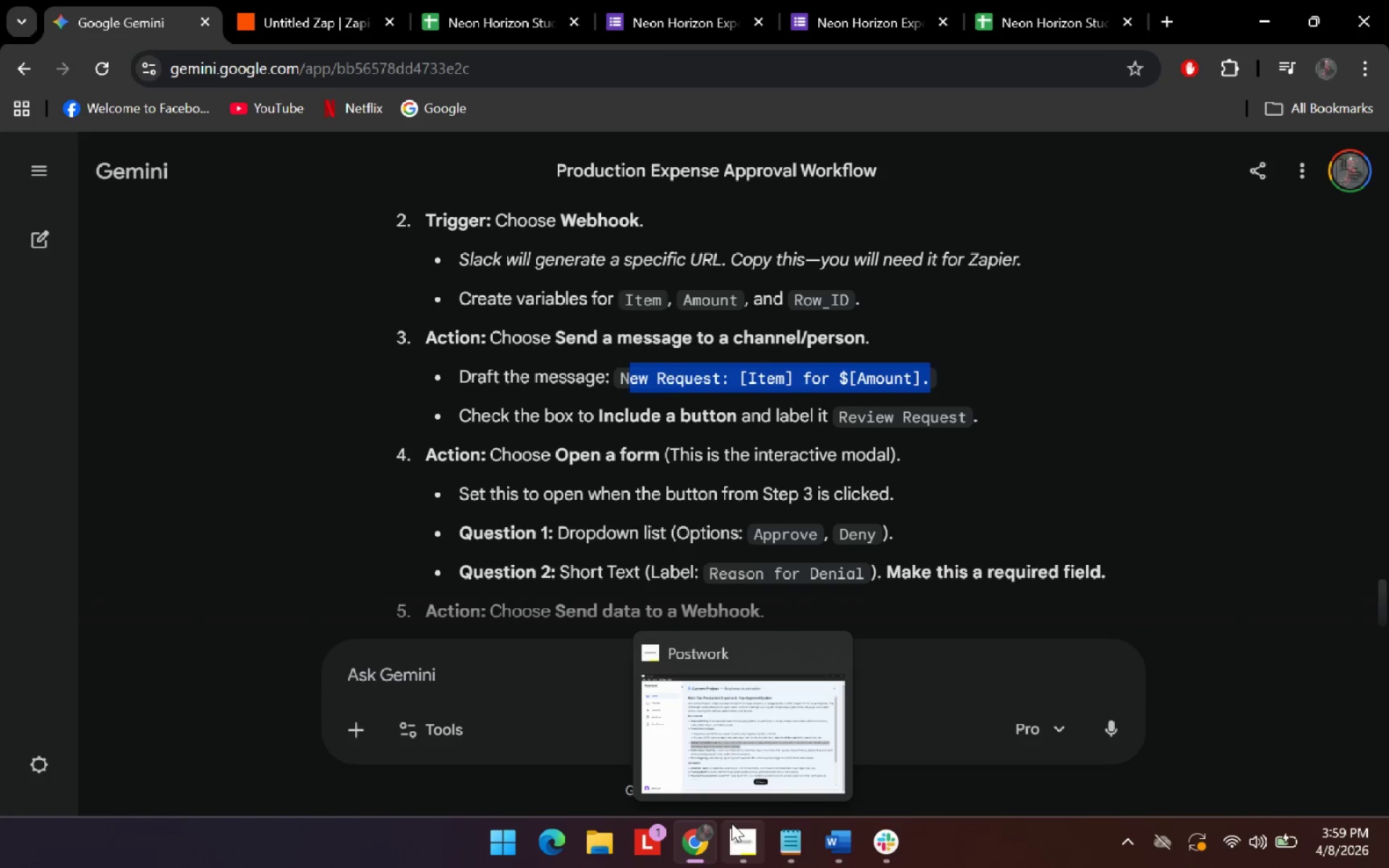 
left_click([1001, 472])
 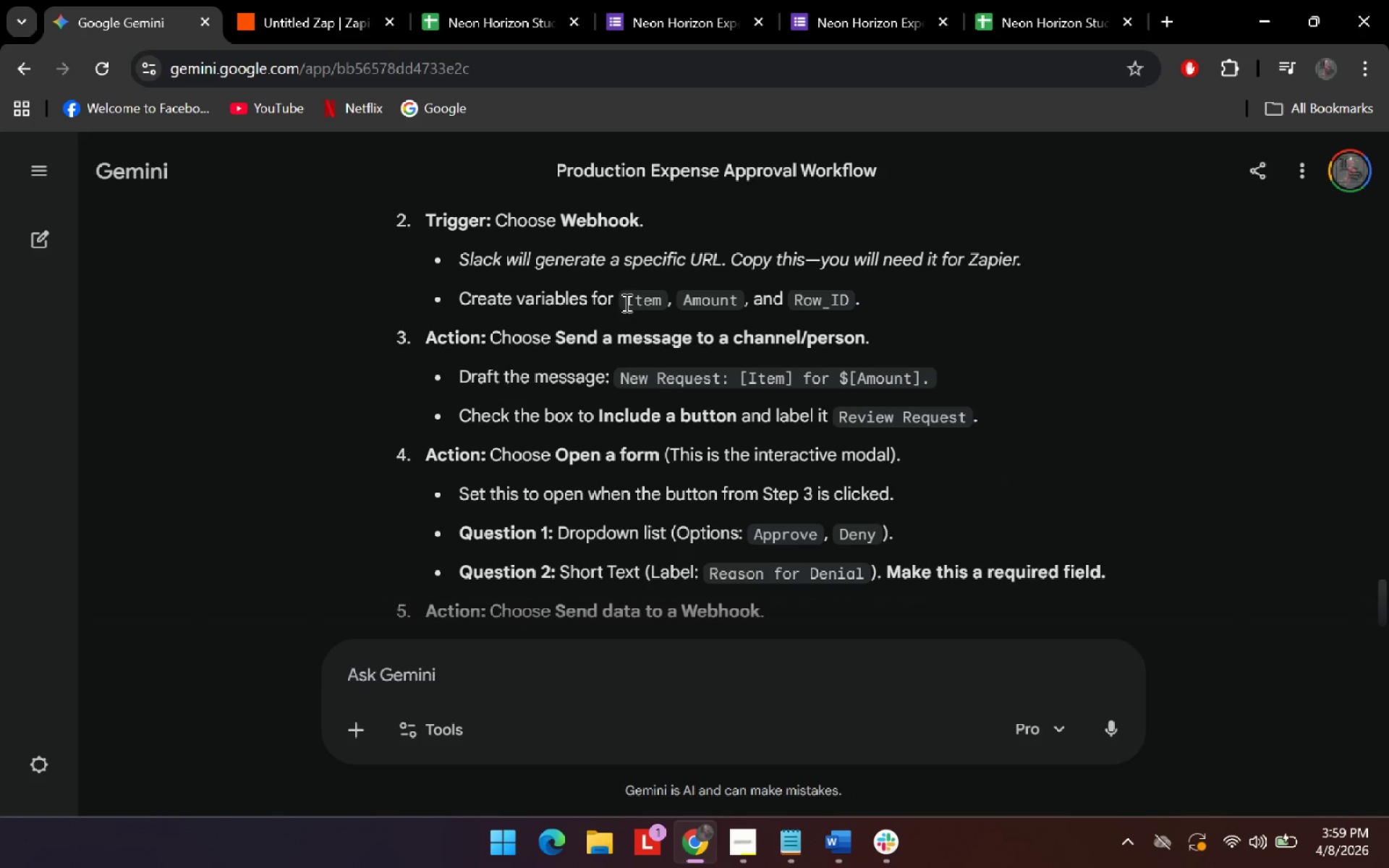 
key(Alt+AltLeft)
 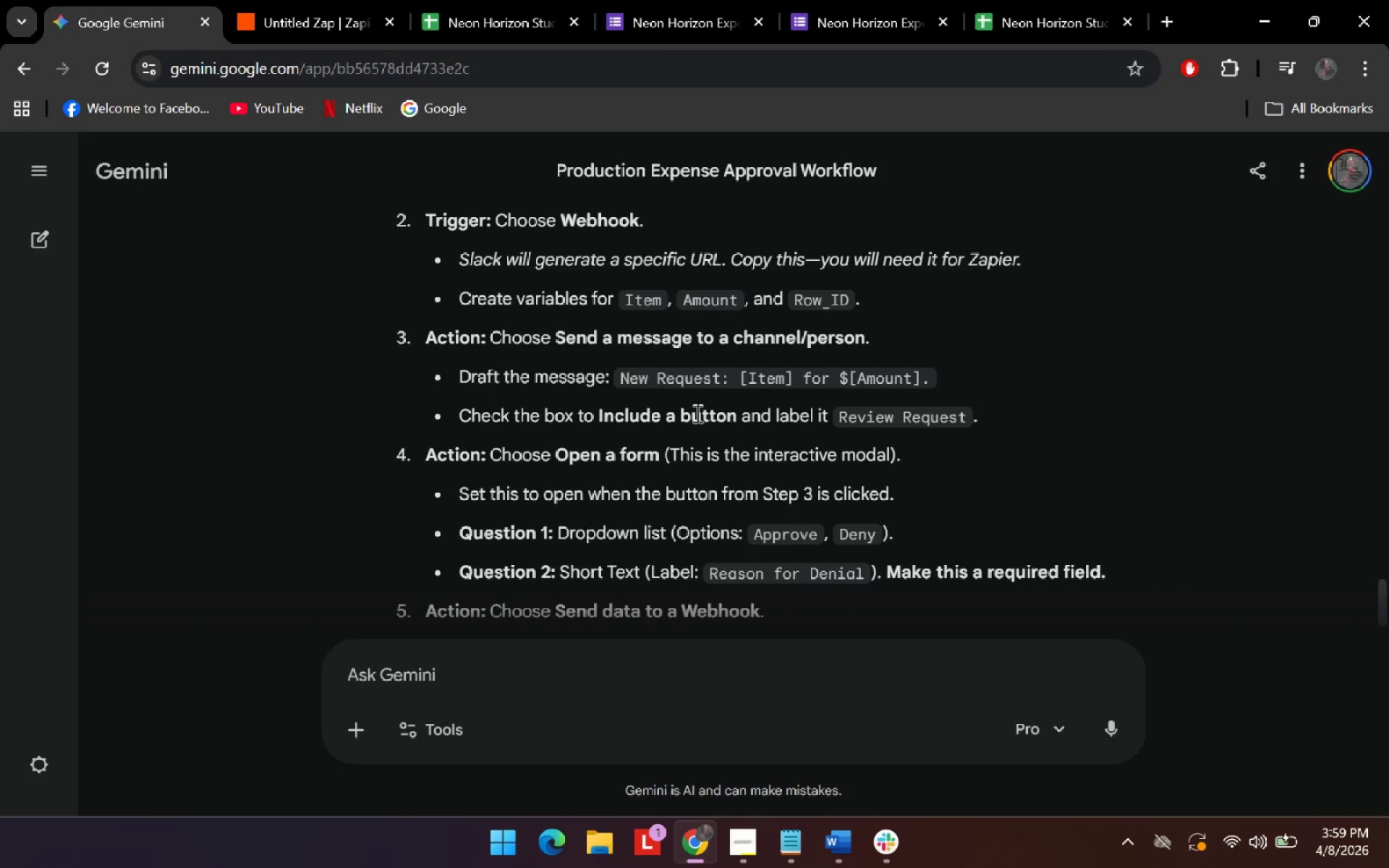 
key(Alt+Tab)
 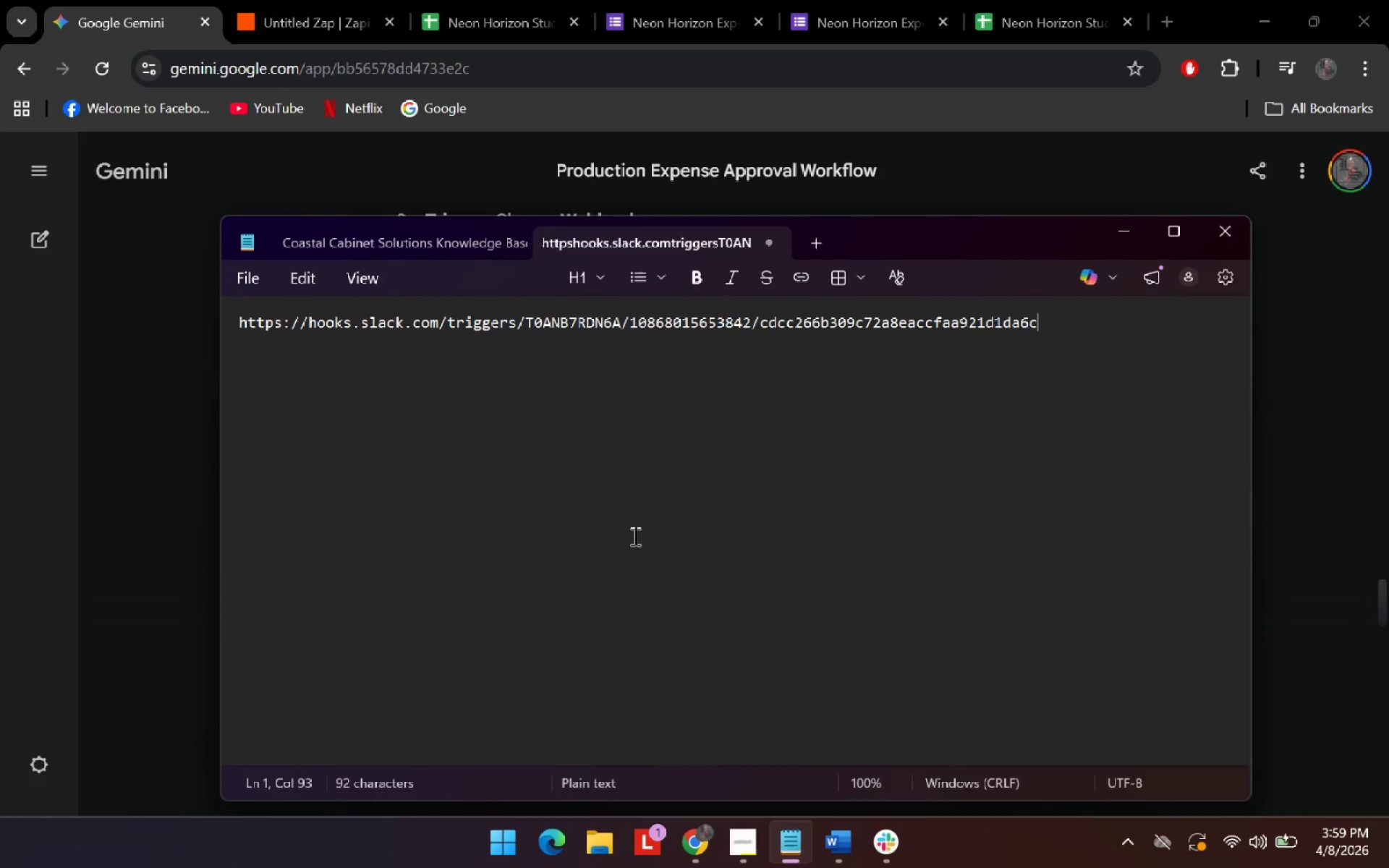 
key(Alt+AltLeft)
 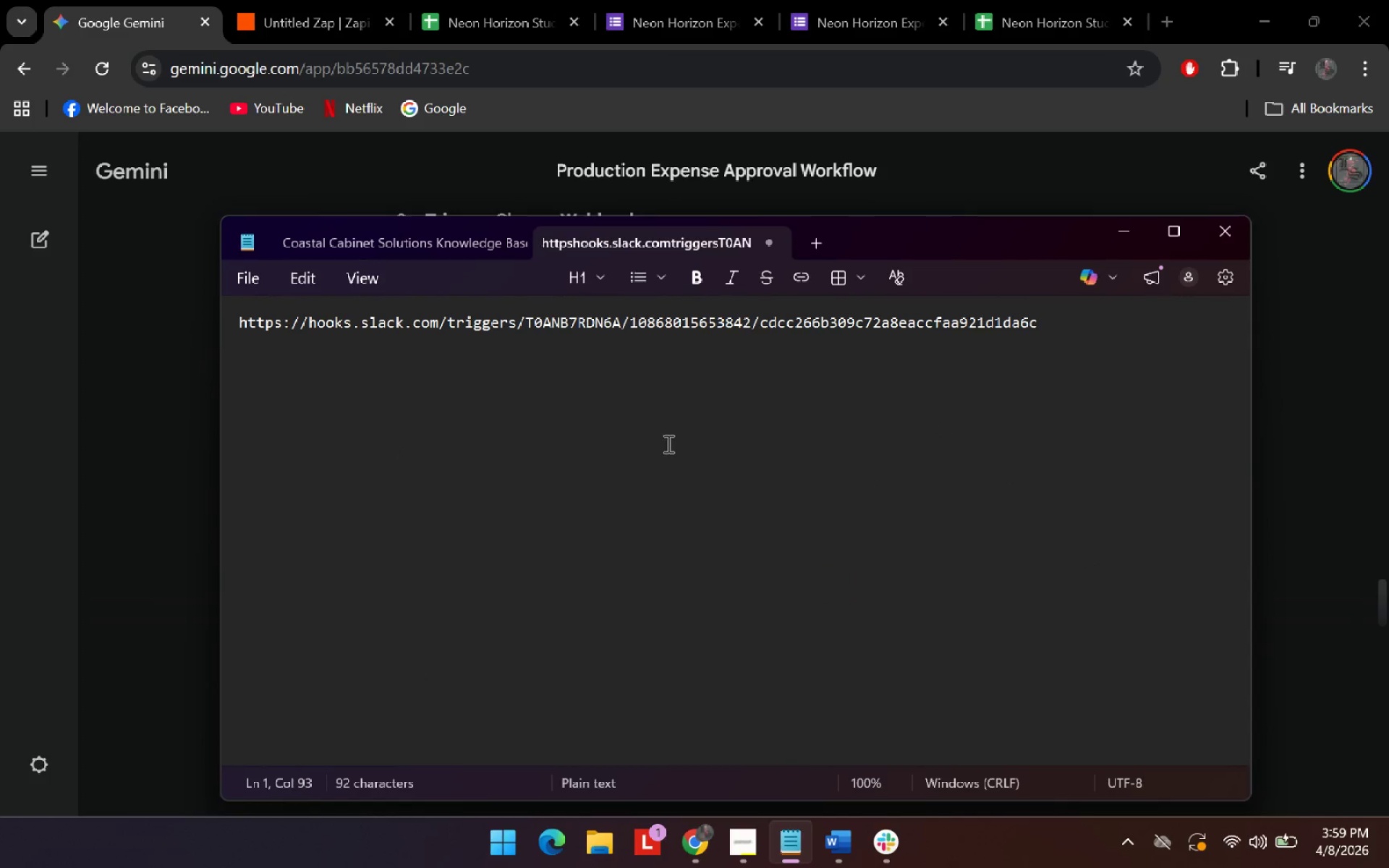 
key(Alt+Tab)
 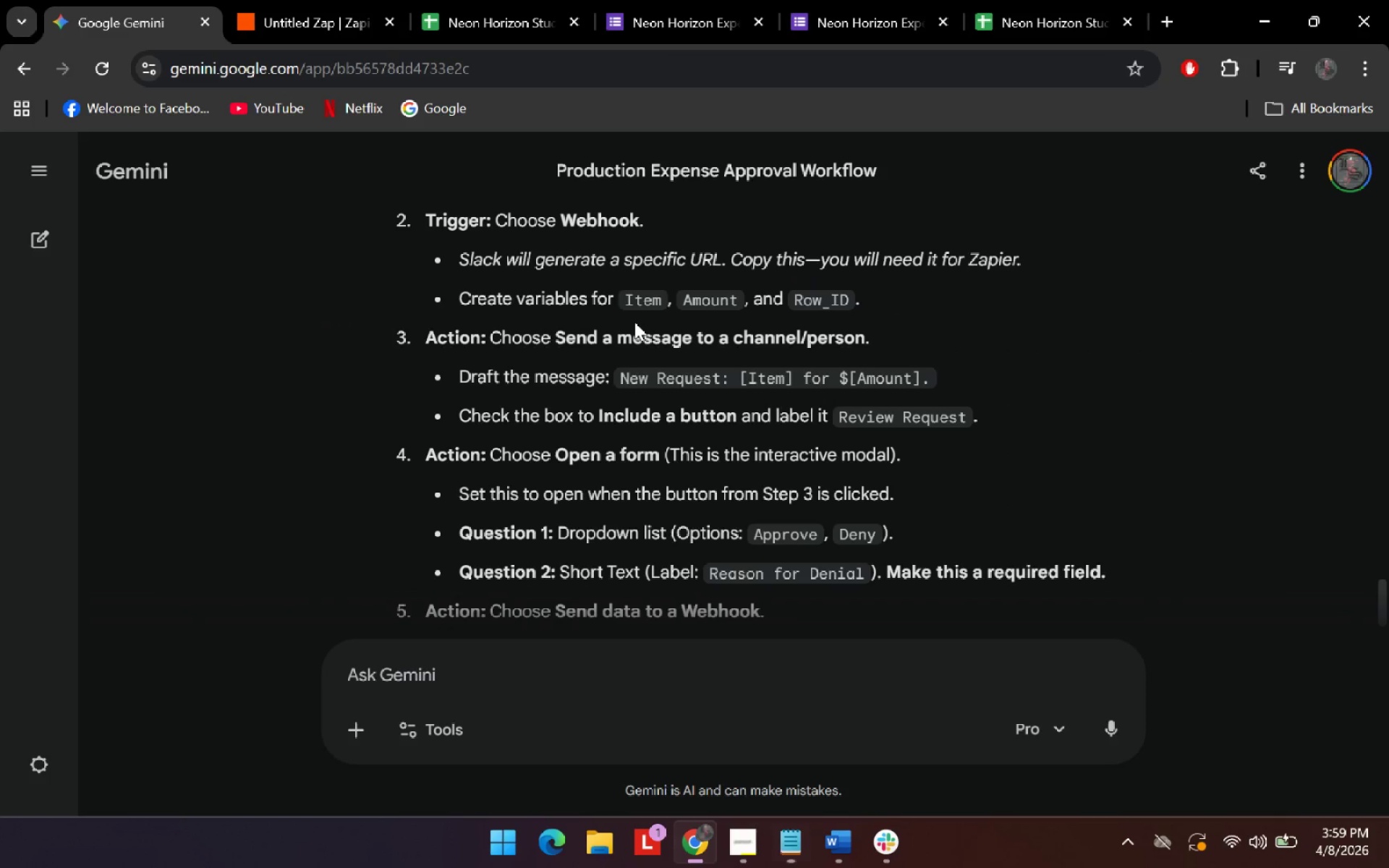 
key(Alt+AltLeft)
 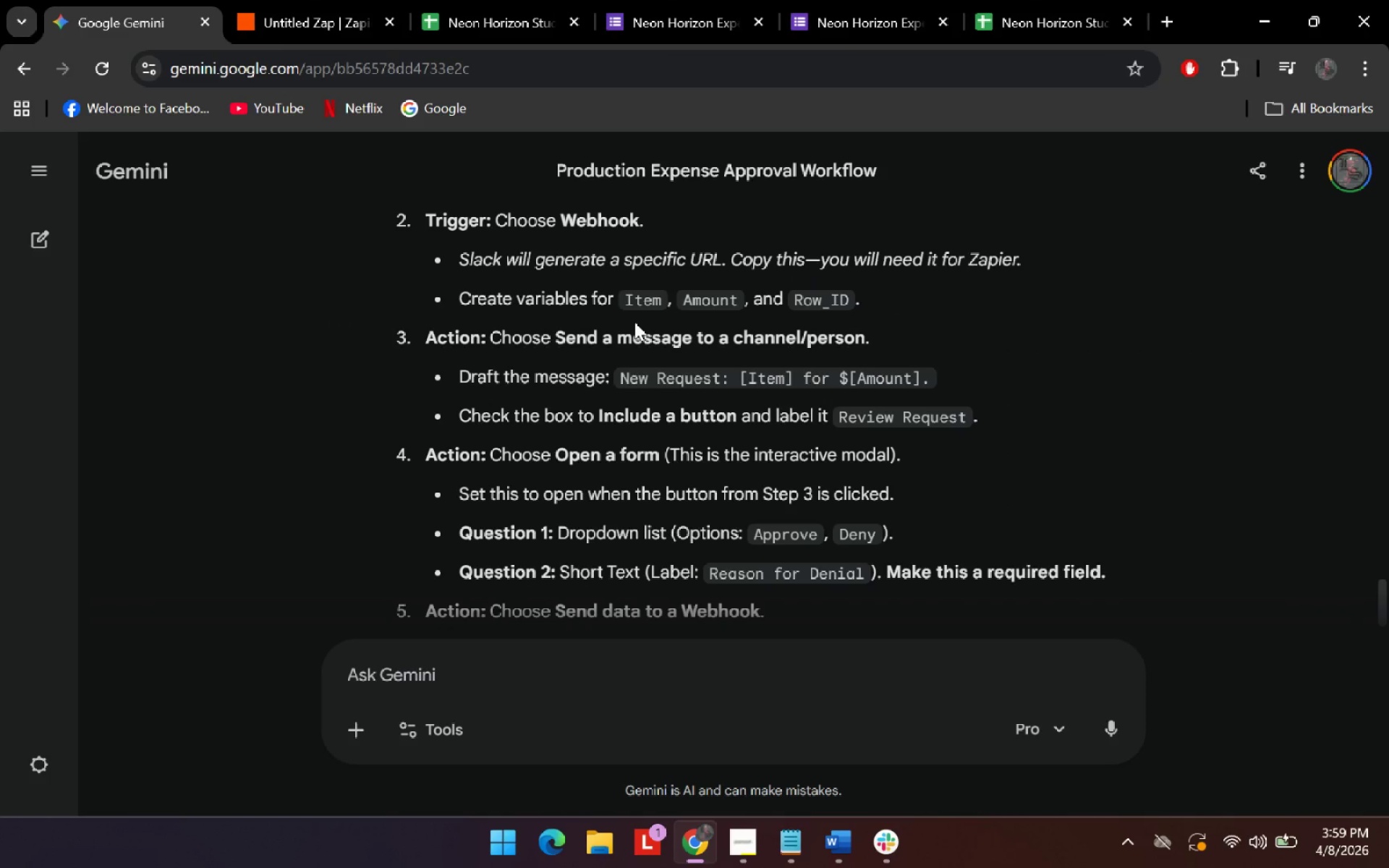 
key(Alt+Tab)
 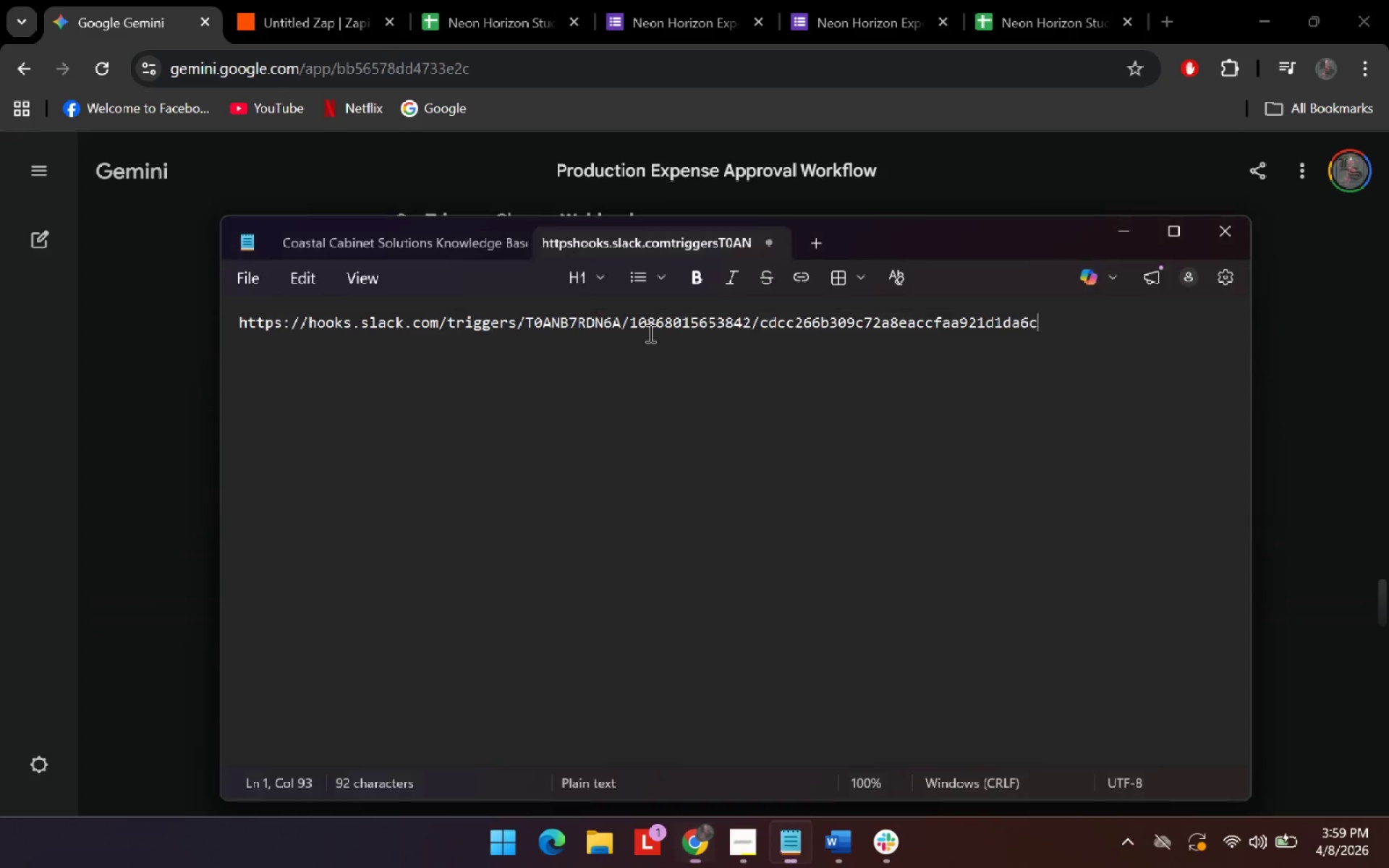 
key(Alt+AltLeft)
 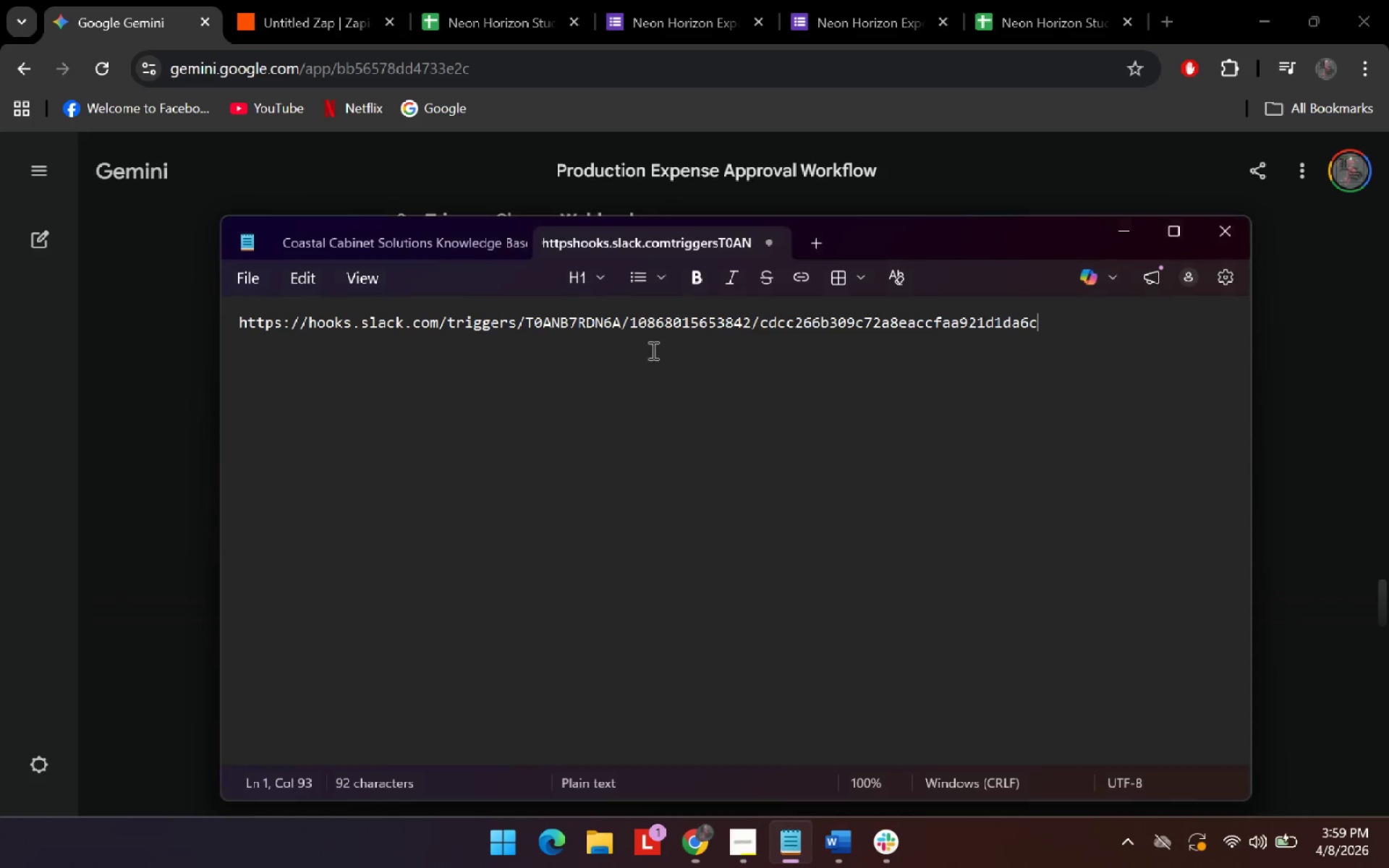 
key(Alt+Tab)
 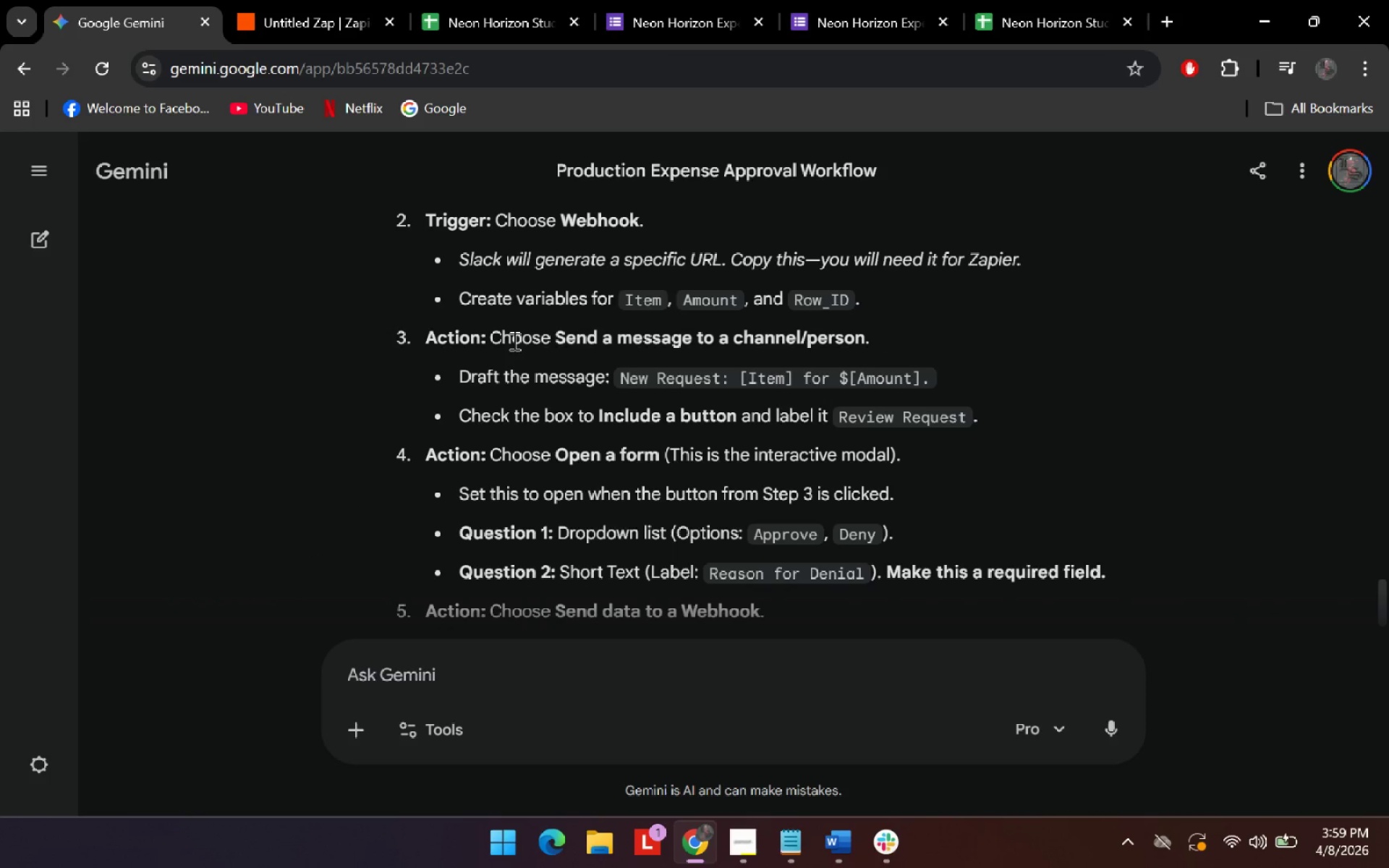 
left_click_drag(start_coordinate=[503, 328], to_coordinate=[737, 332])
 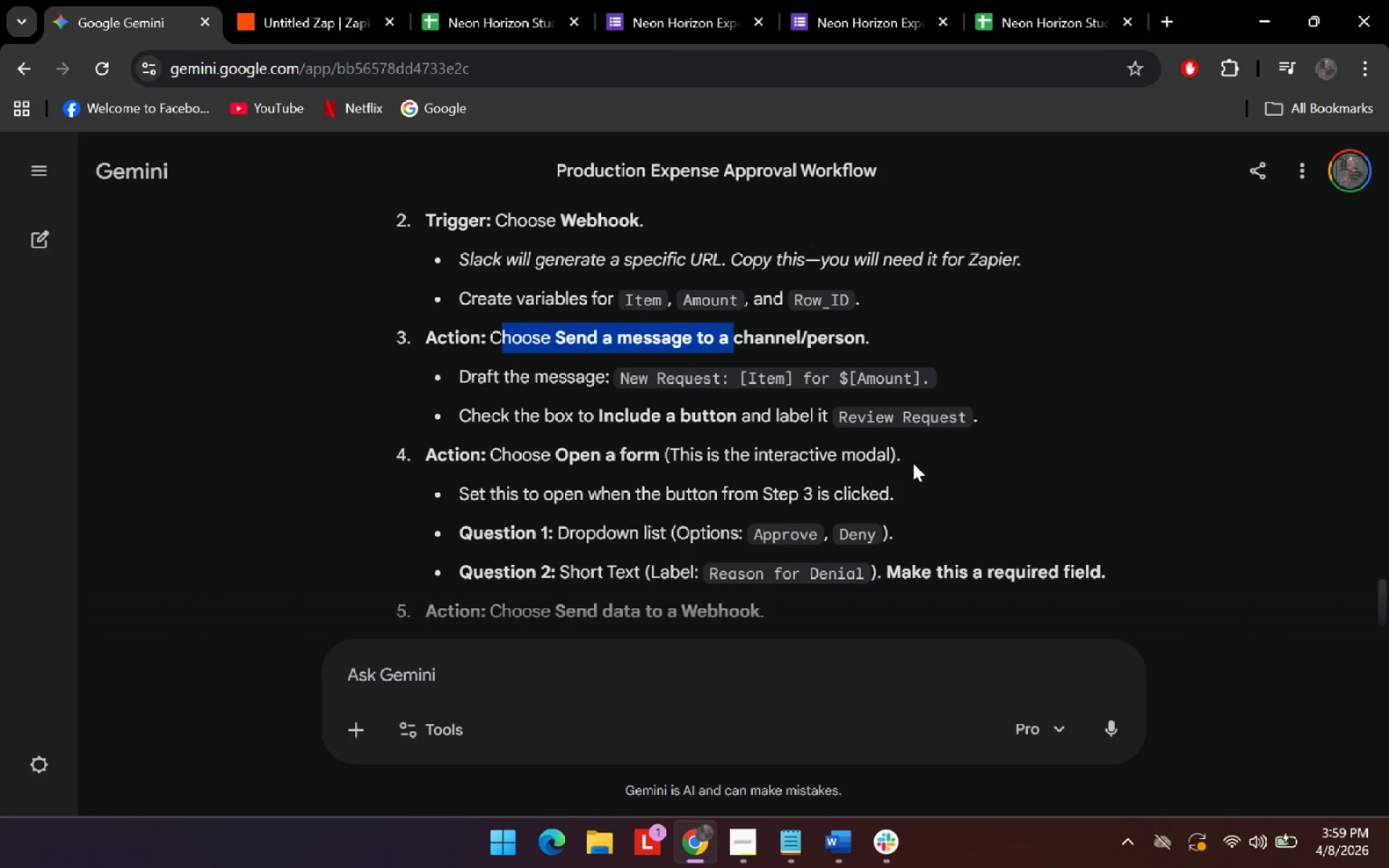 
scroll: coordinate [935, 502], scroll_direction: down, amount: 10.0
 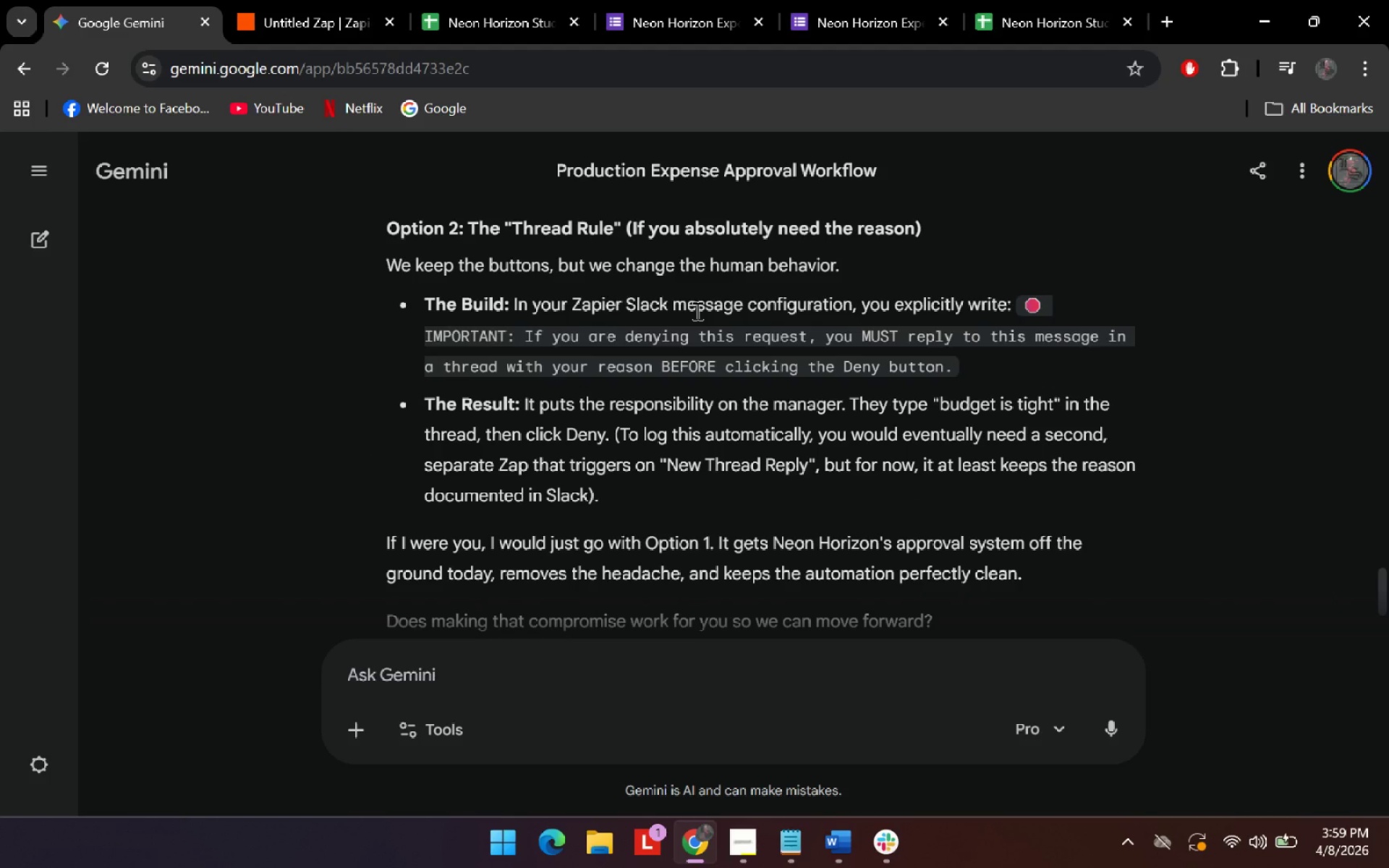 
left_click_drag(start_coordinate=[519, 334], to_coordinate=[957, 365])
 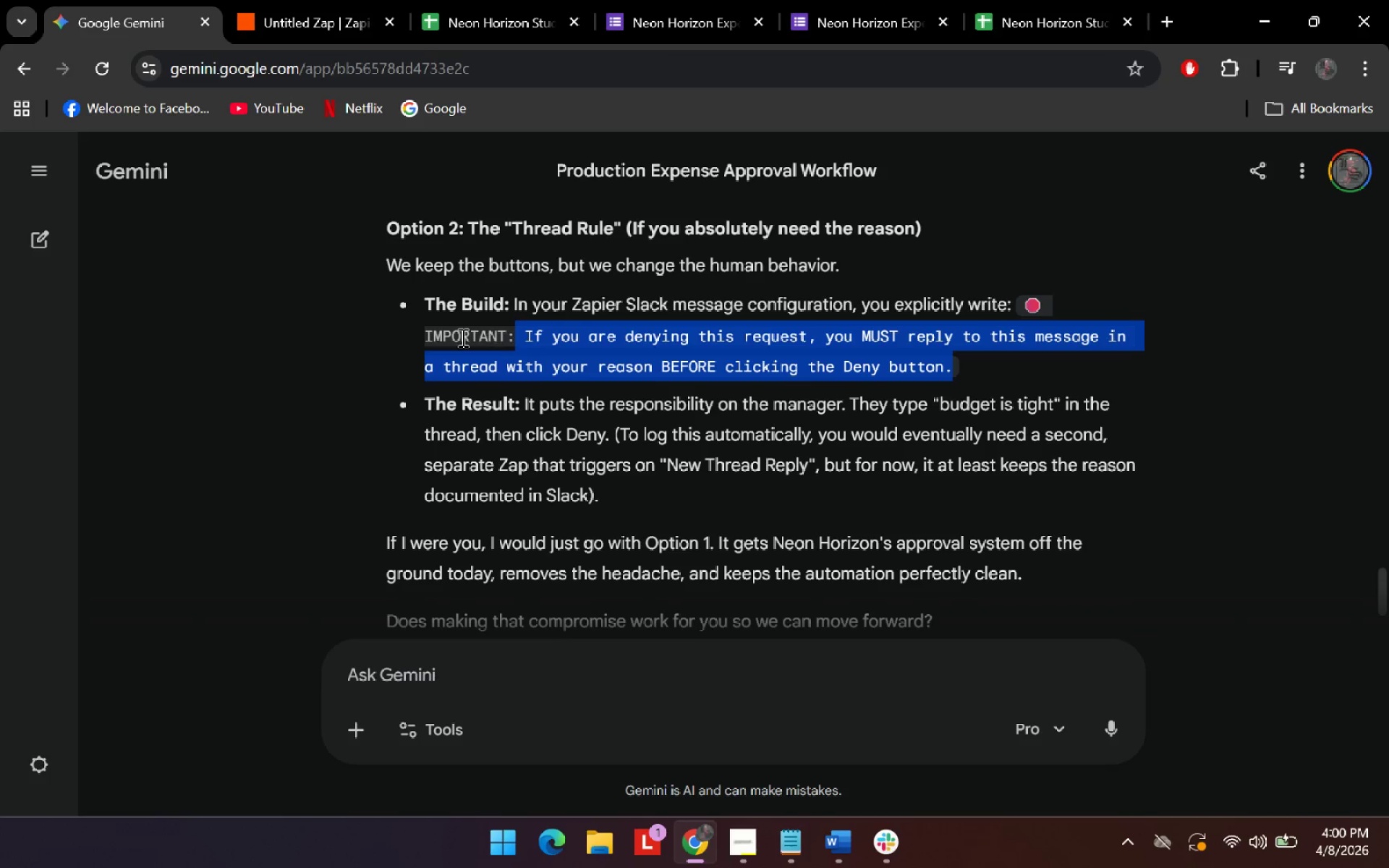 
left_click([527, 339])
 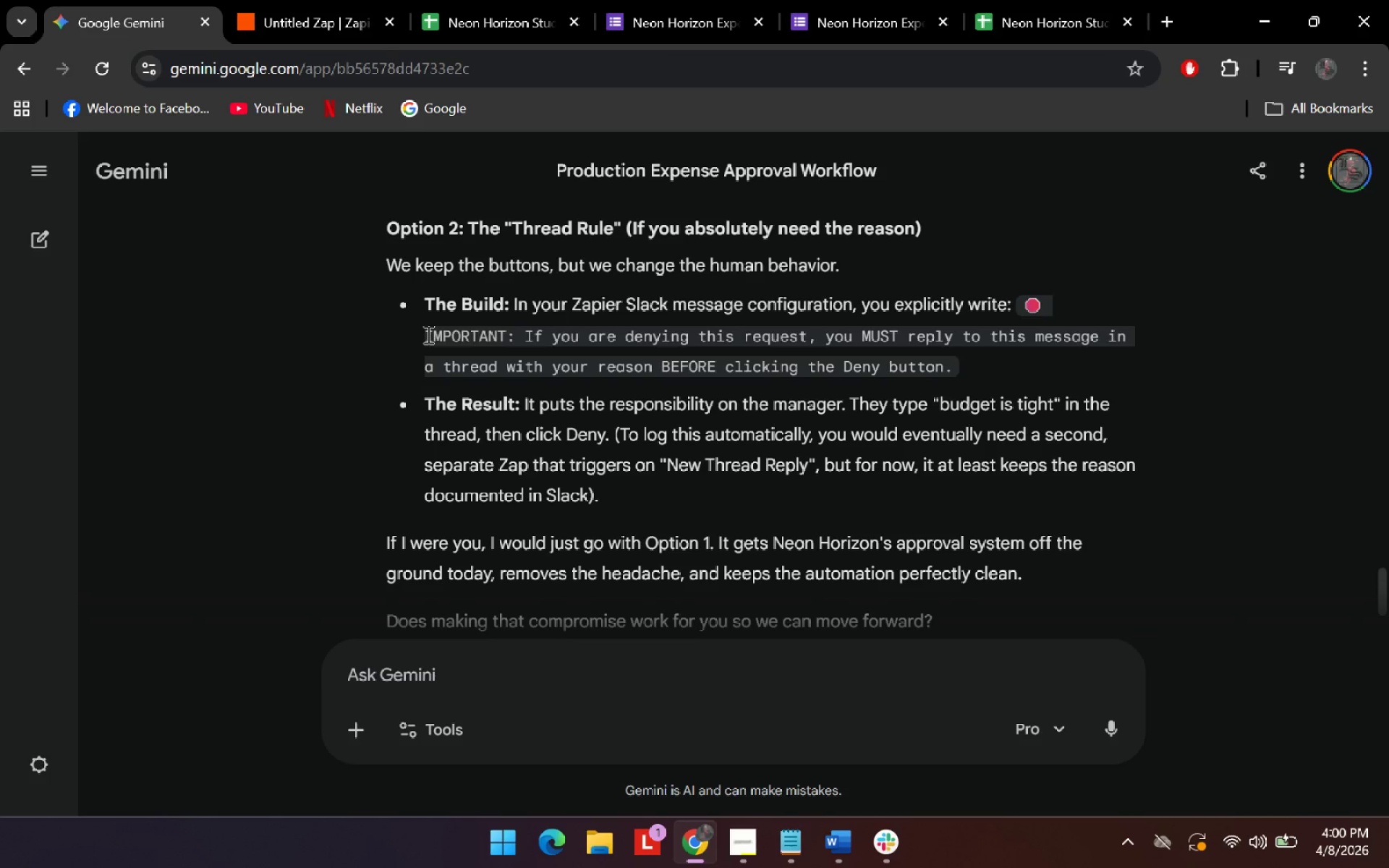 
left_click_drag(start_coordinate=[427, 334], to_coordinate=[878, 344])
 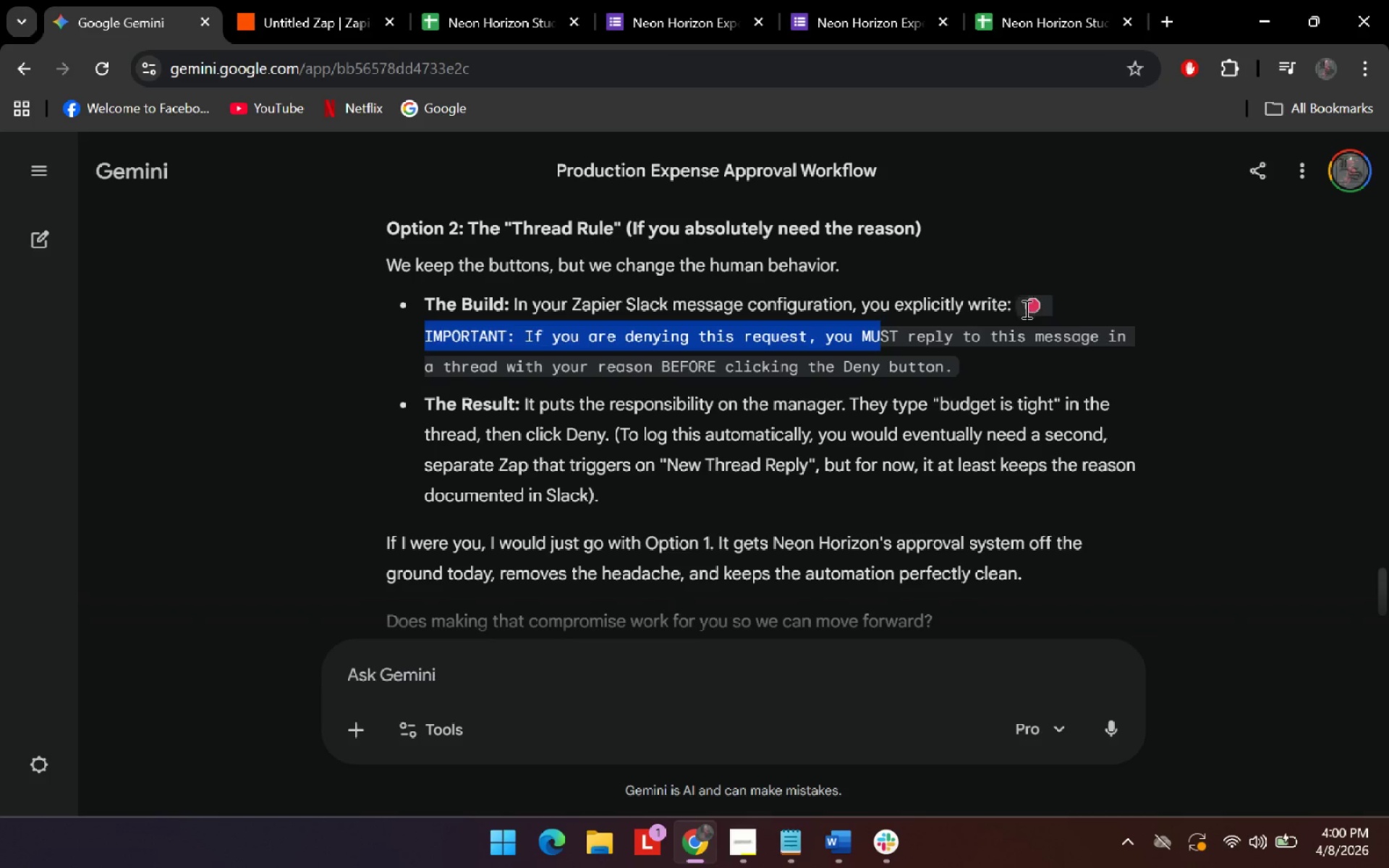 
left_click_drag(start_coordinate=[1025, 309], to_coordinate=[948, 363])
 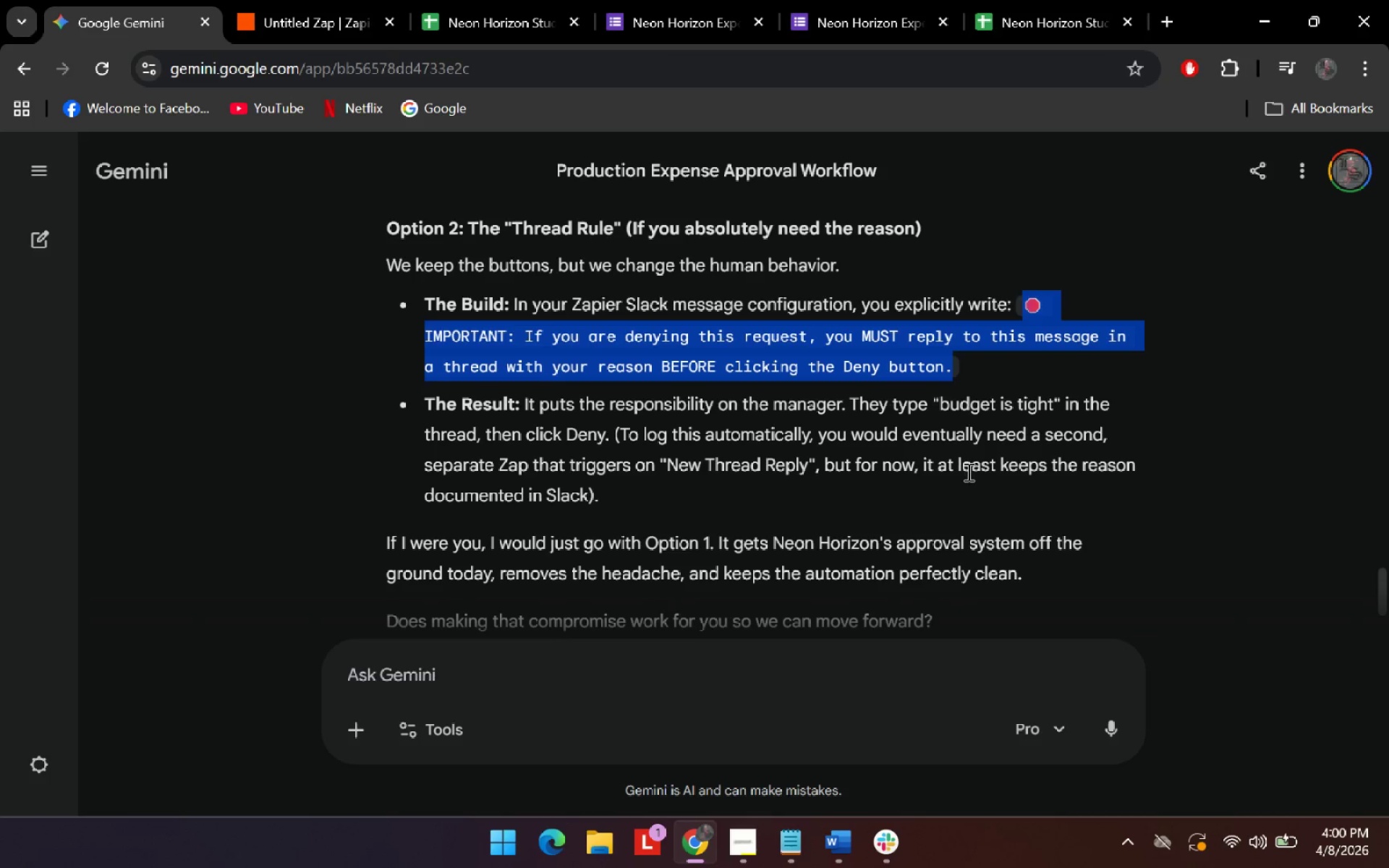 
key(Control+C)
 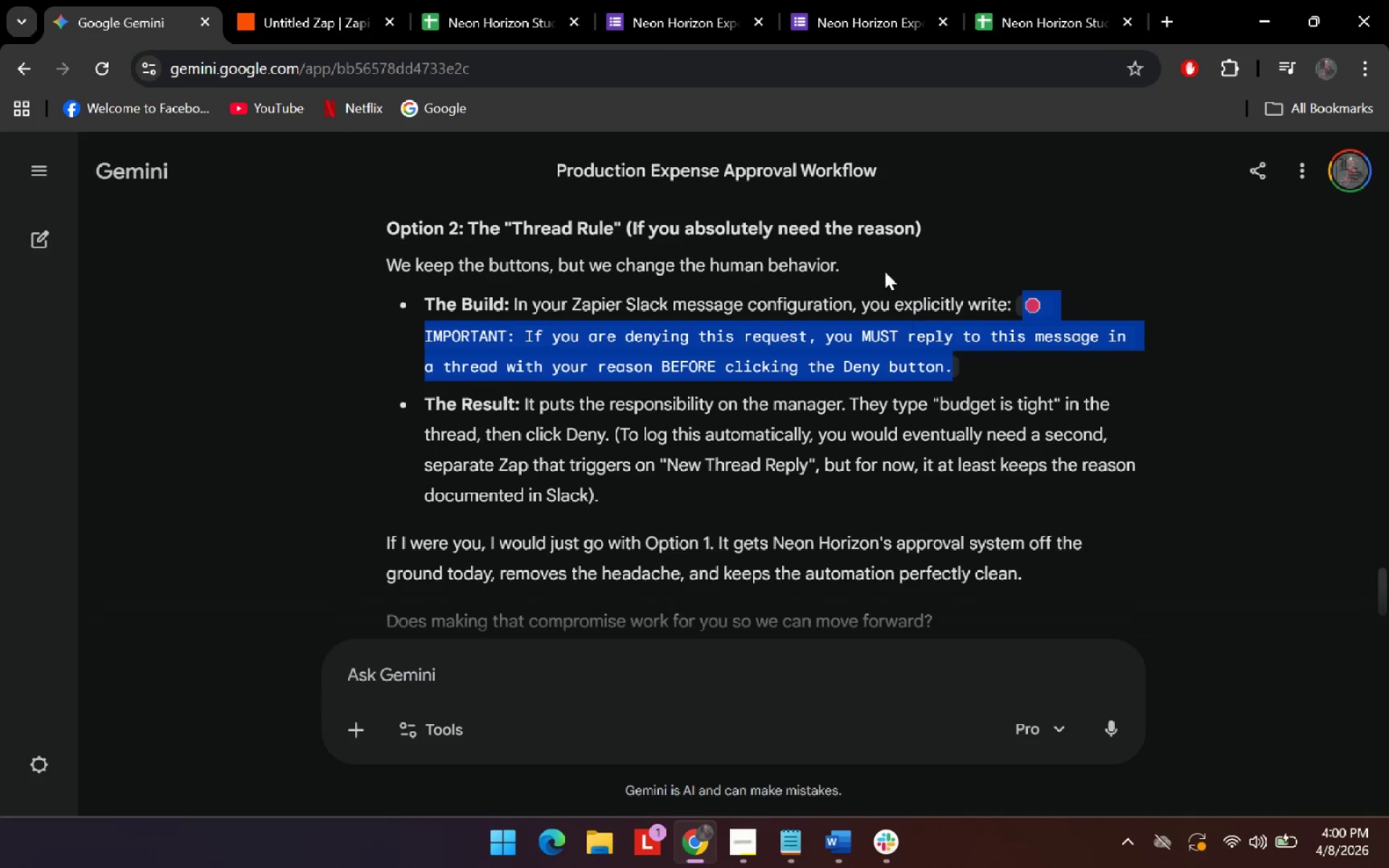 
key(Control+C)
 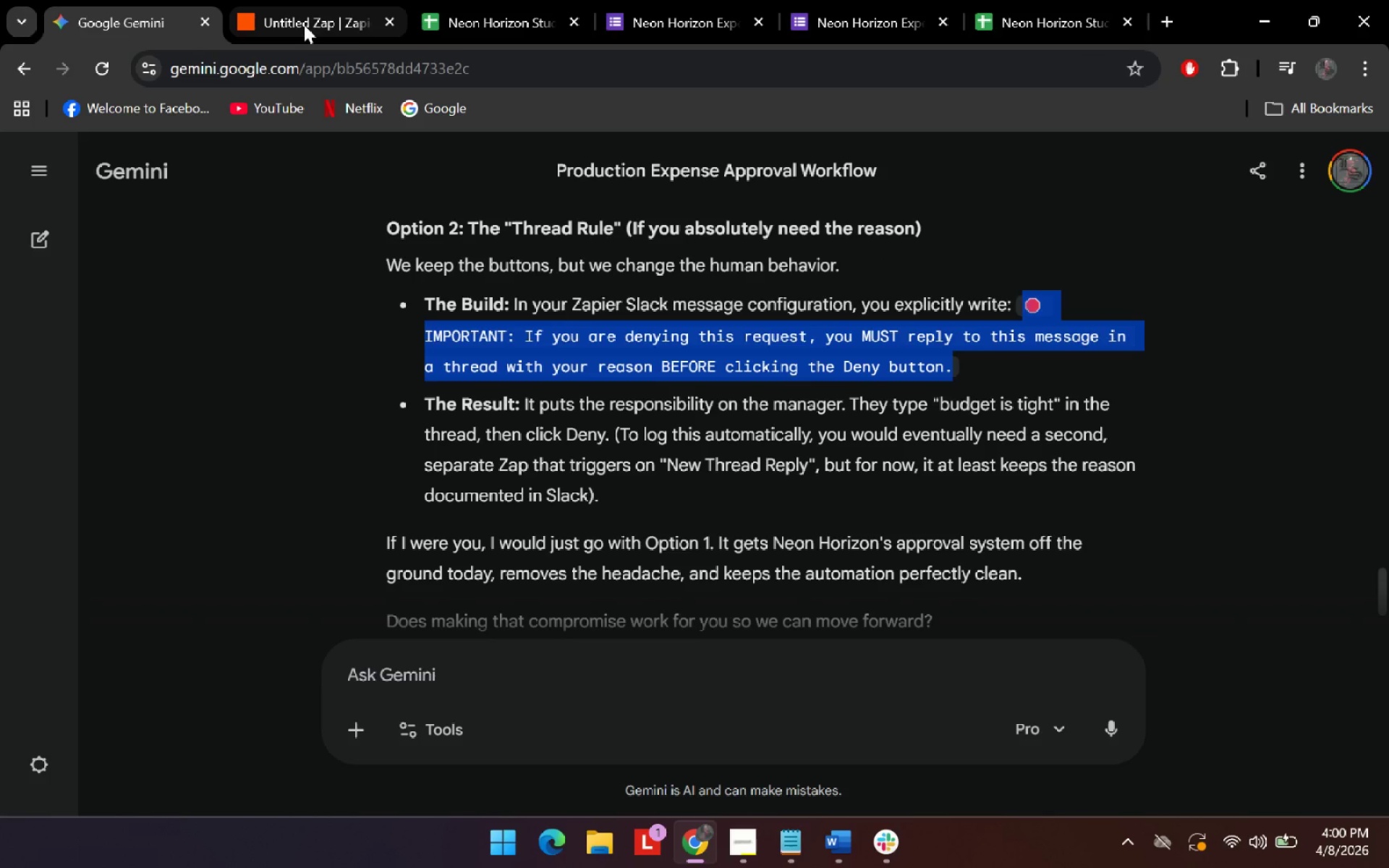 
mouse_move([352, 30])
 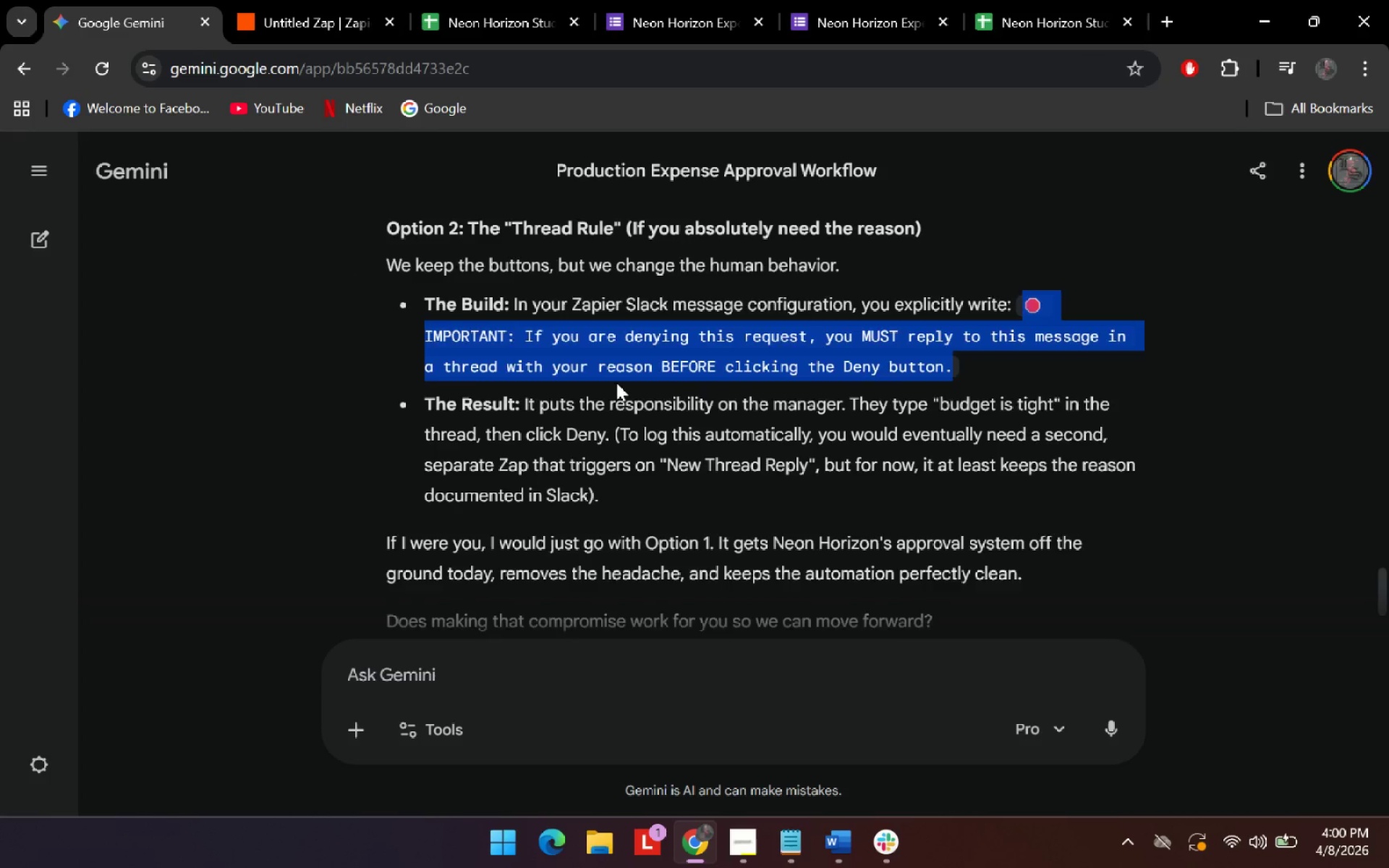 
scroll: coordinate [620, 383], scroll_direction: up, amount: 5.0
 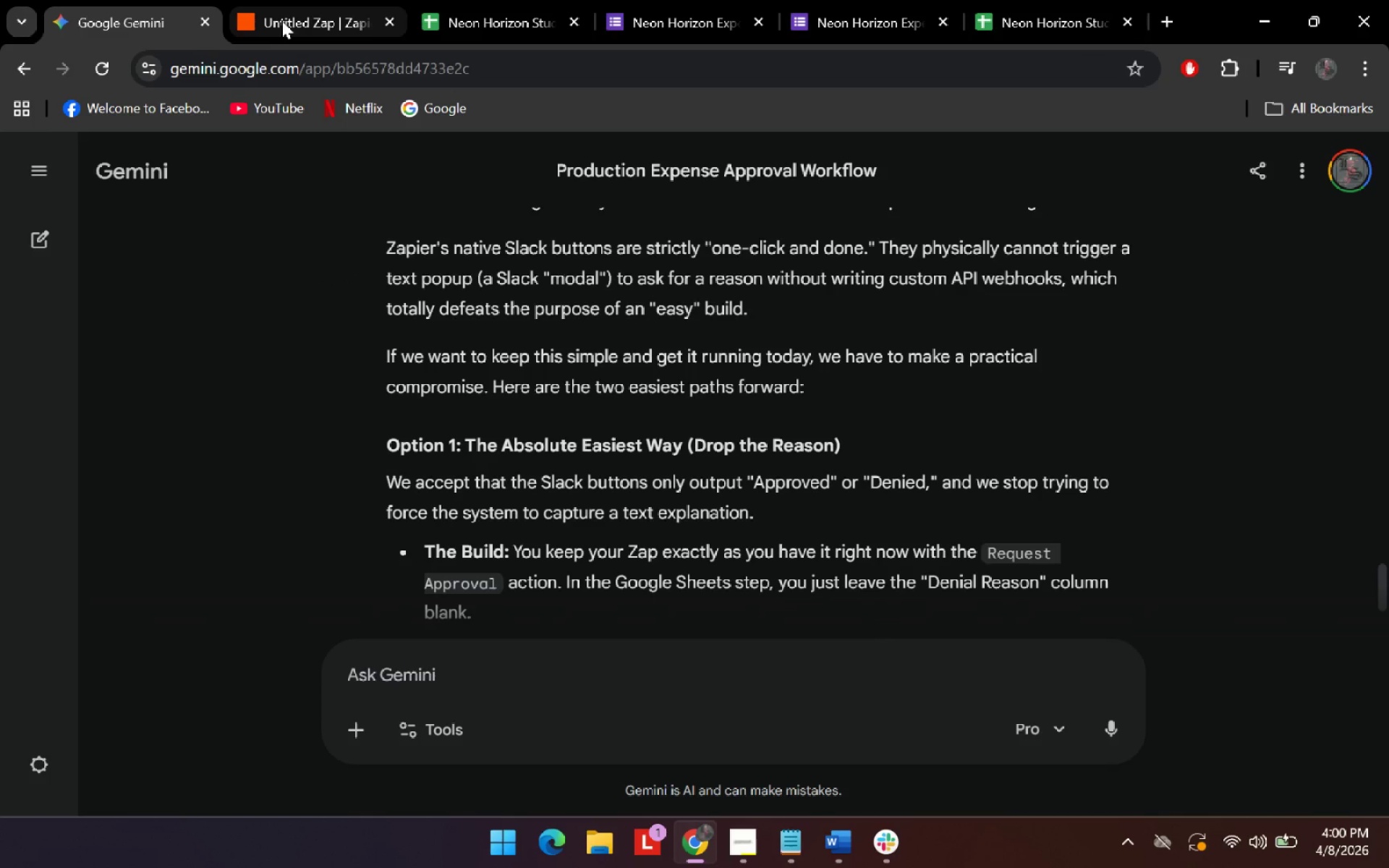 
left_click([284, 21])
 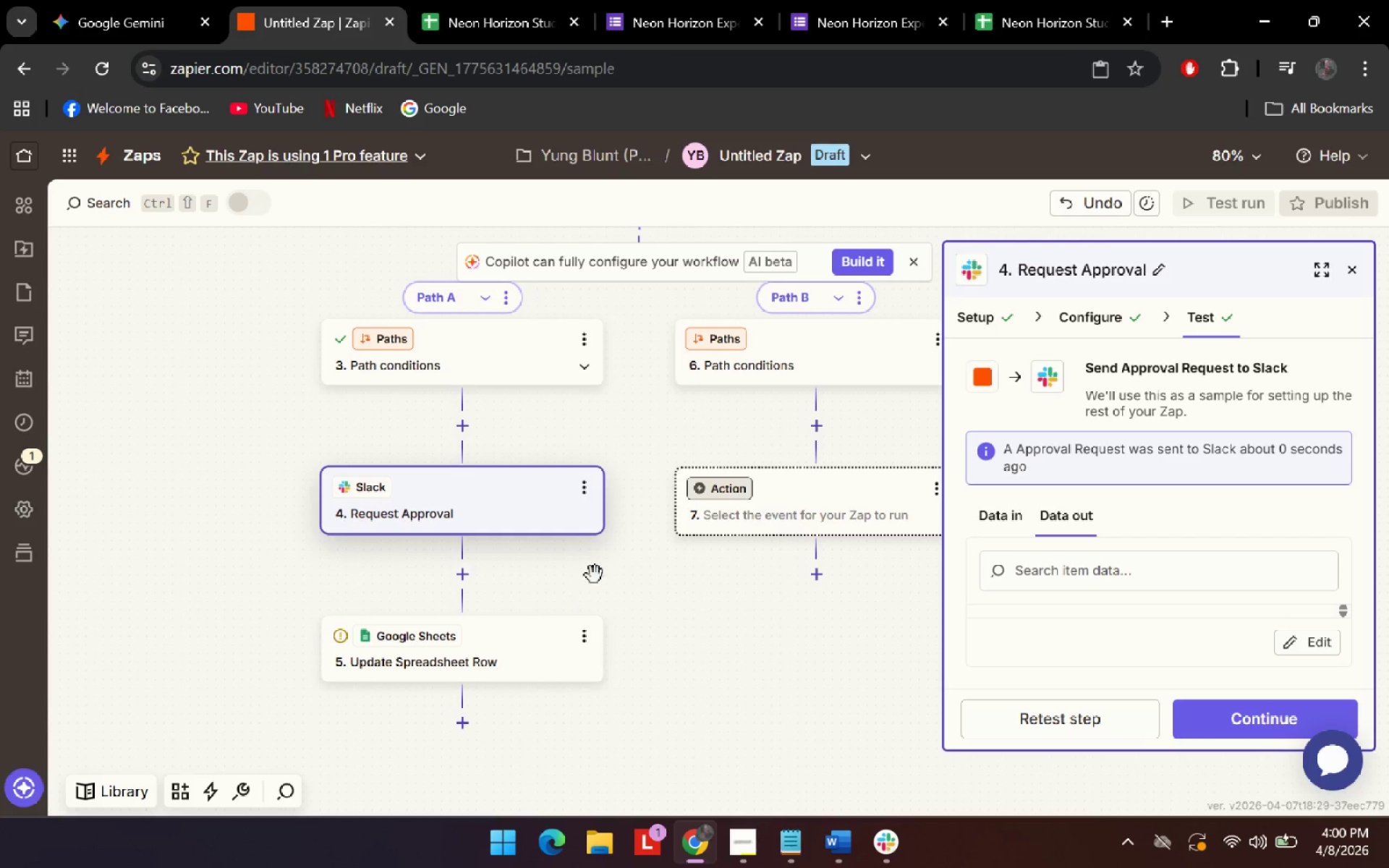 
left_click([1069, 320])
 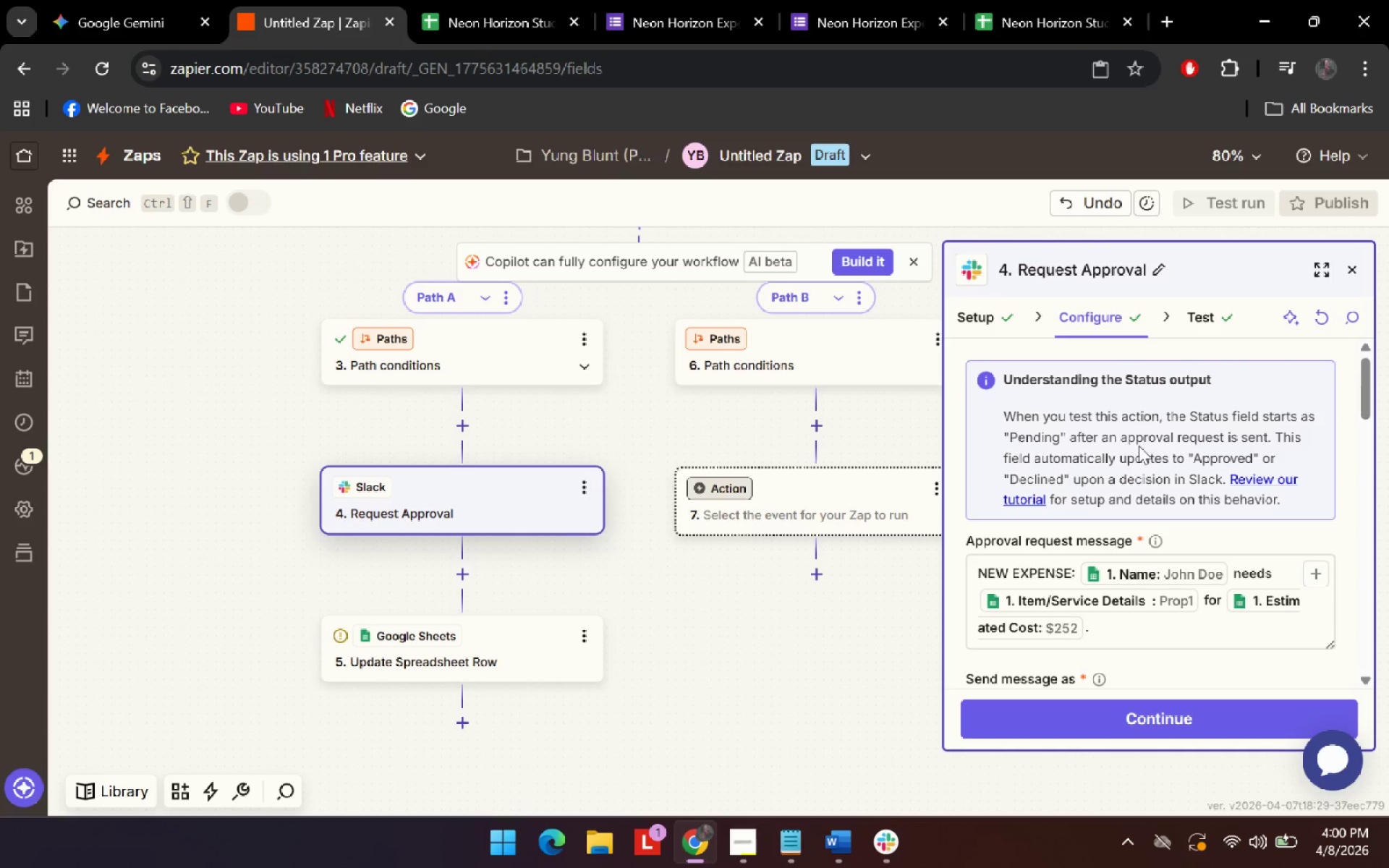 
scroll: coordinate [1148, 545], scroll_direction: down, amount: 10.0
 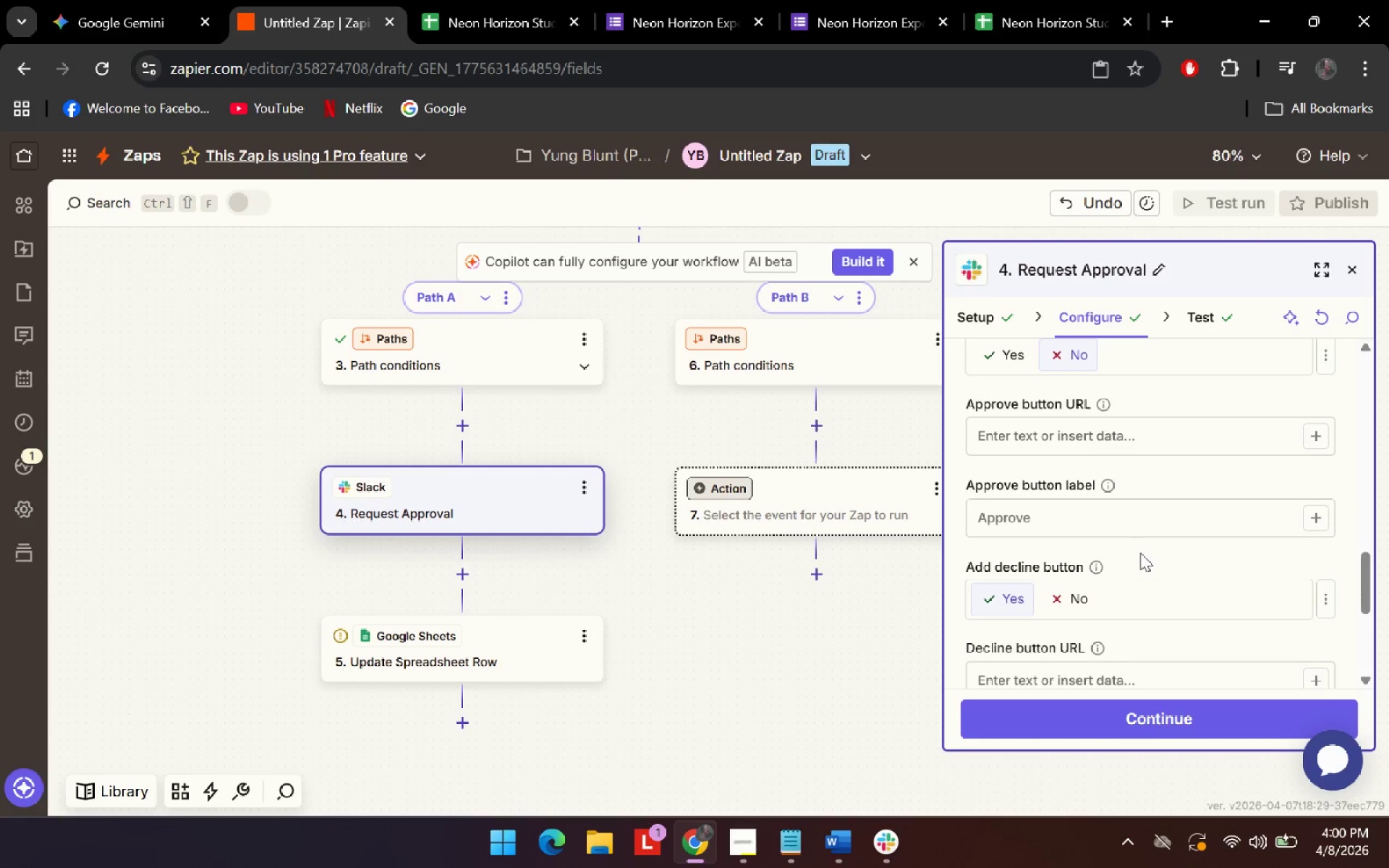 
scroll: coordinate [1140, 553], scroll_direction: up, amount: 2.0
 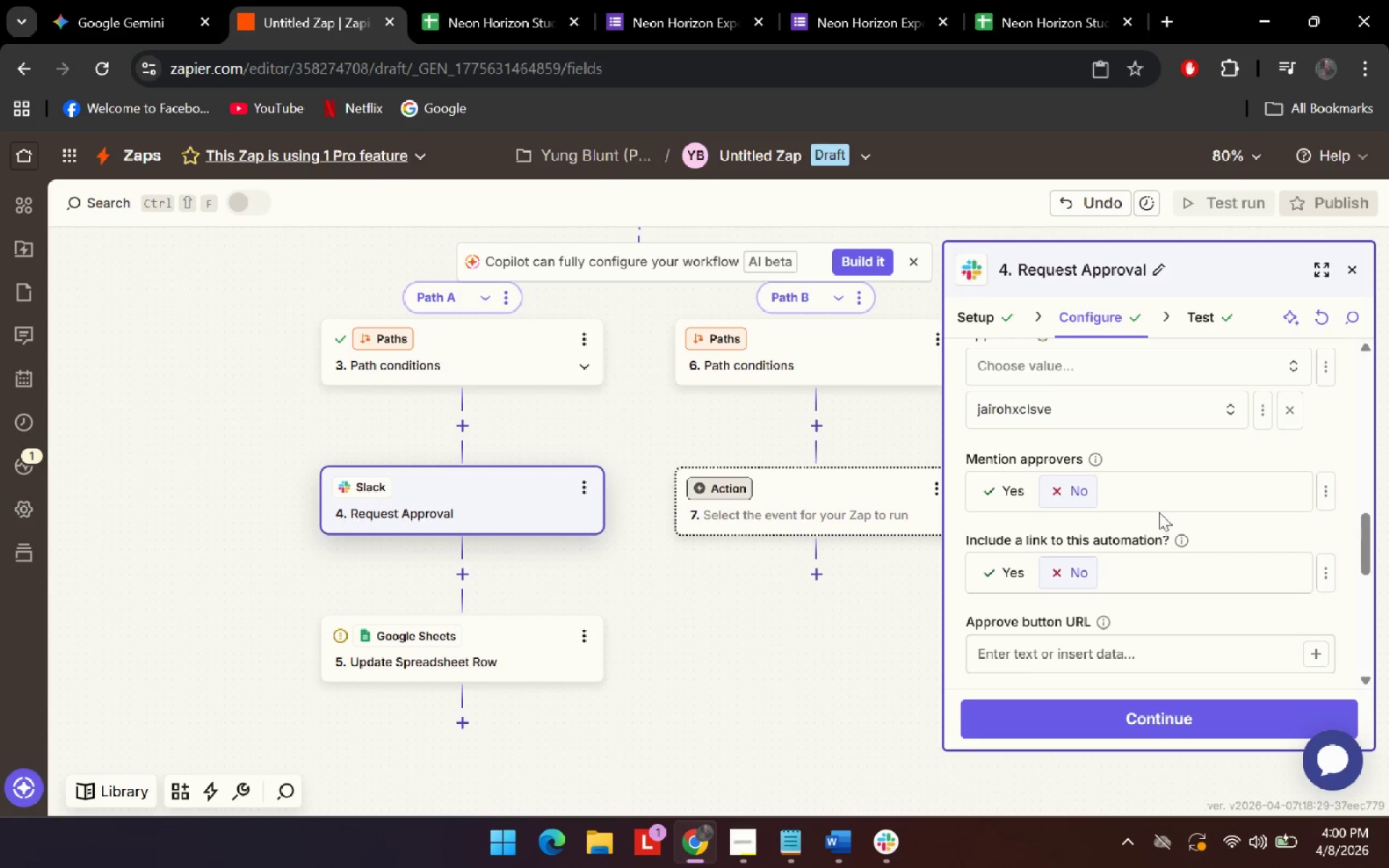 
left_click([1159, 512])
 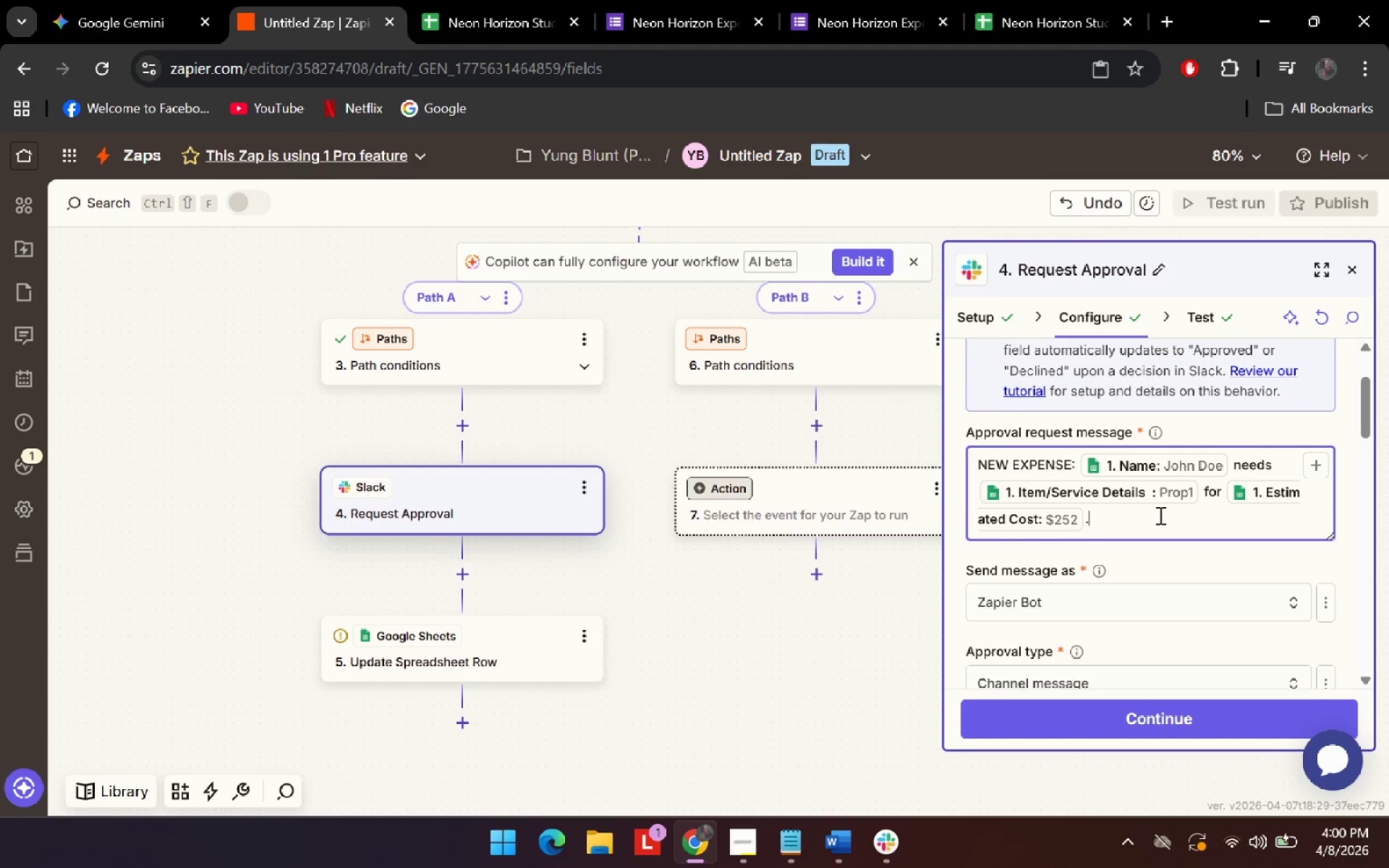 
scroll: coordinate [1159, 512], scroll_direction: up, amount: 7.0
 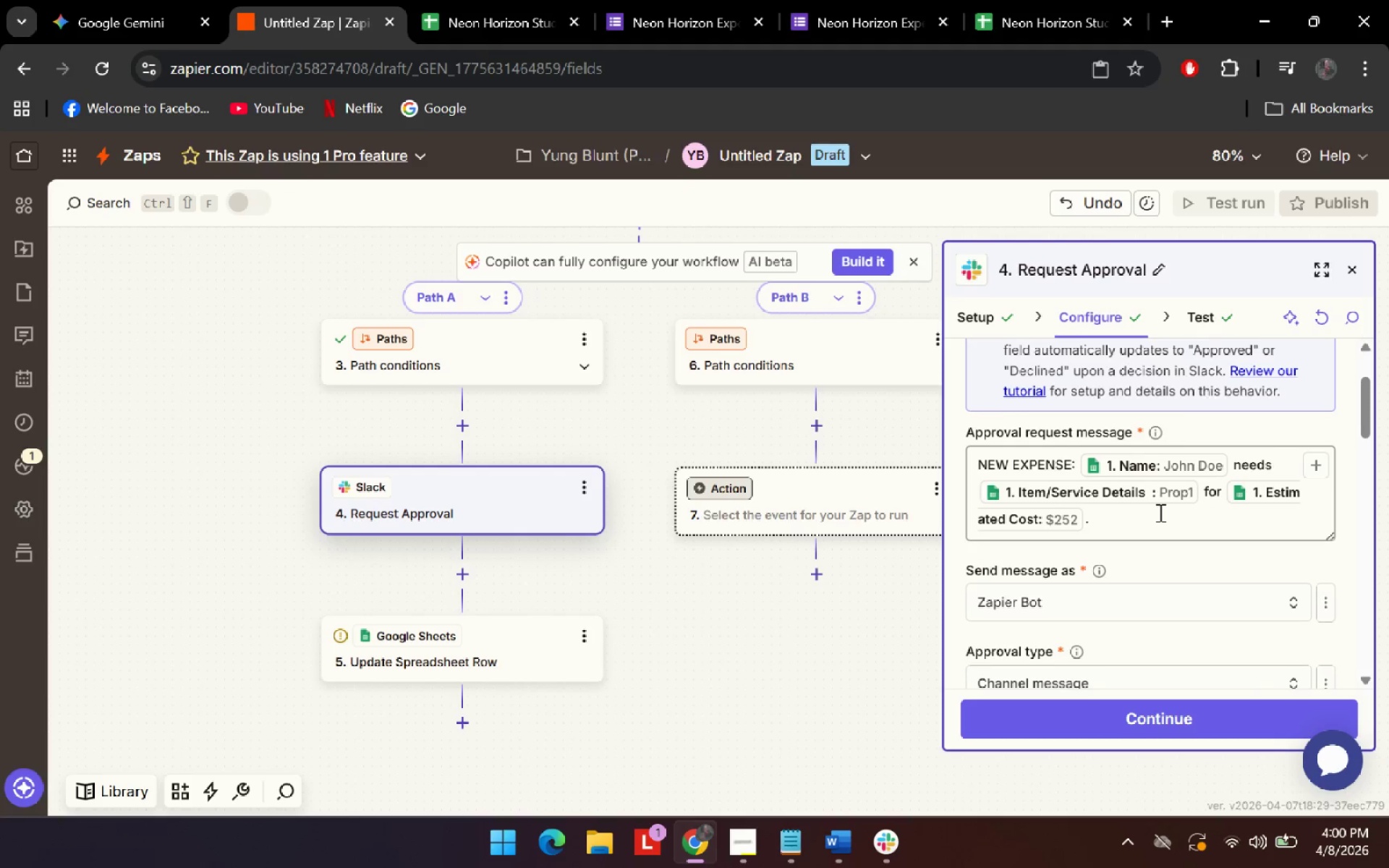 
key(Enter)
 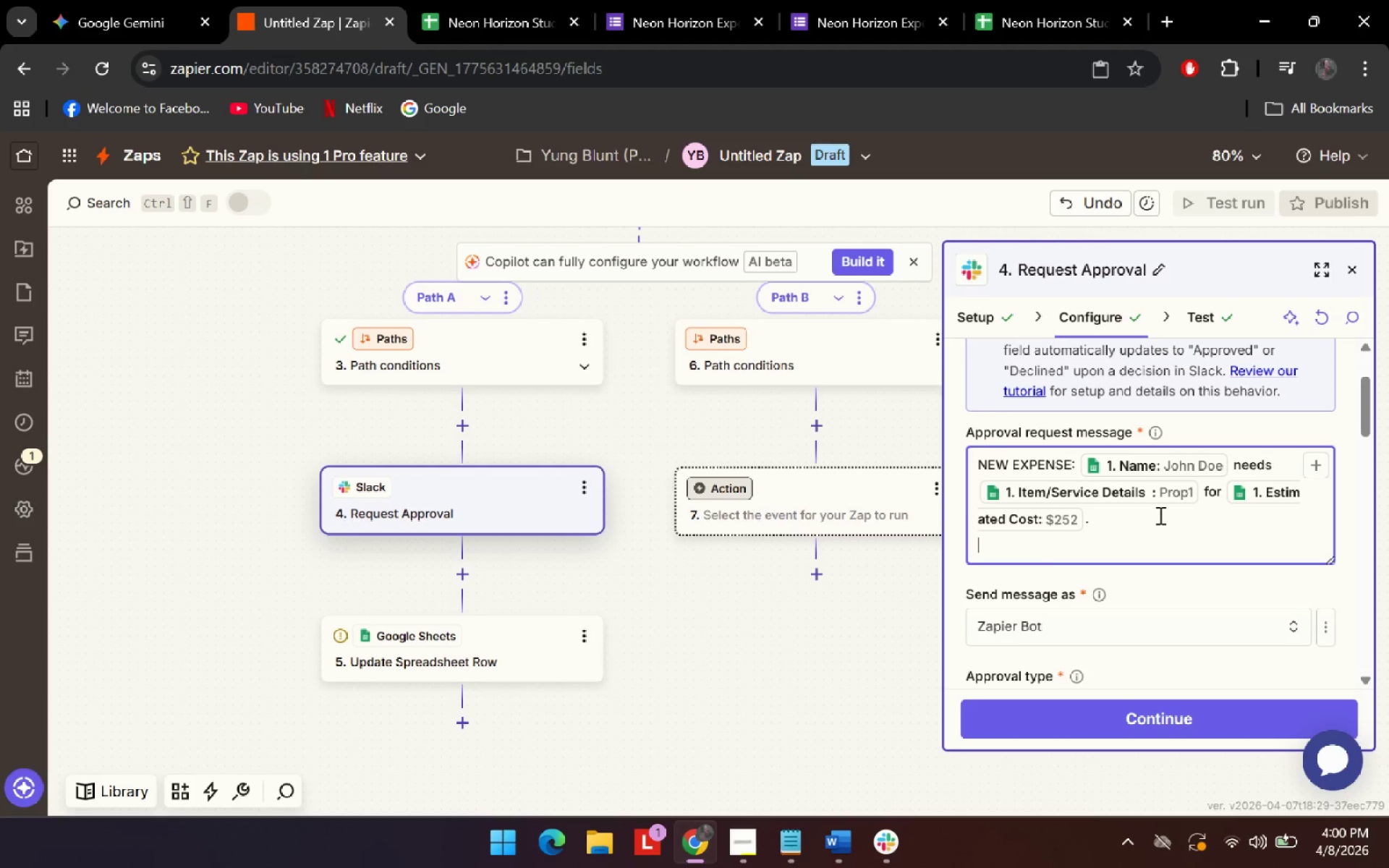 
key(Enter)
 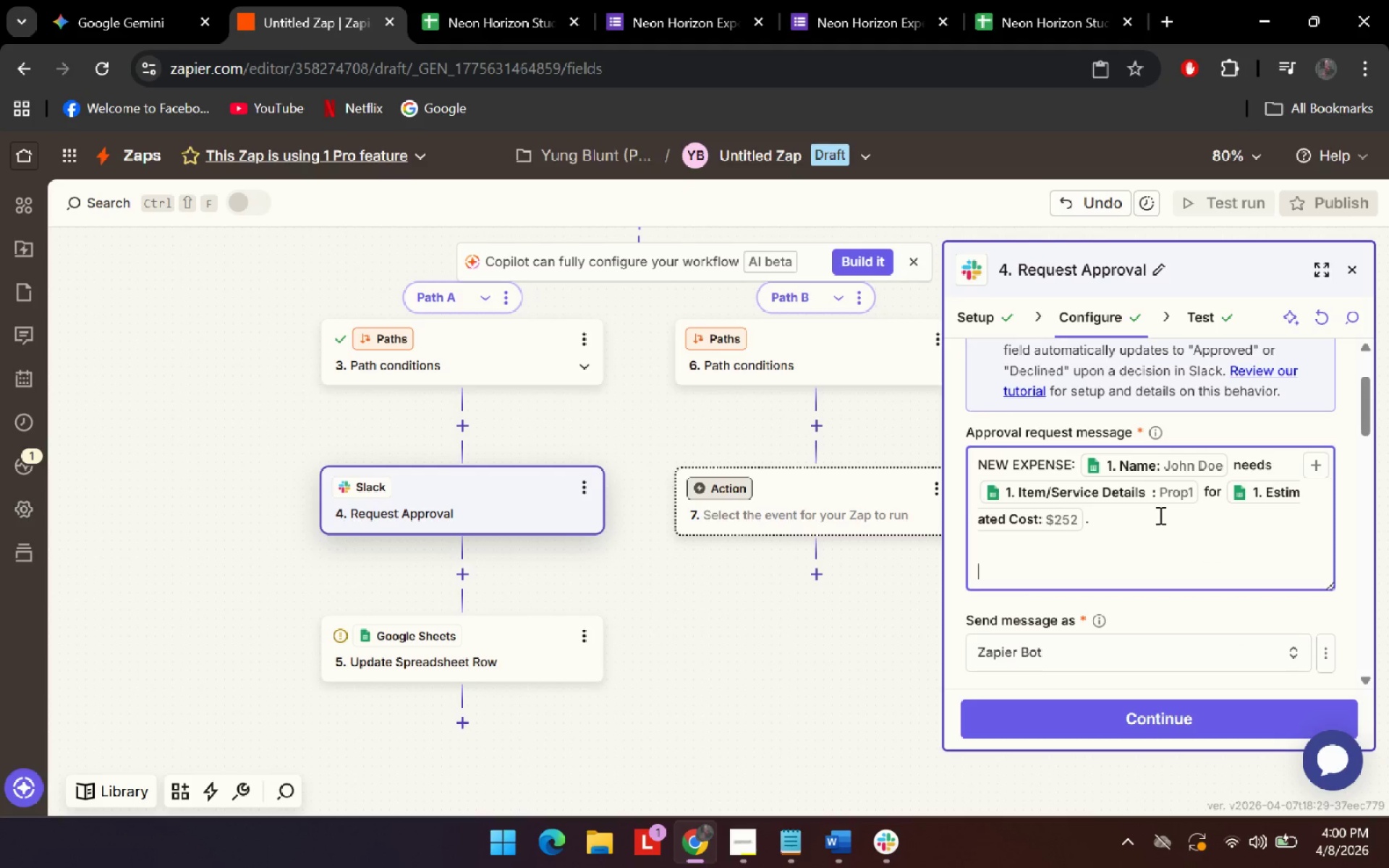 
key(Control+V)
 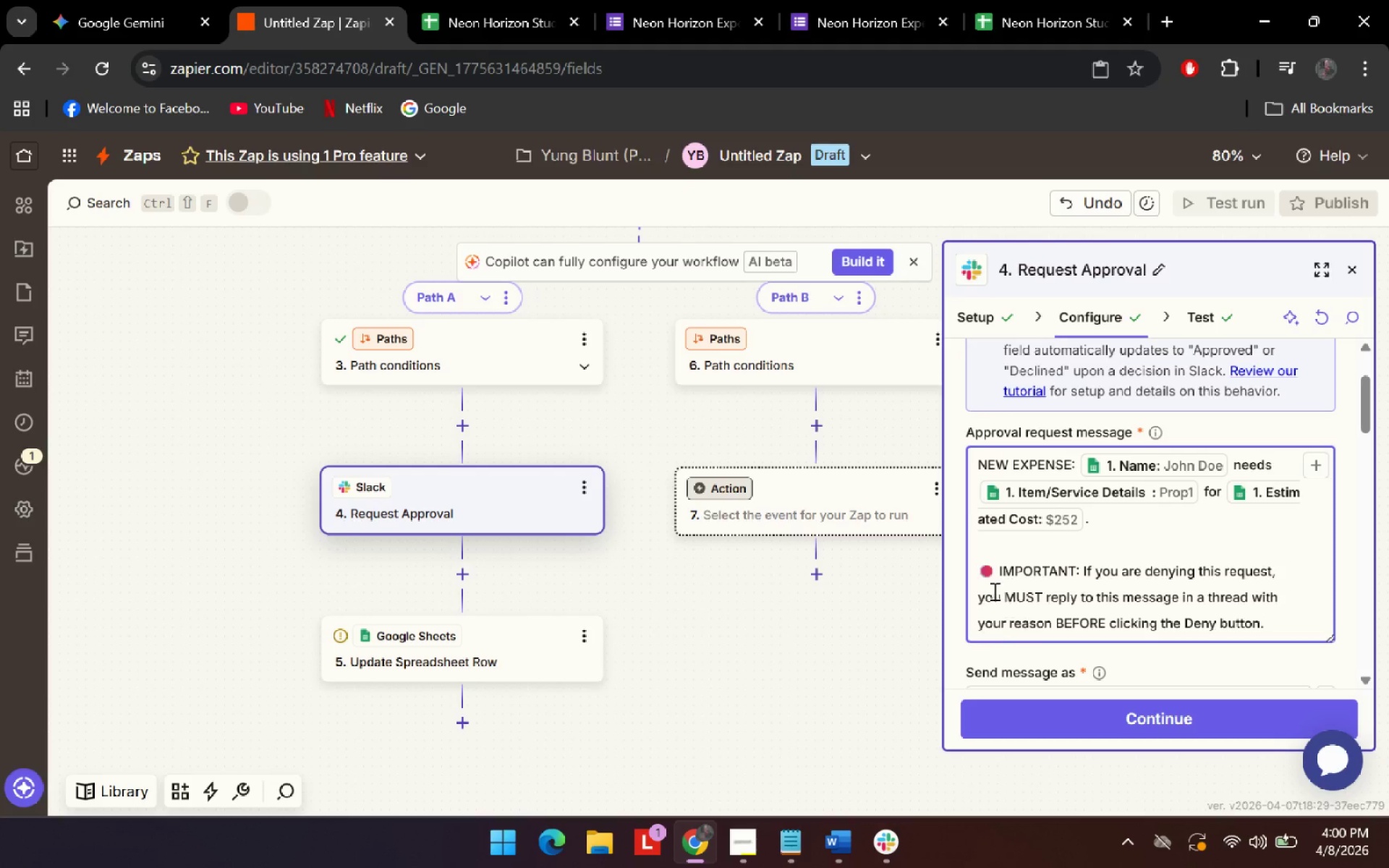 
key(Backspace)
 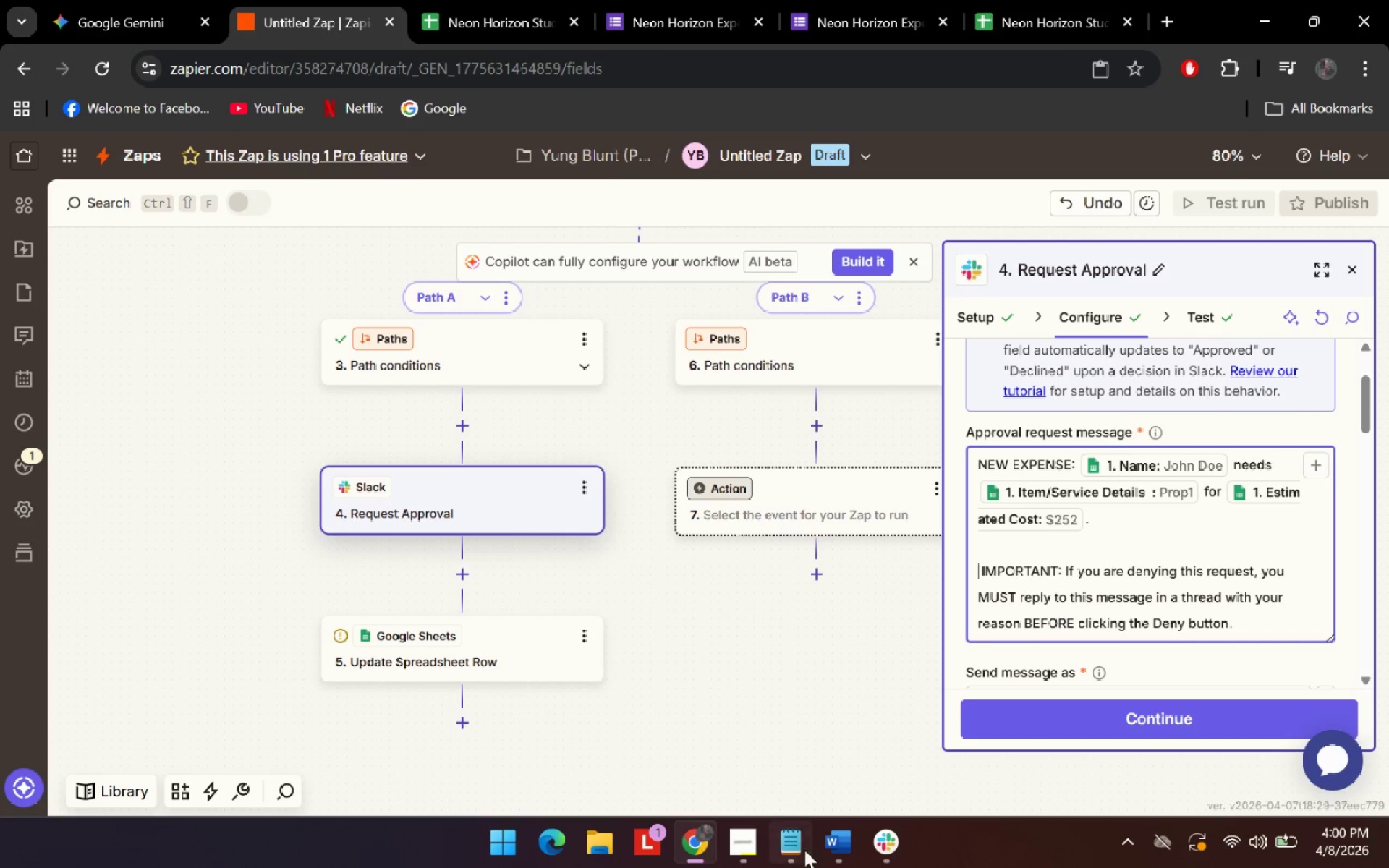 
left_click([883, 858])
 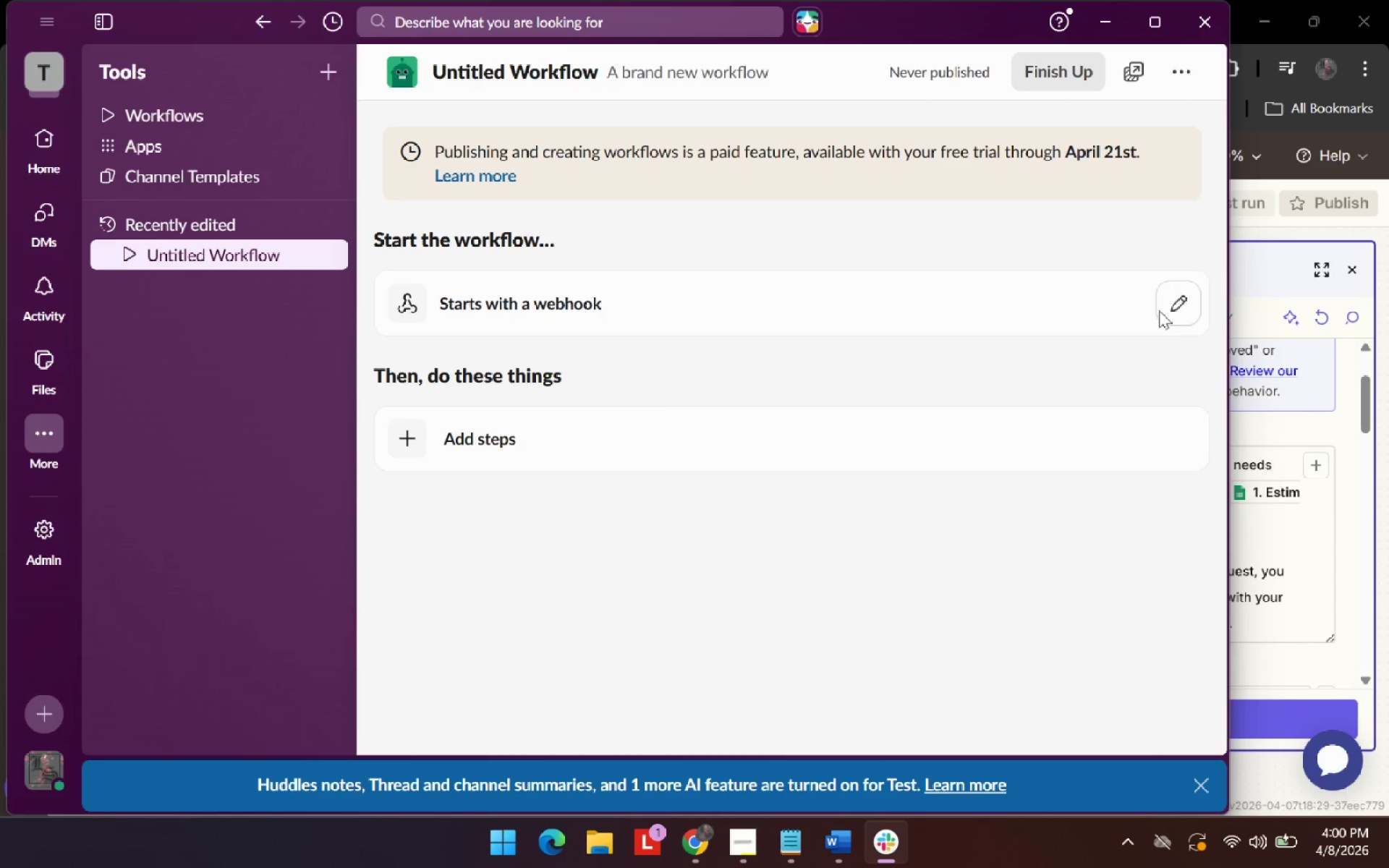 
left_click([1178, 299])
 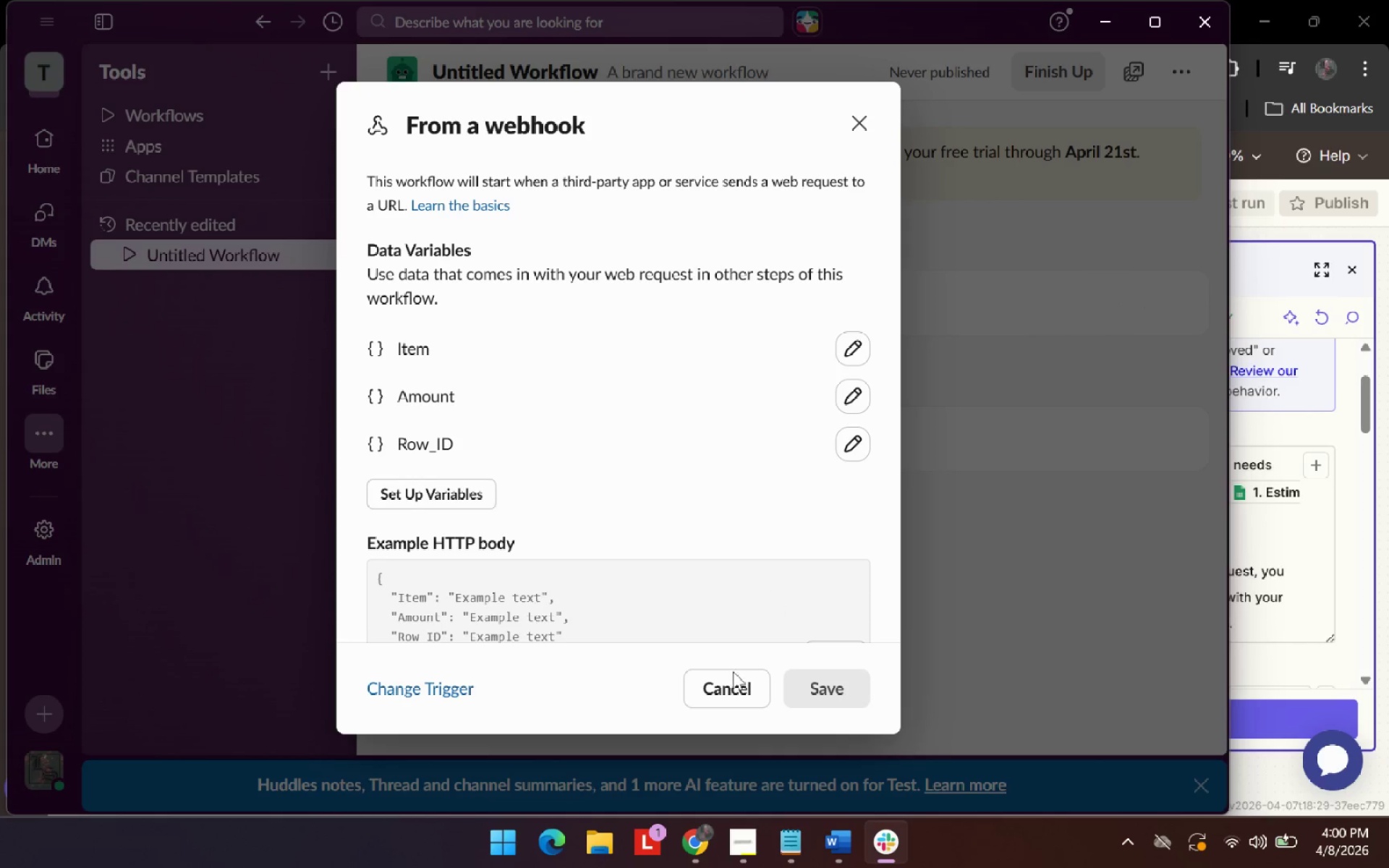 
scroll: coordinate [707, 525], scroll_direction: down, amount: 15.0
 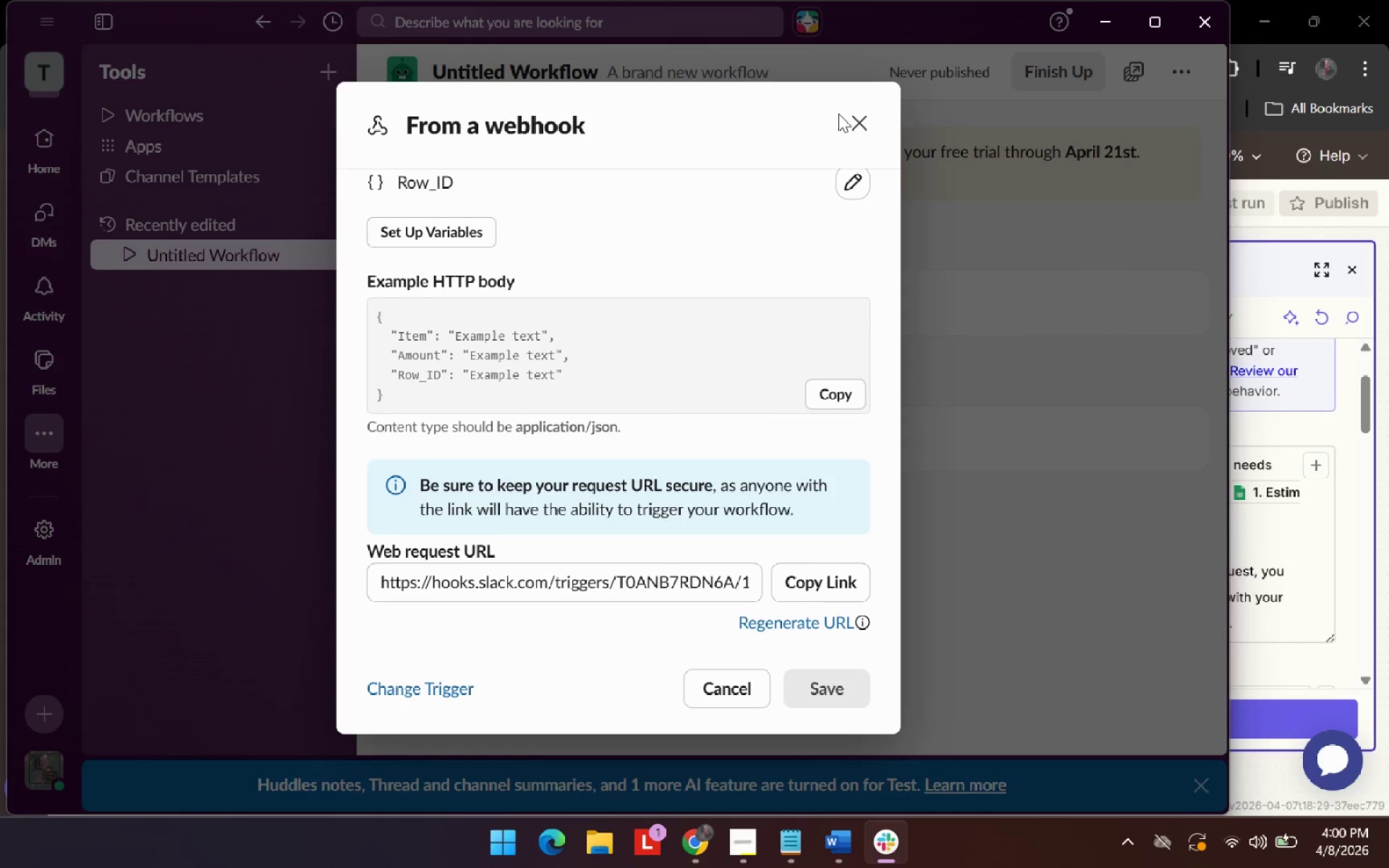 
double_click([866, 118])
 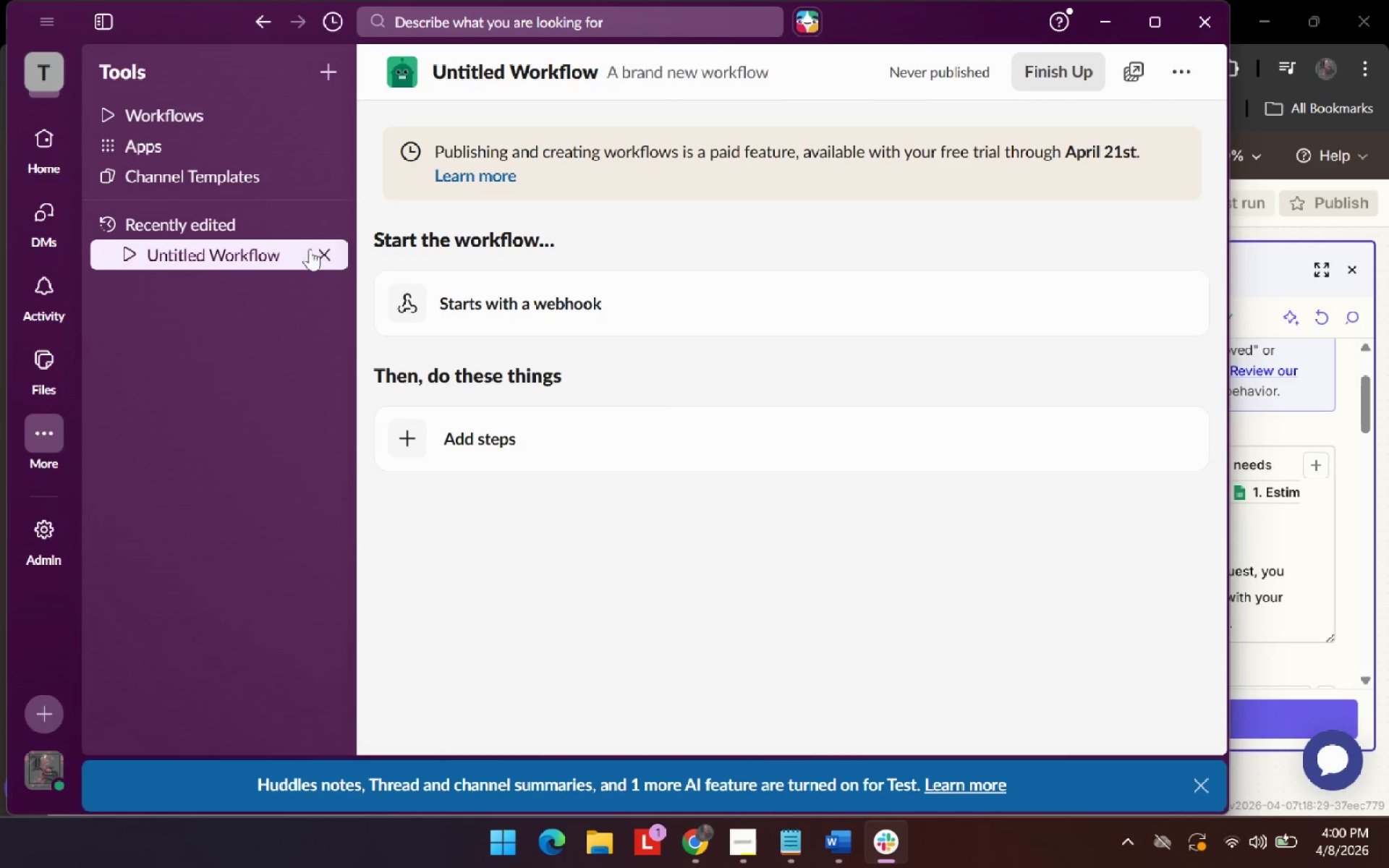 
left_click([327, 253])
 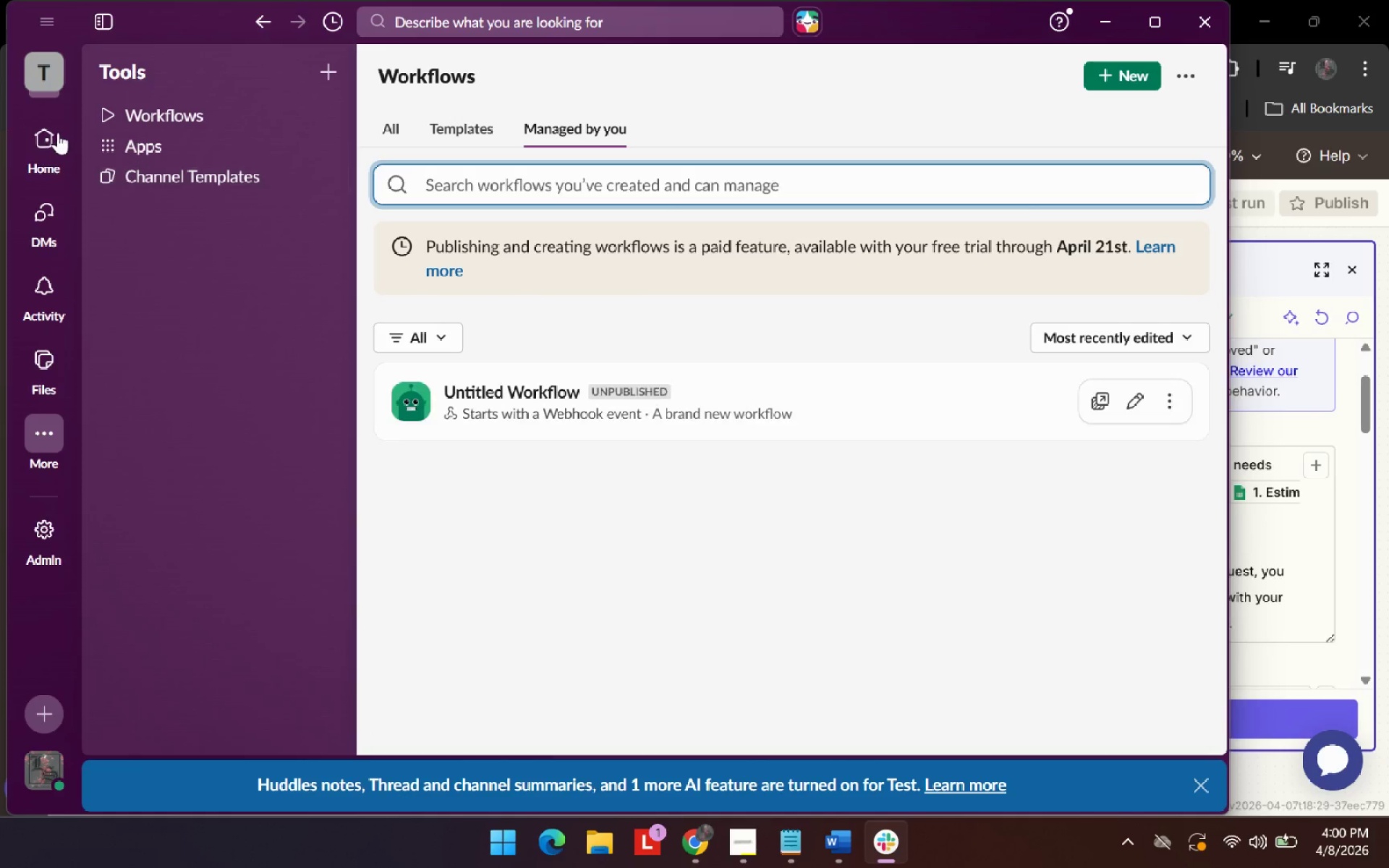 
left_click([63, 156])
 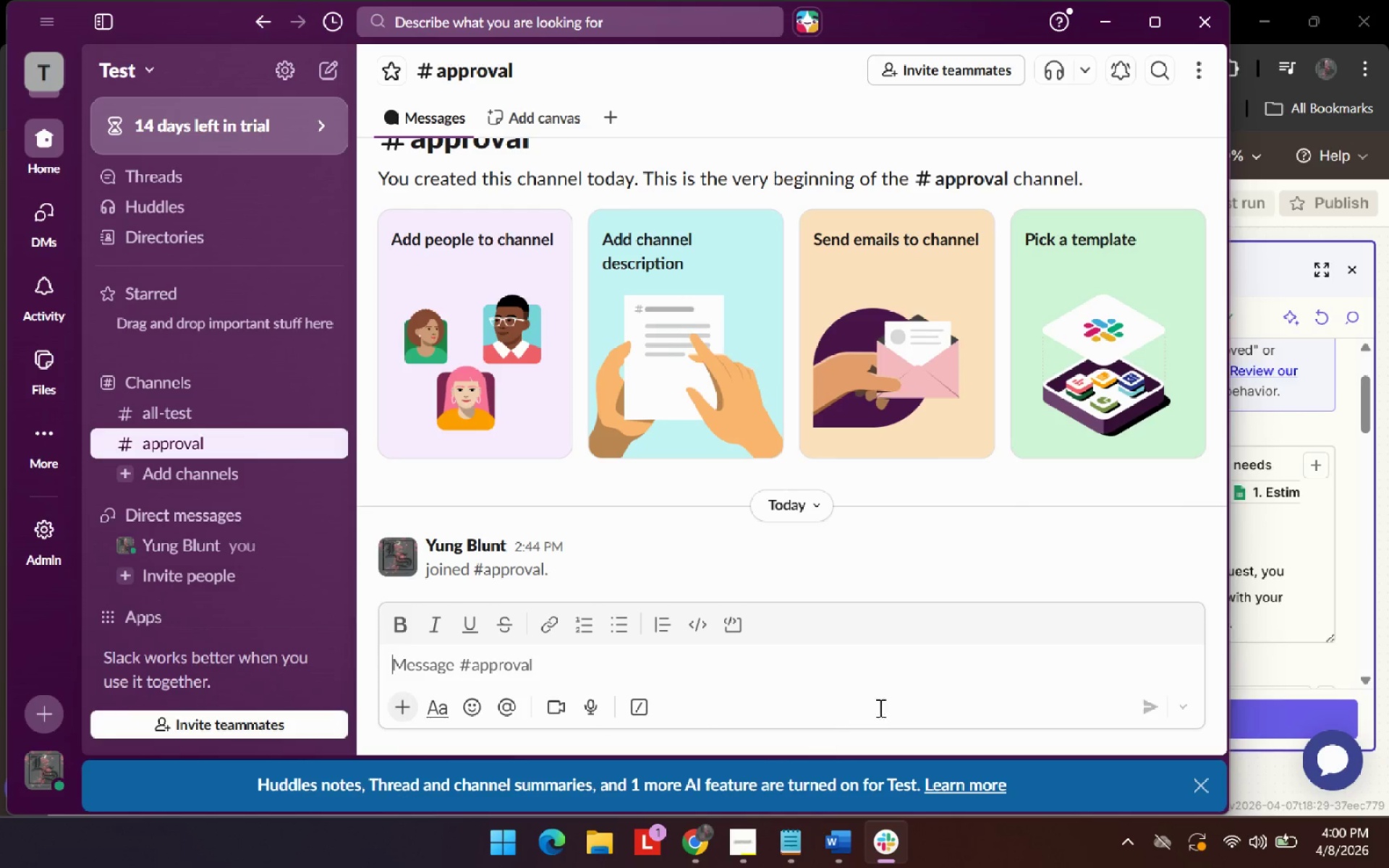 
left_click([468, 712])
 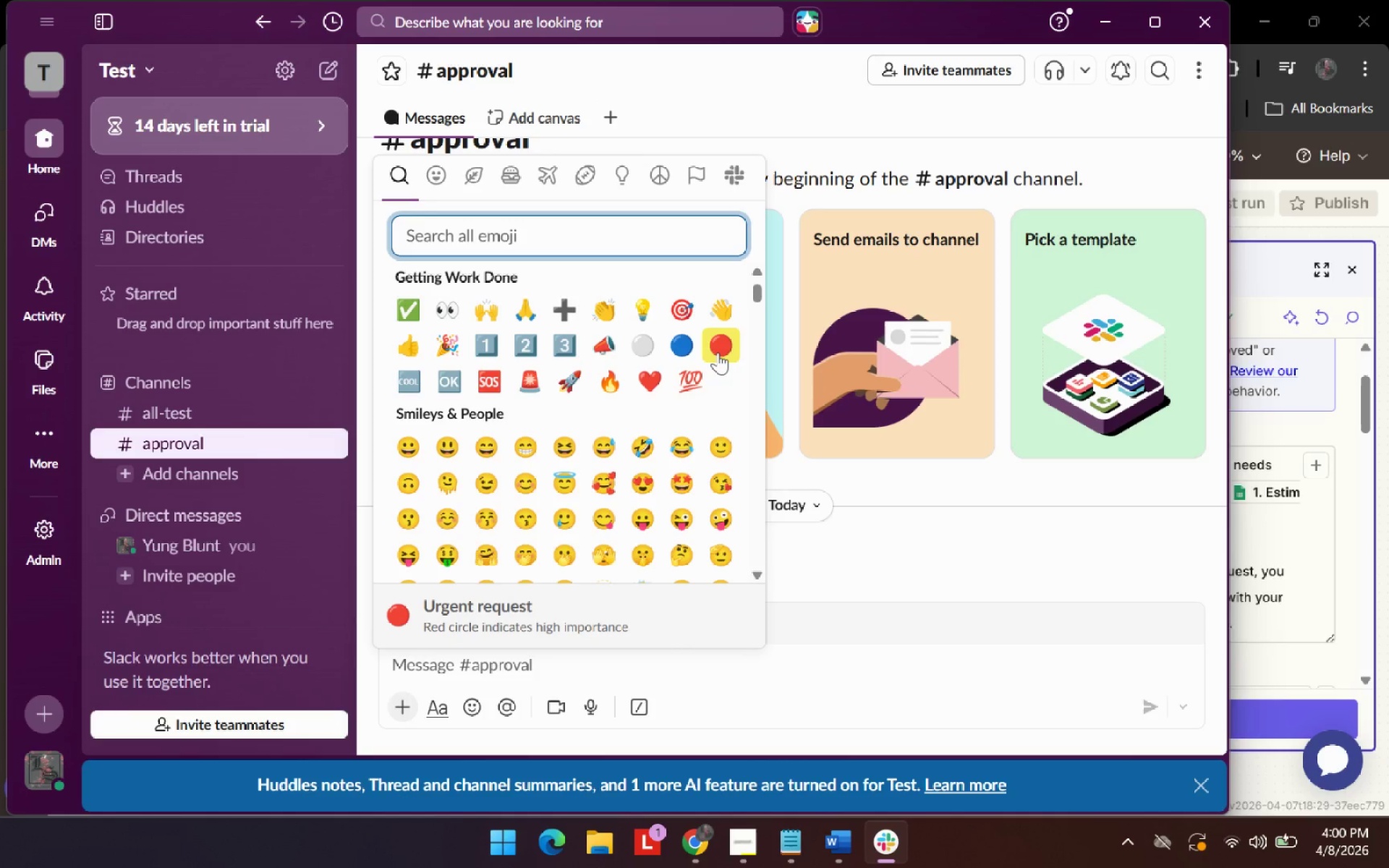 
type(stop)
 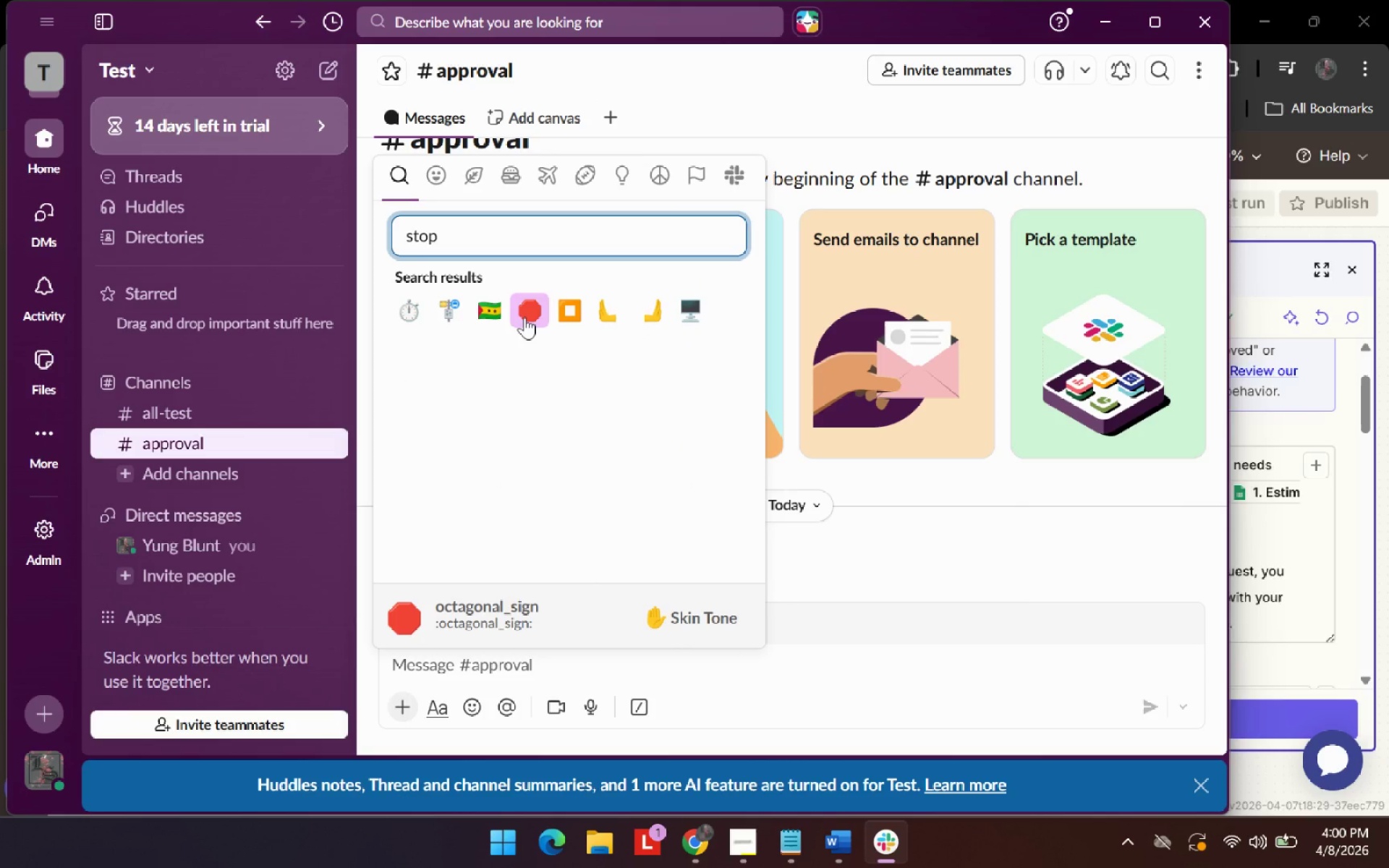 
left_click([524, 317])
 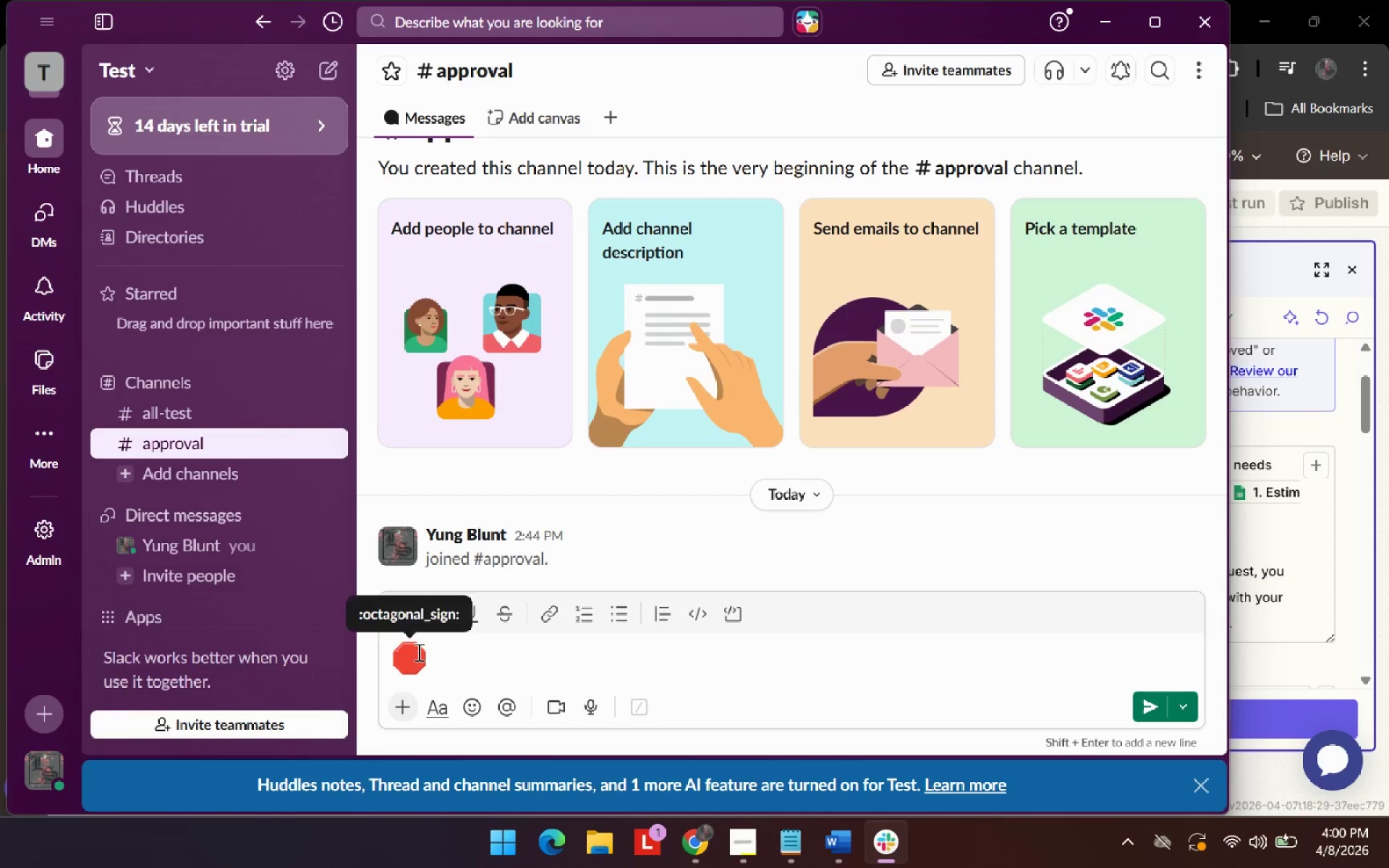 
key(Control+ControlLeft)
 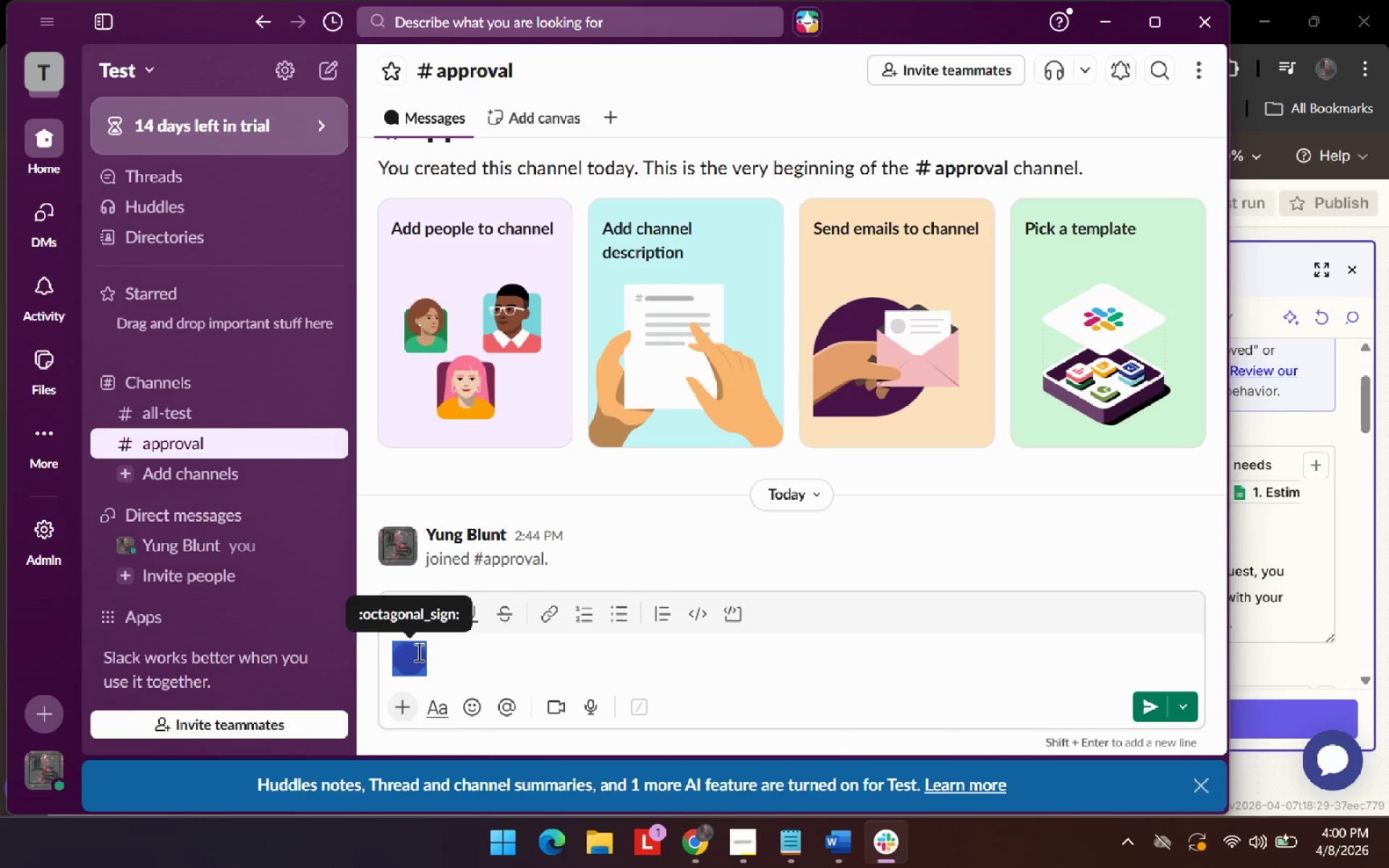 
key(Control+A)
 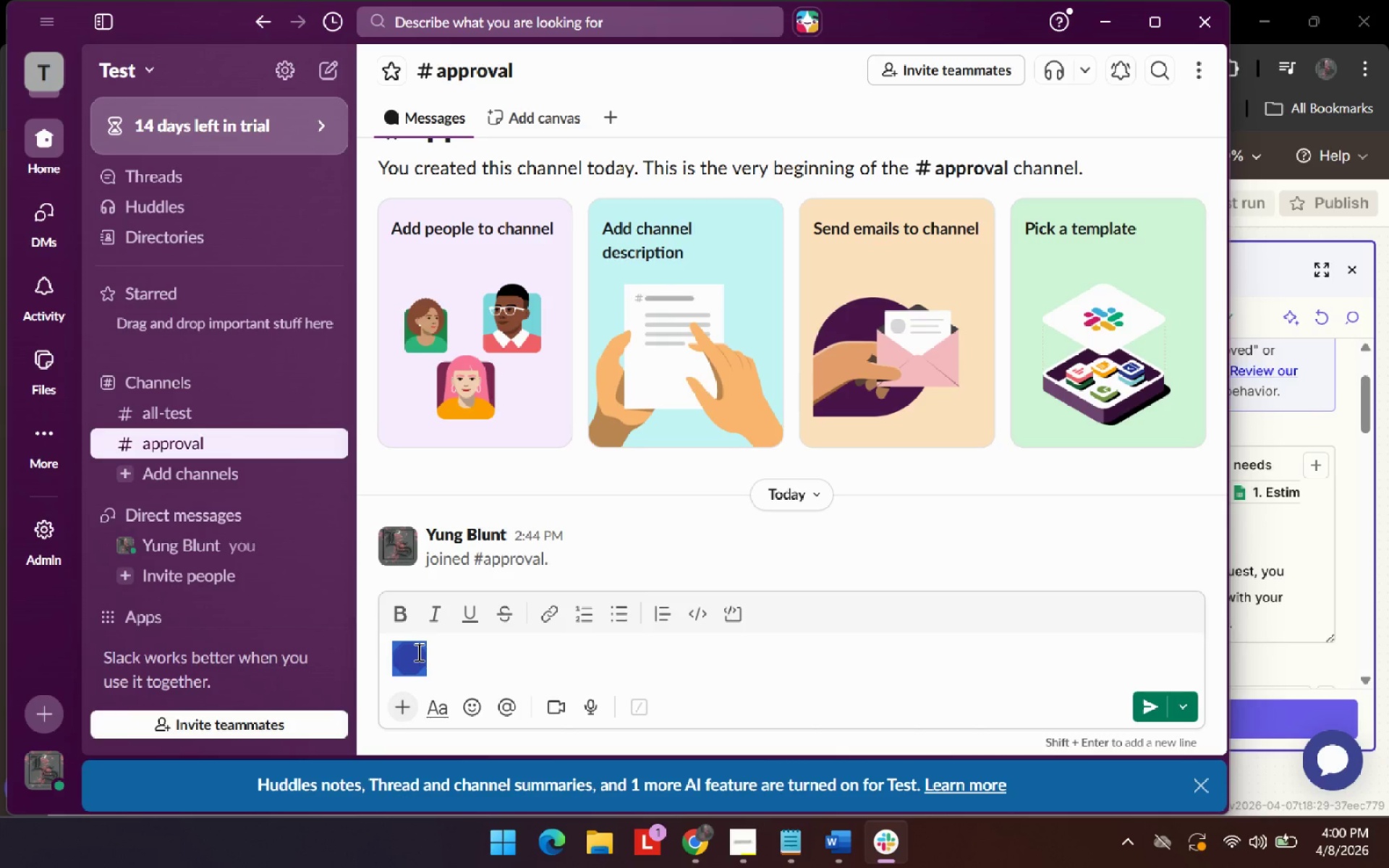 
type(:octagonal_sign)
 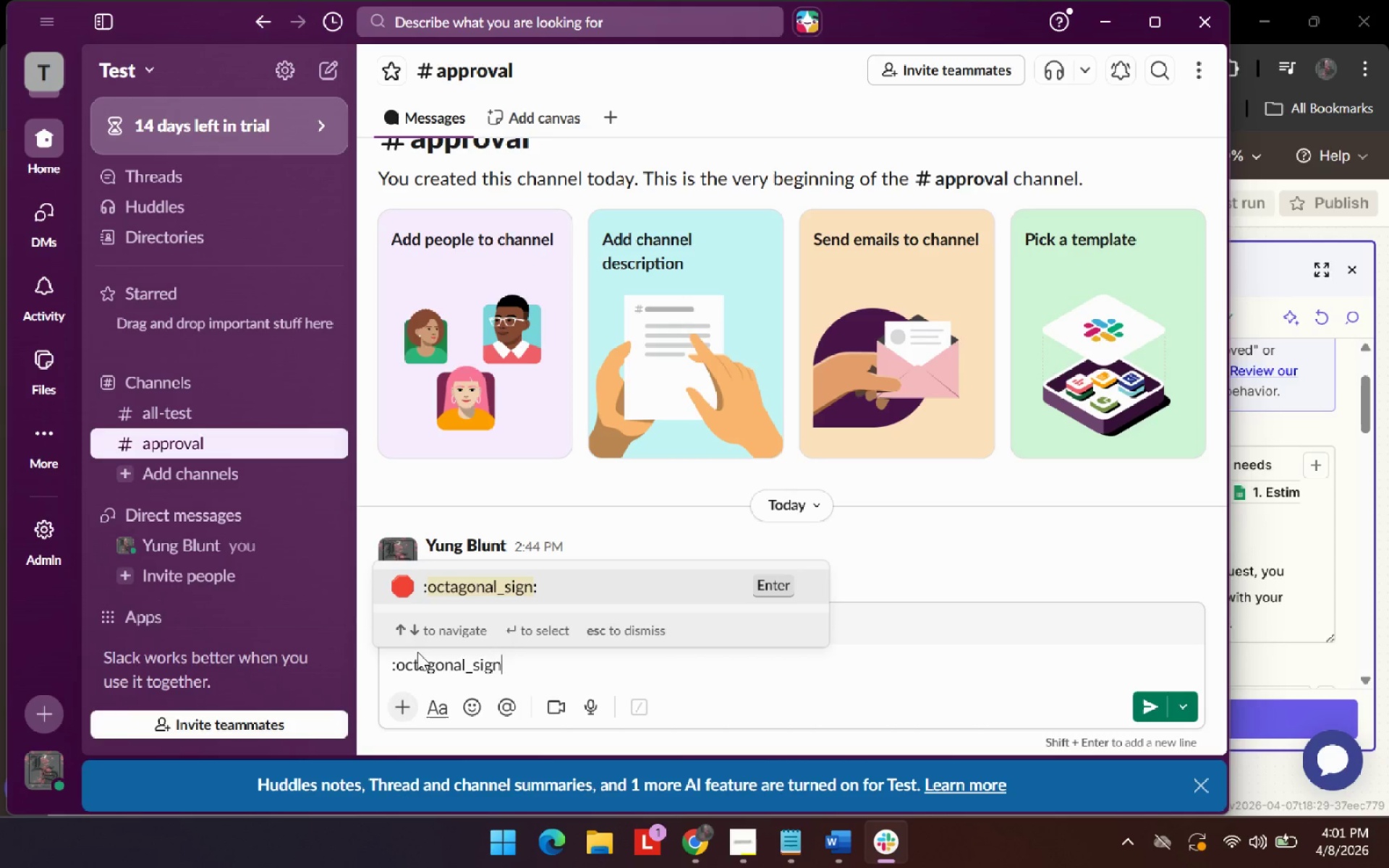 
key(Control+ControlLeft)
 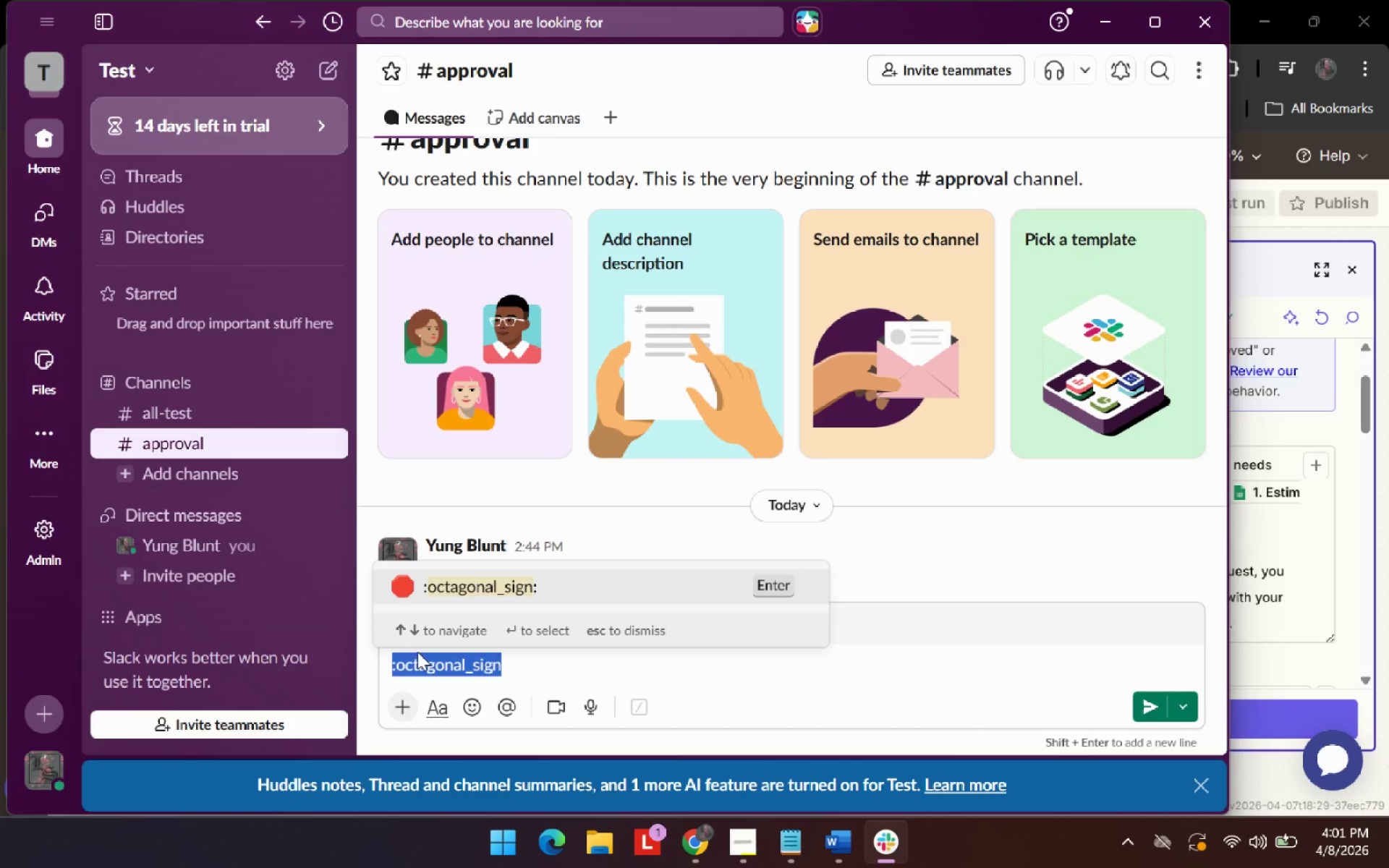 
key(Control+A)
 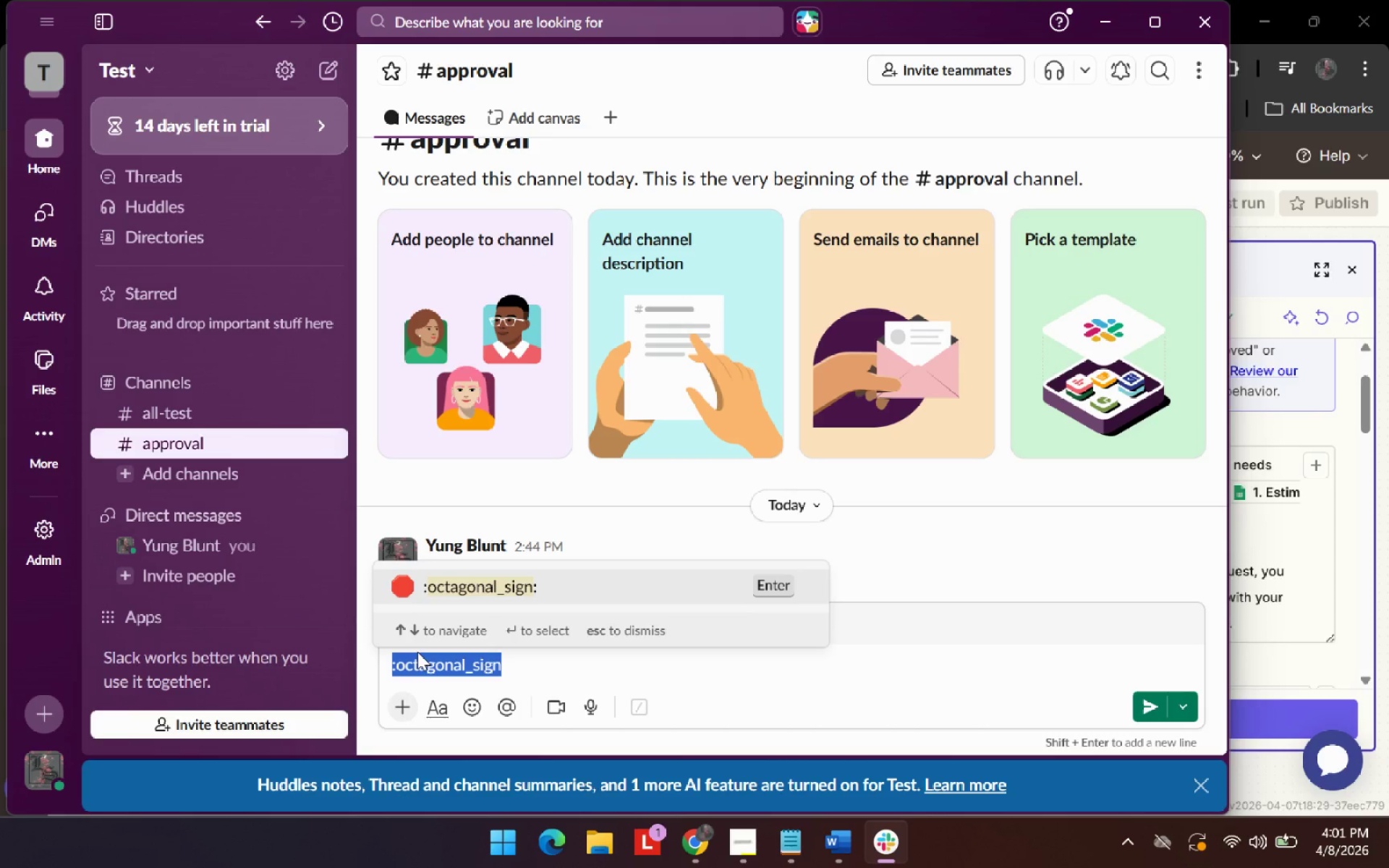 
key(Control+C)
 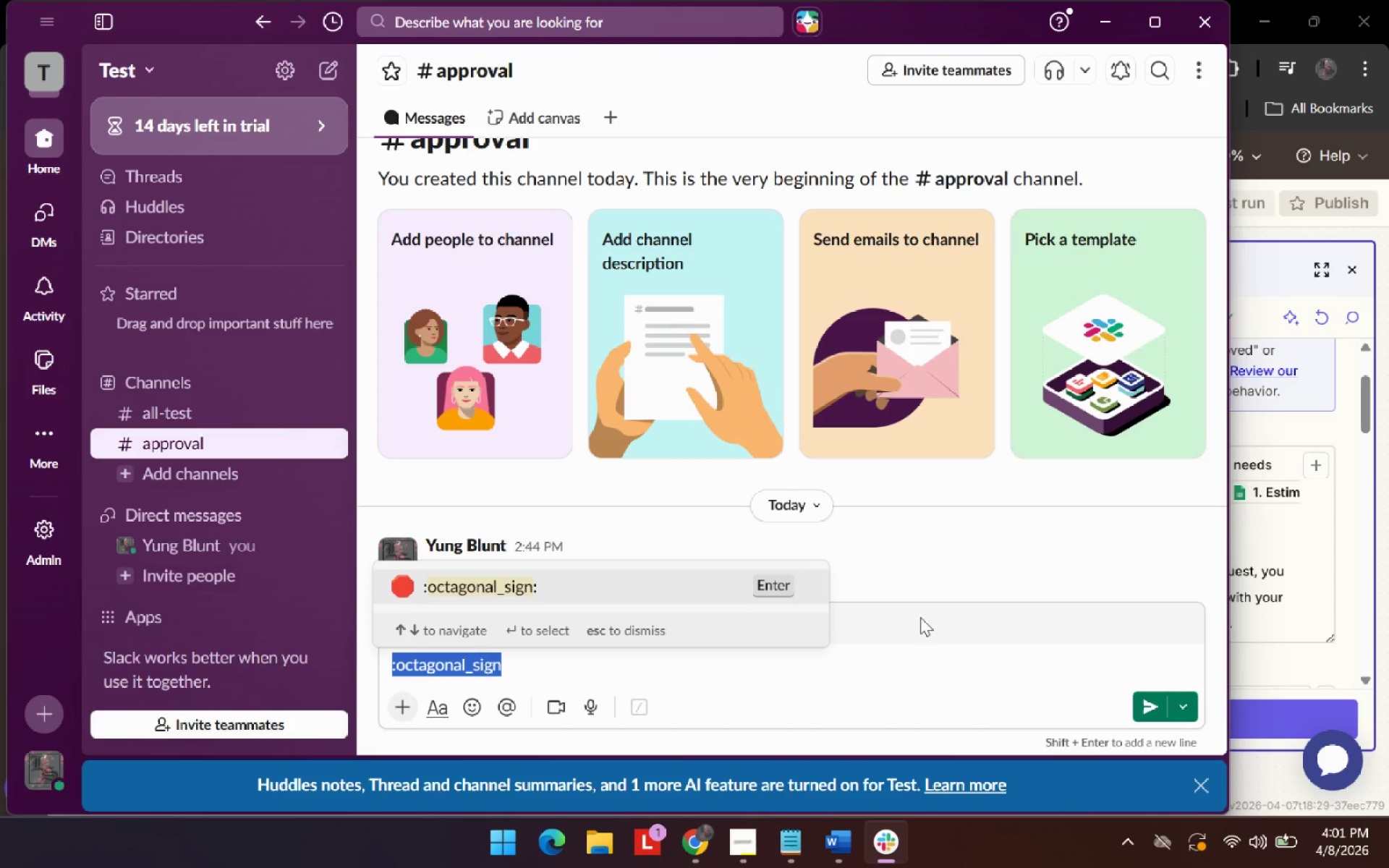 
key(Control+C)
 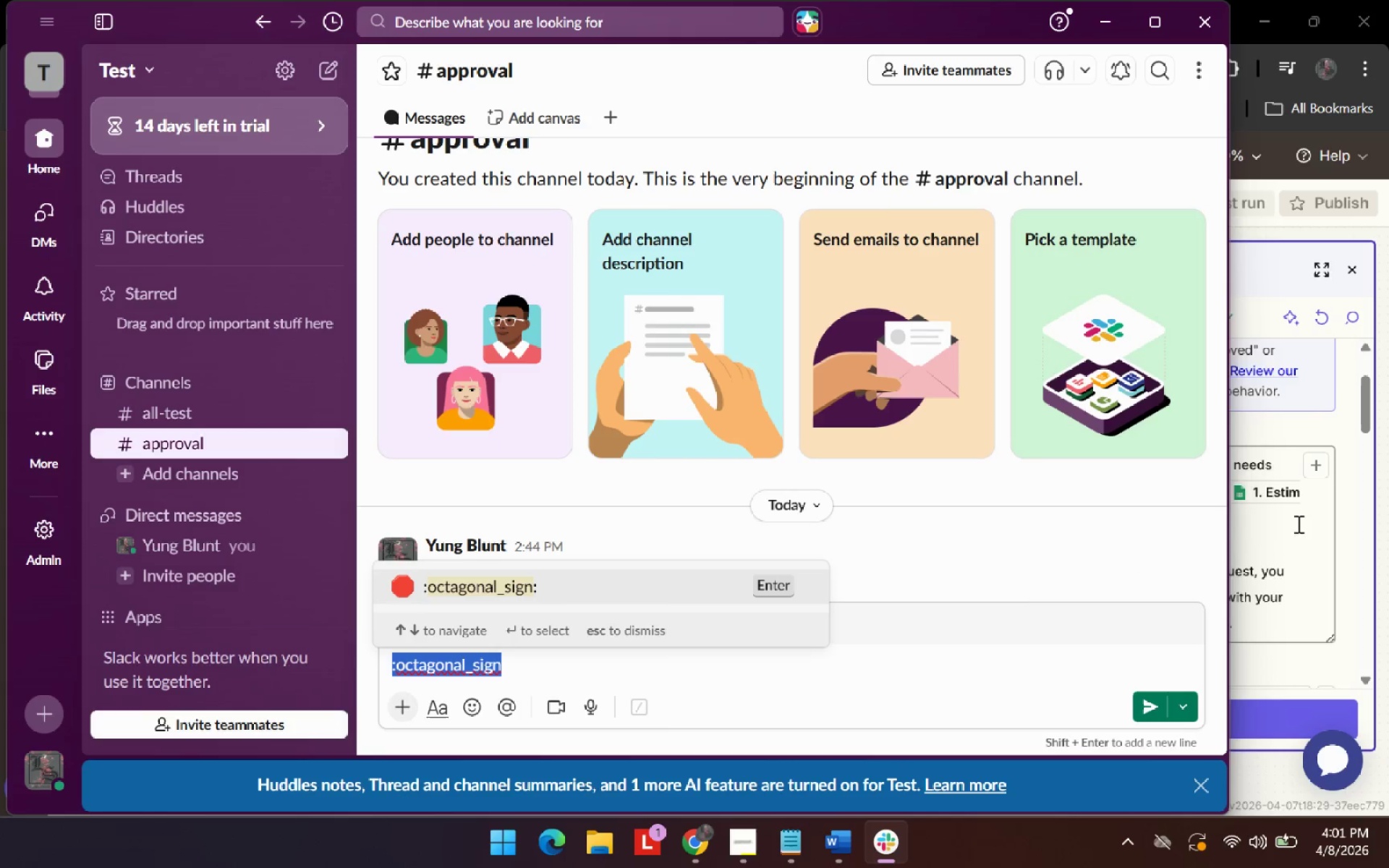 
left_click([1271, 553])
 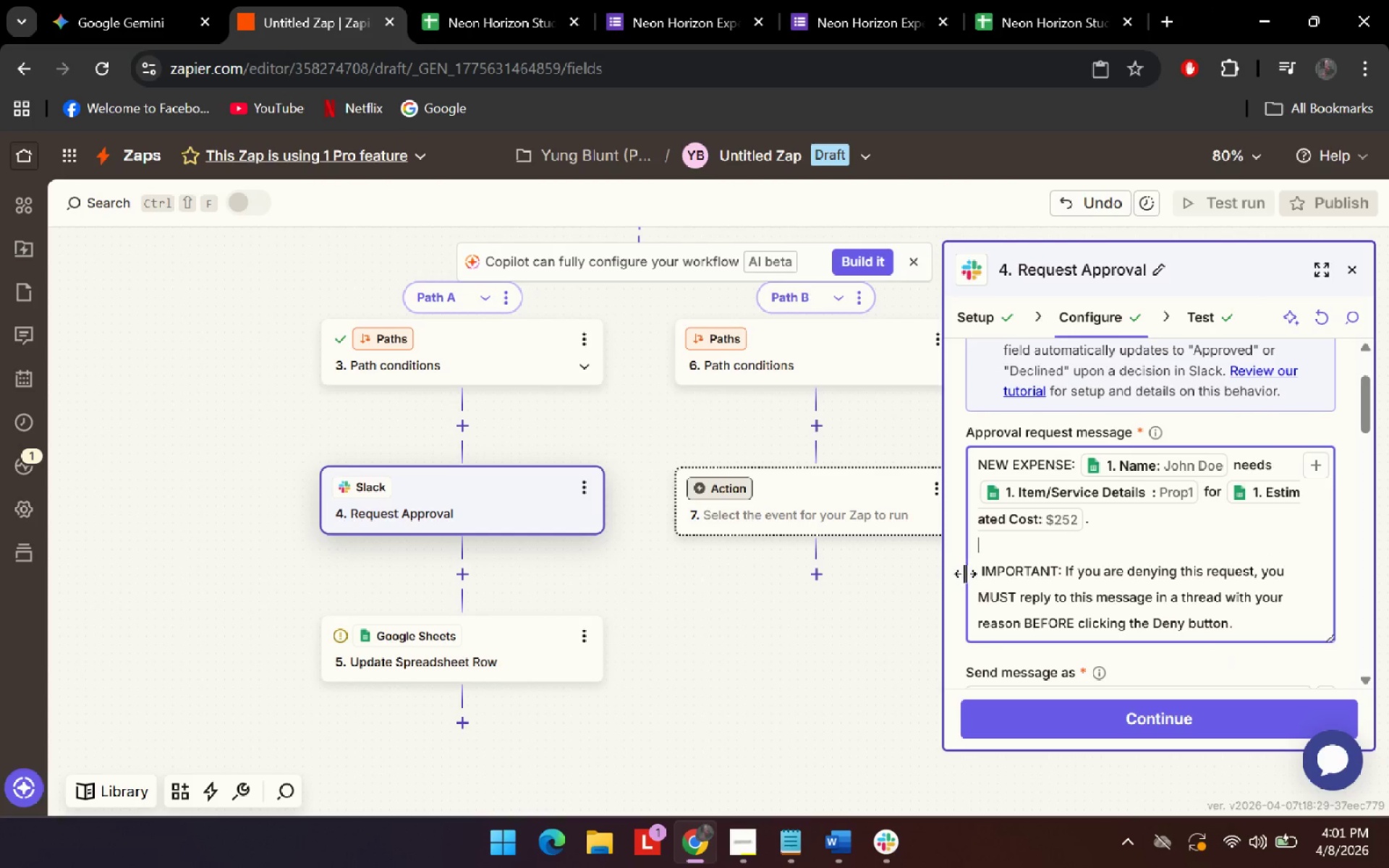 
left_click([972, 576])
 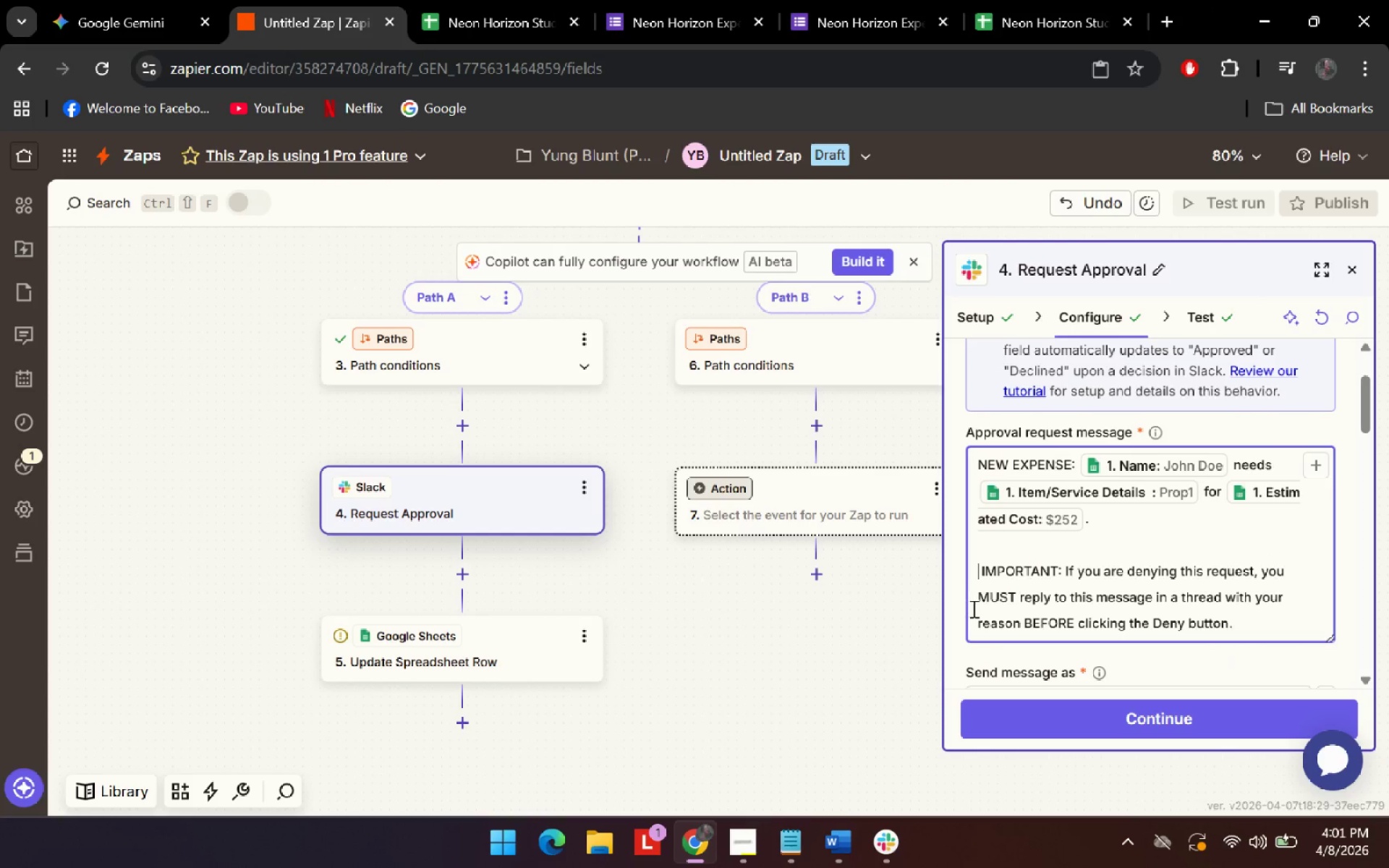 
key(Control+V)
 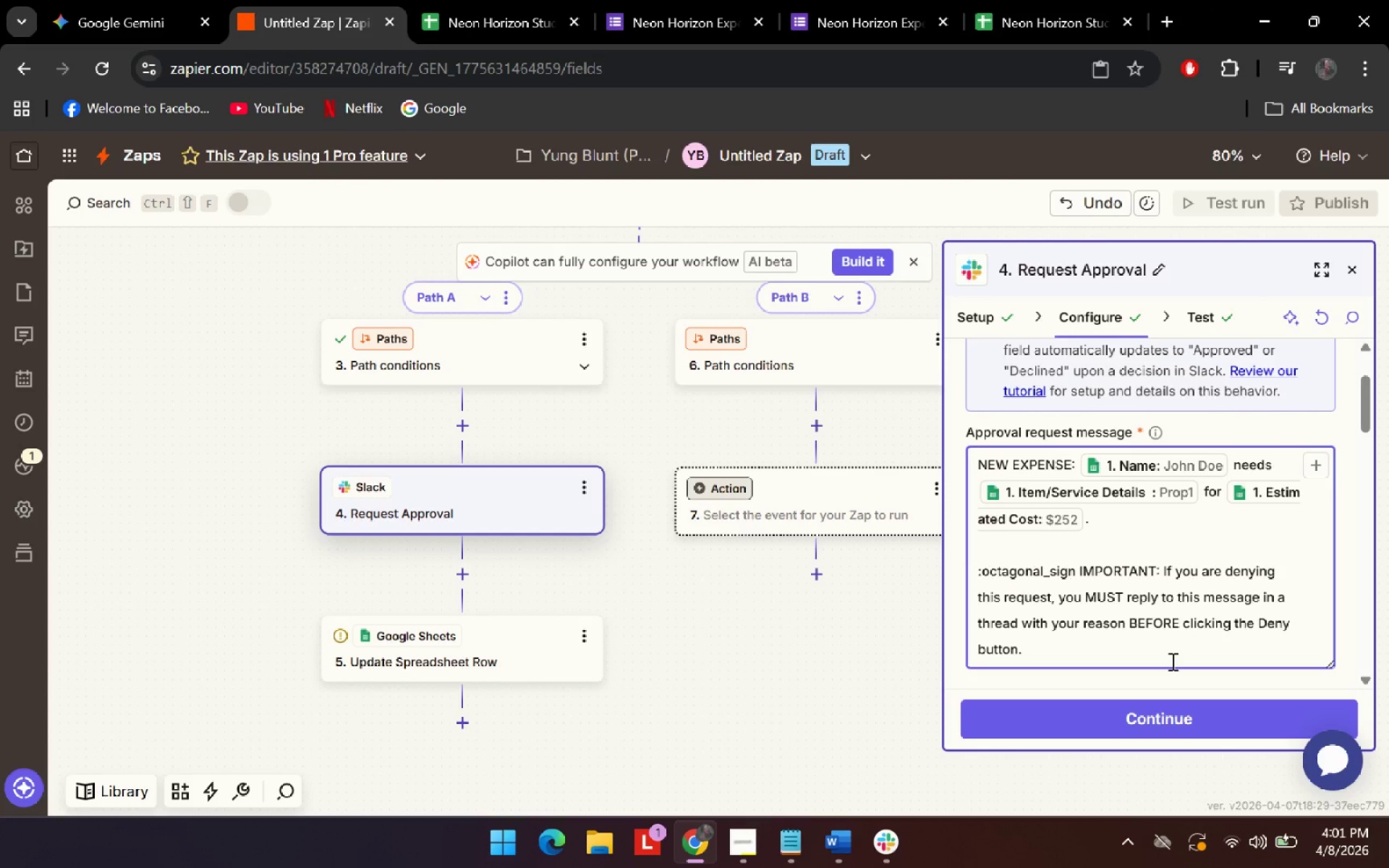 
key(Shift+ShiftRight)
 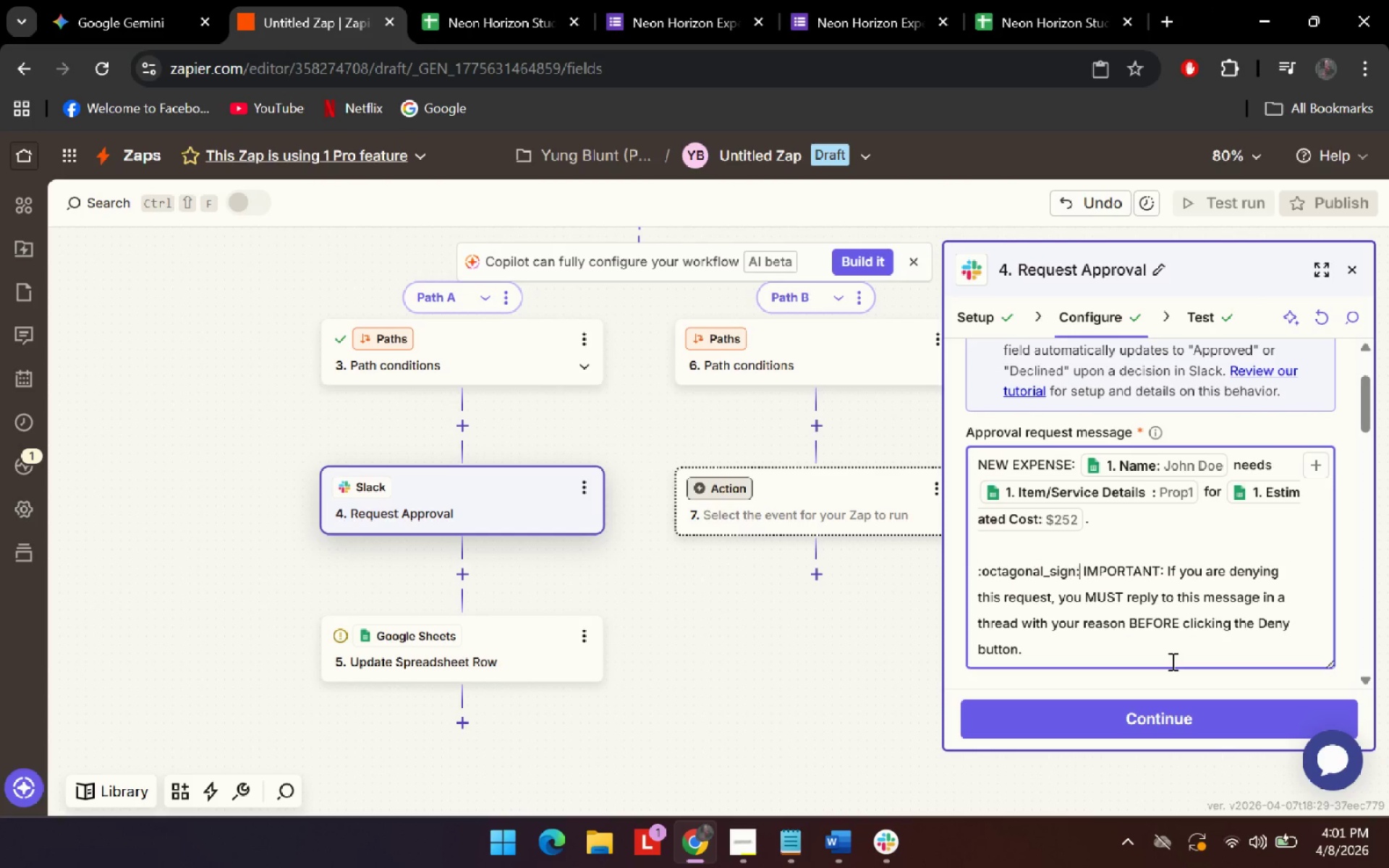 
key(Shift+Semicolon)
 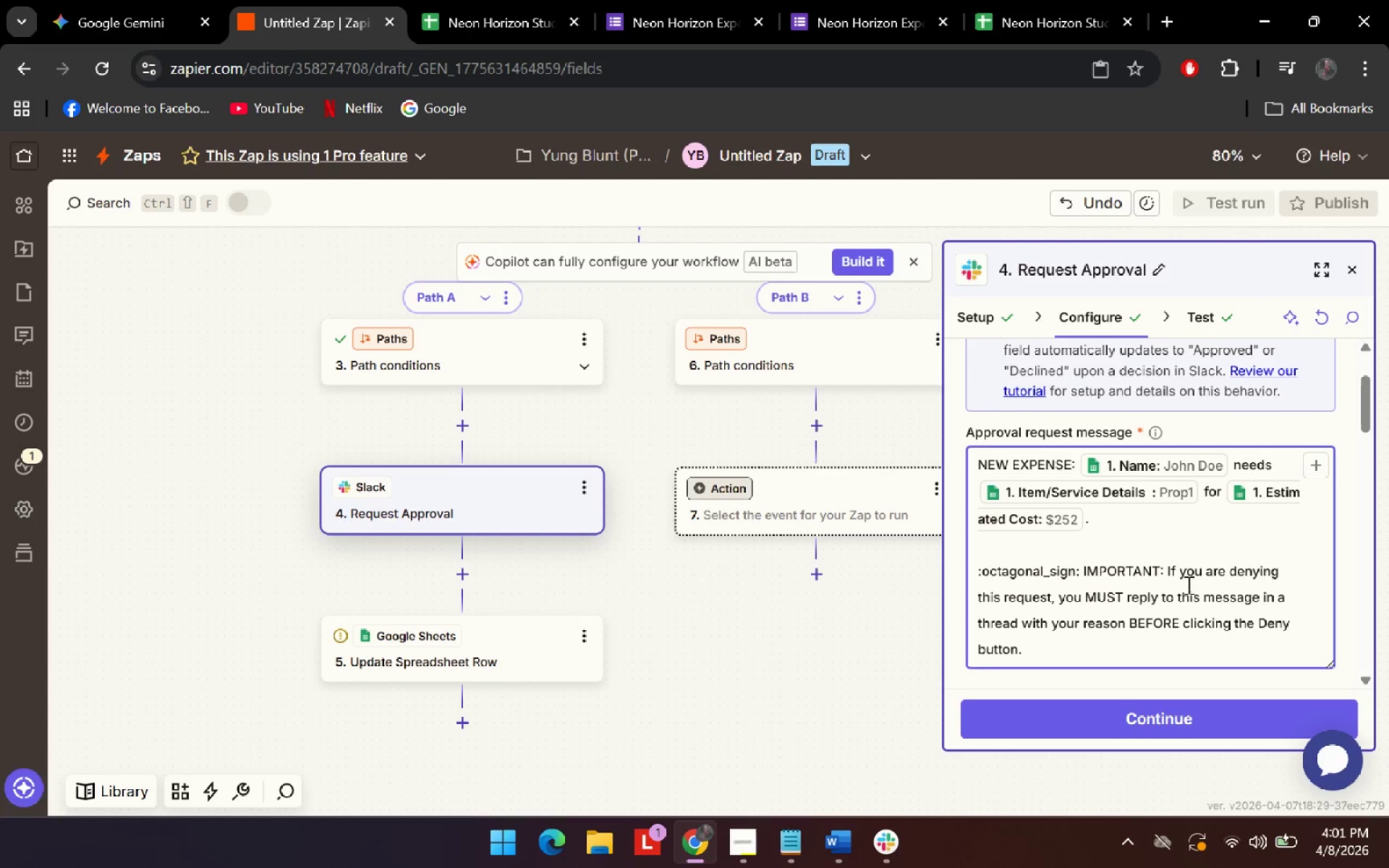 
scroll: coordinate [1187, 584], scroll_direction: down, amount: 1.0
 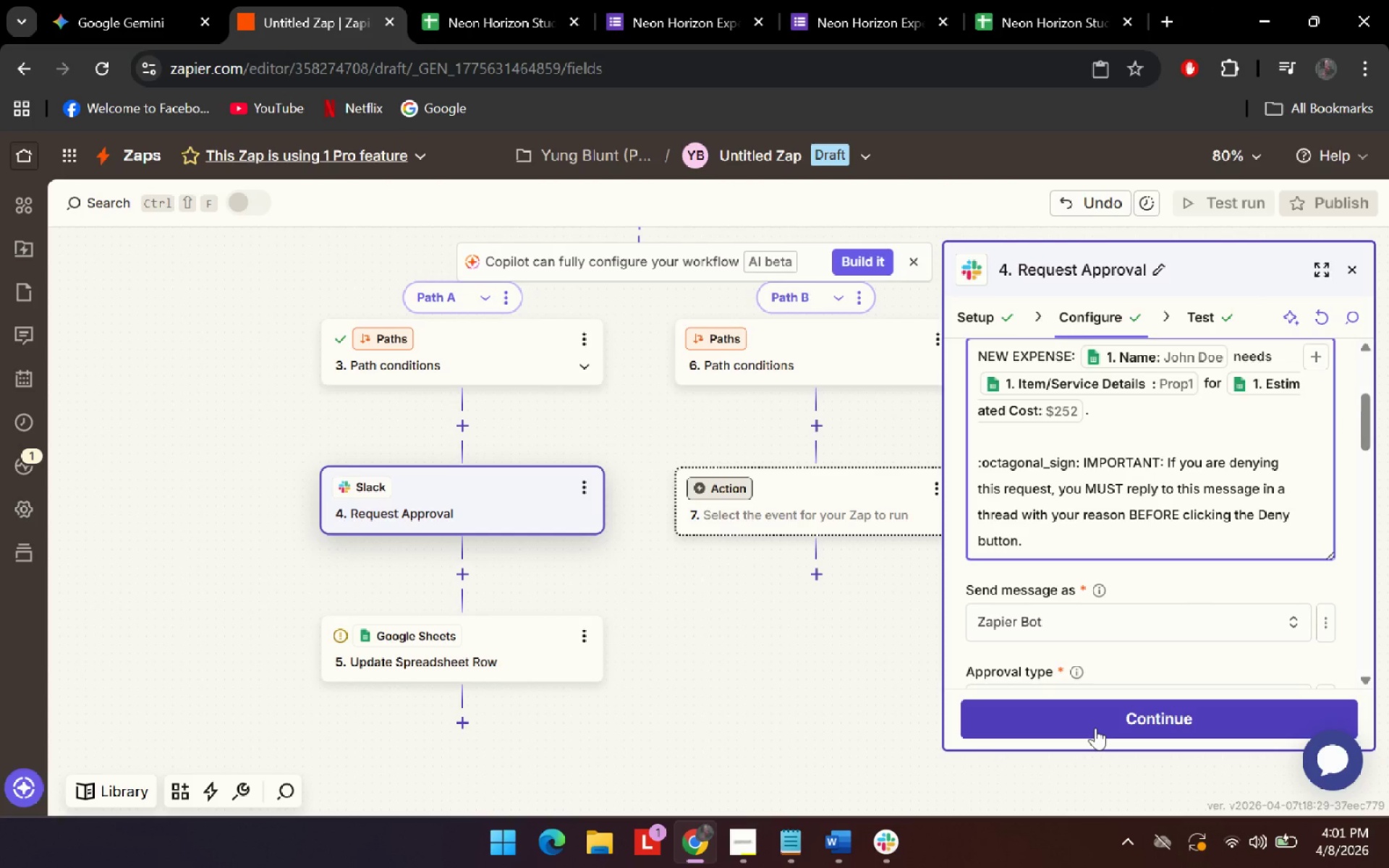 
left_click([1095, 728])
 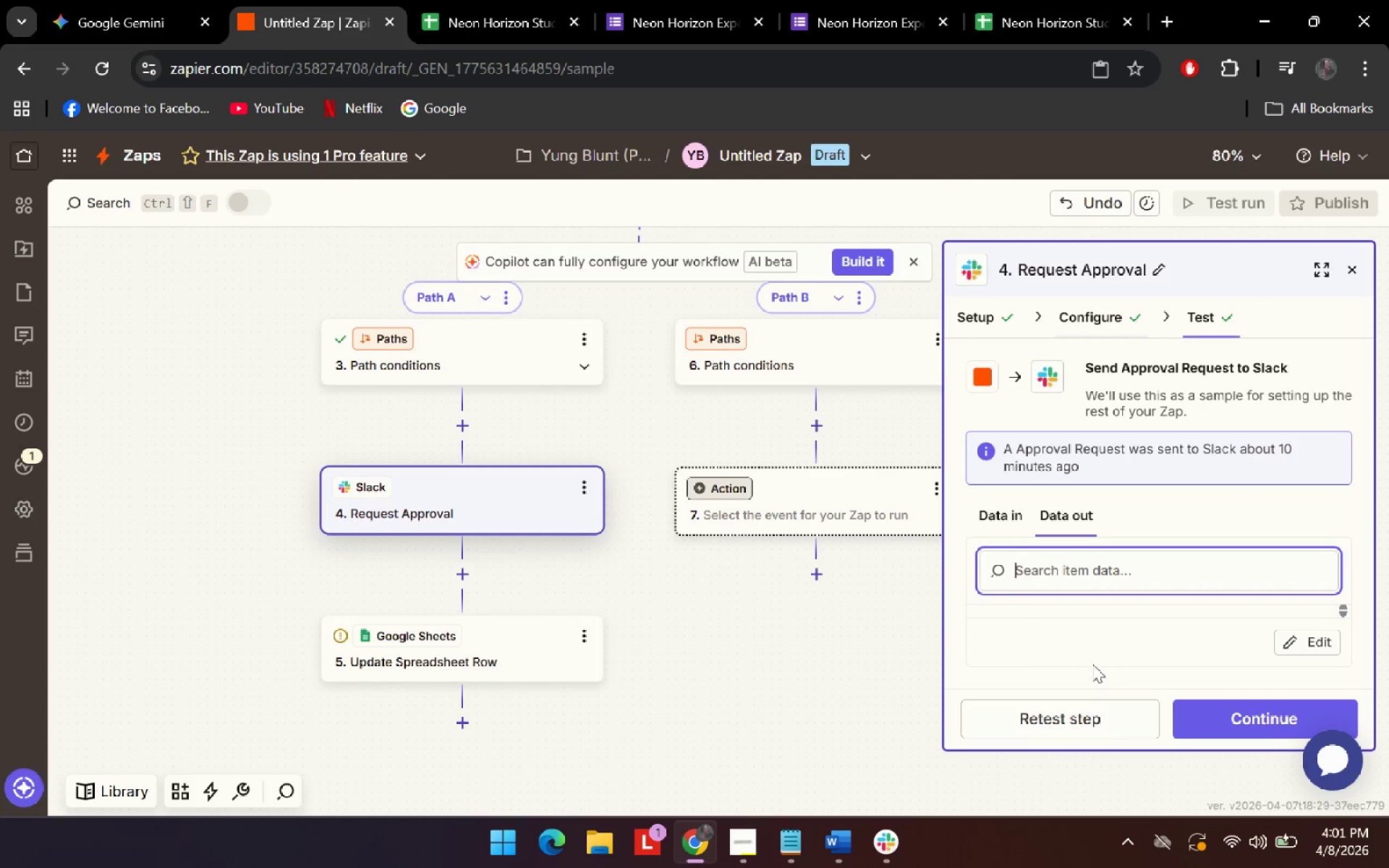 
left_click([1099, 712])
 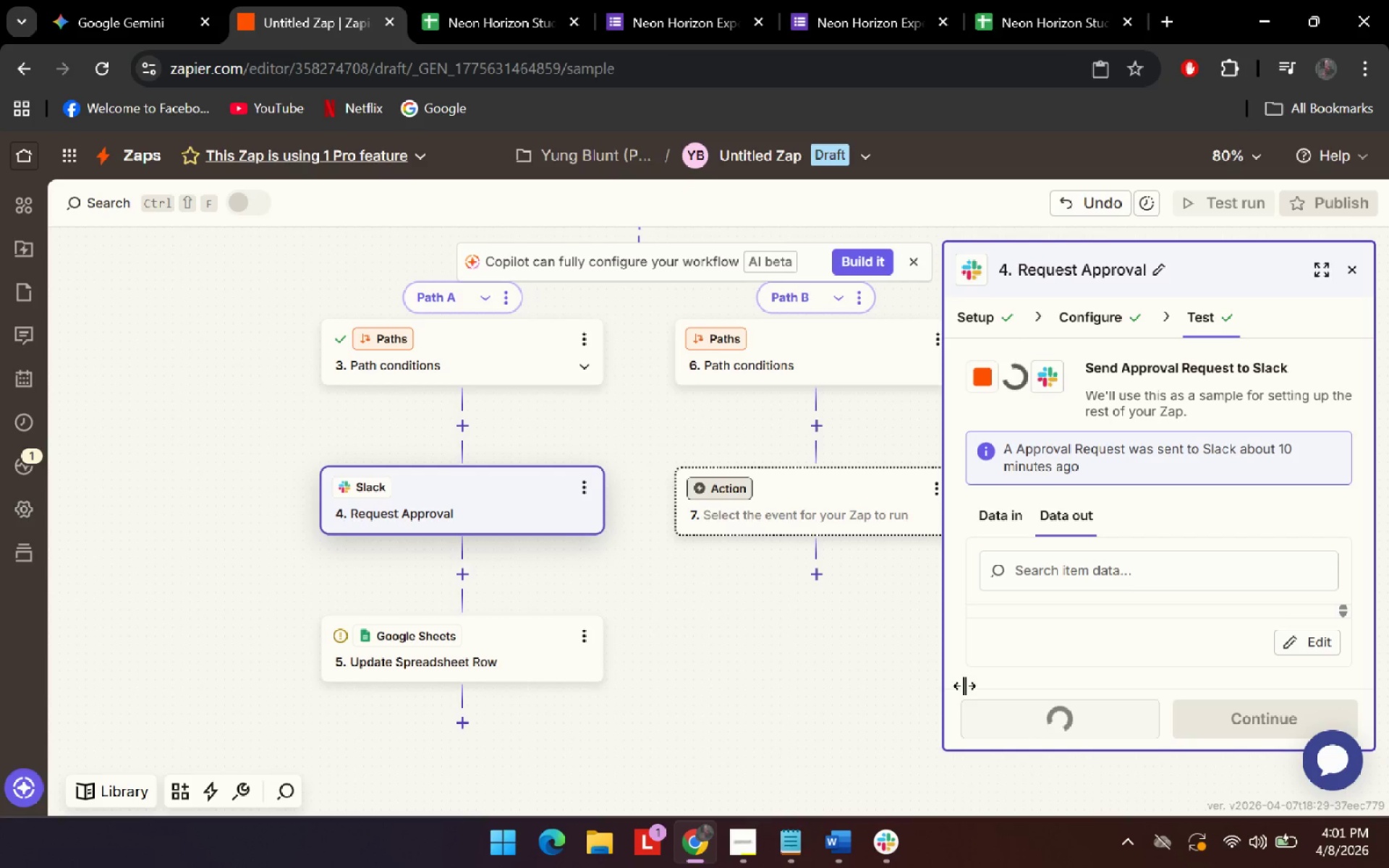 
mouse_move([974, 666])
 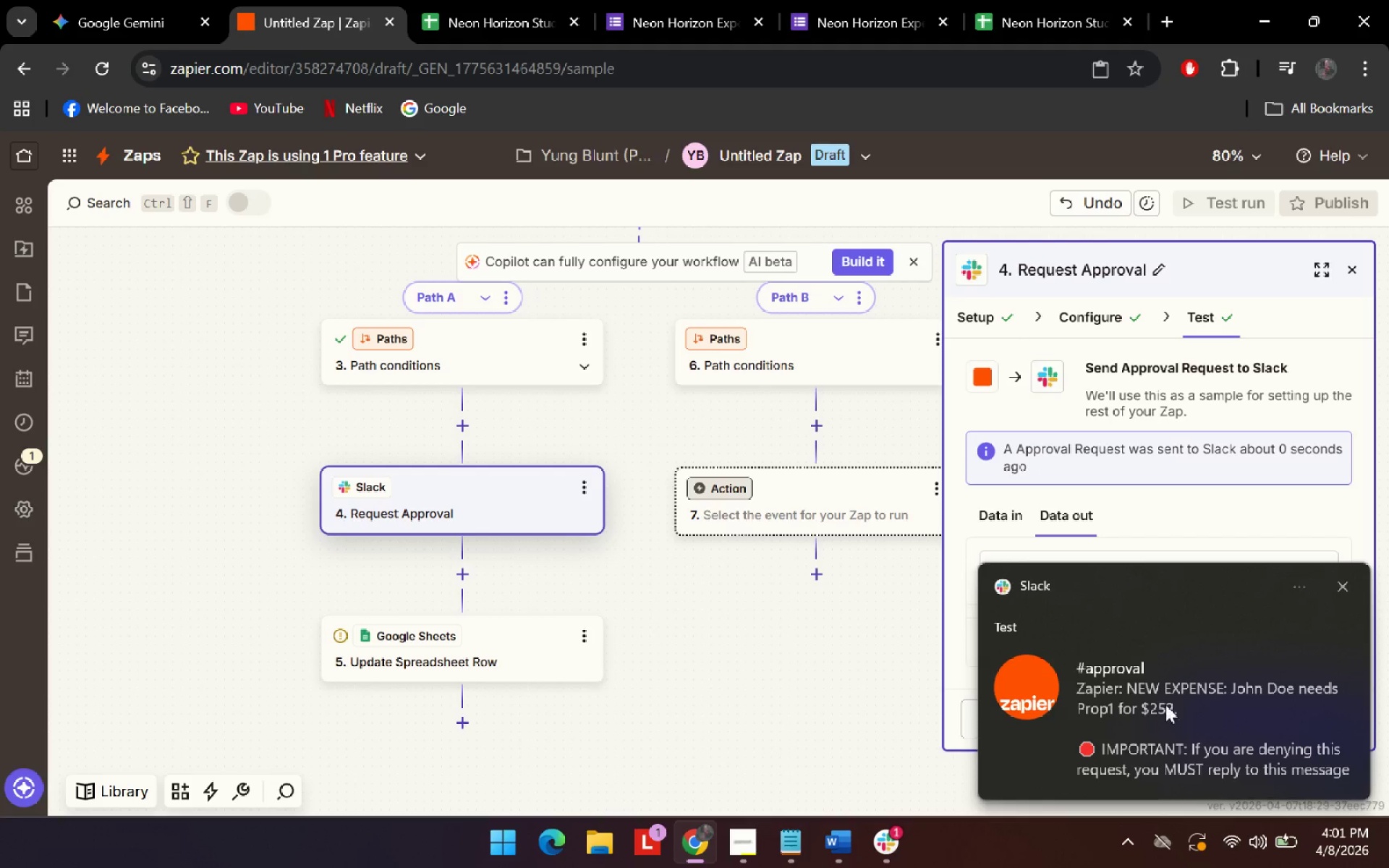 
left_click([1165, 705])
 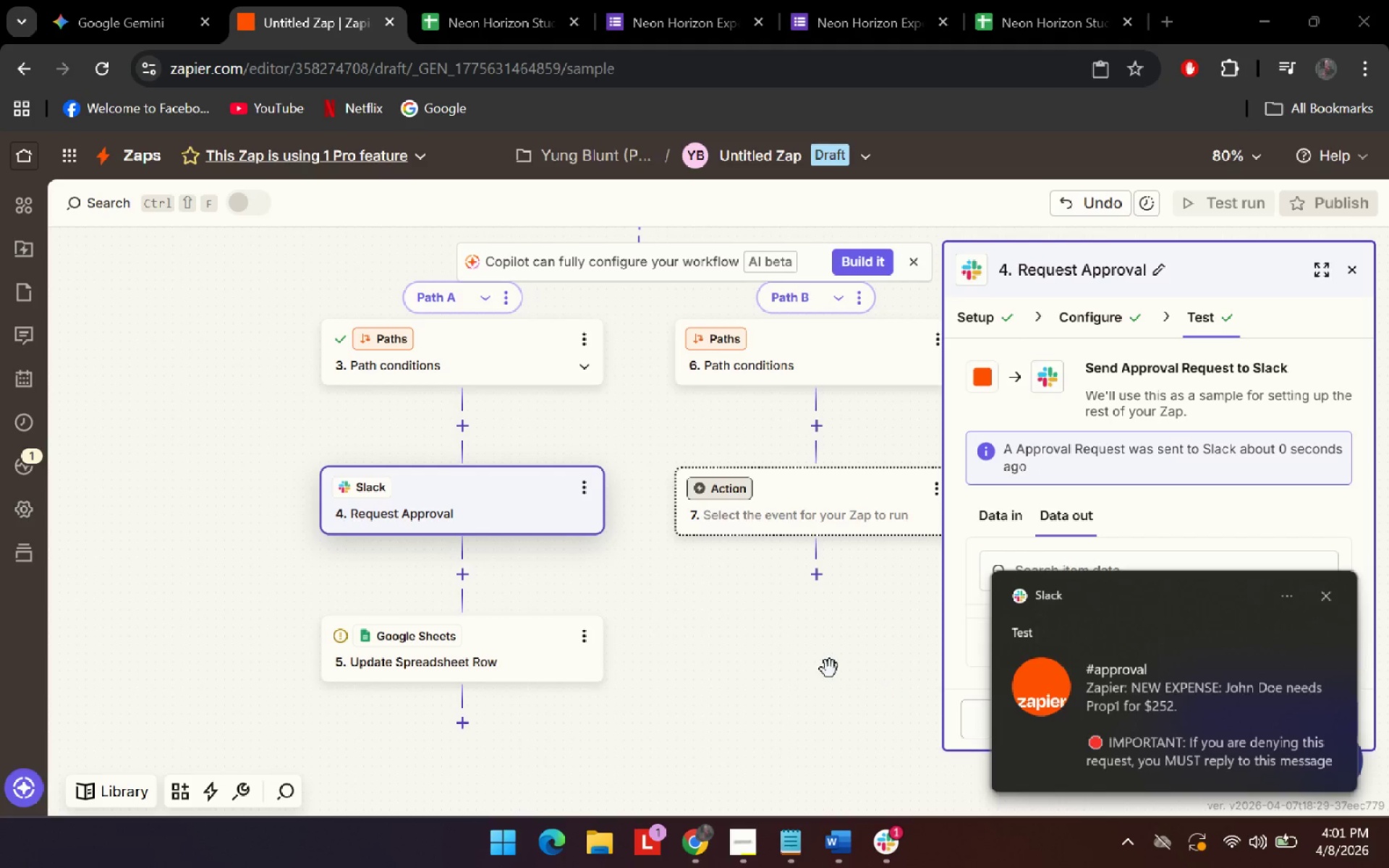 
scroll: coordinate [747, 539], scroll_direction: down, amount: 2.0
 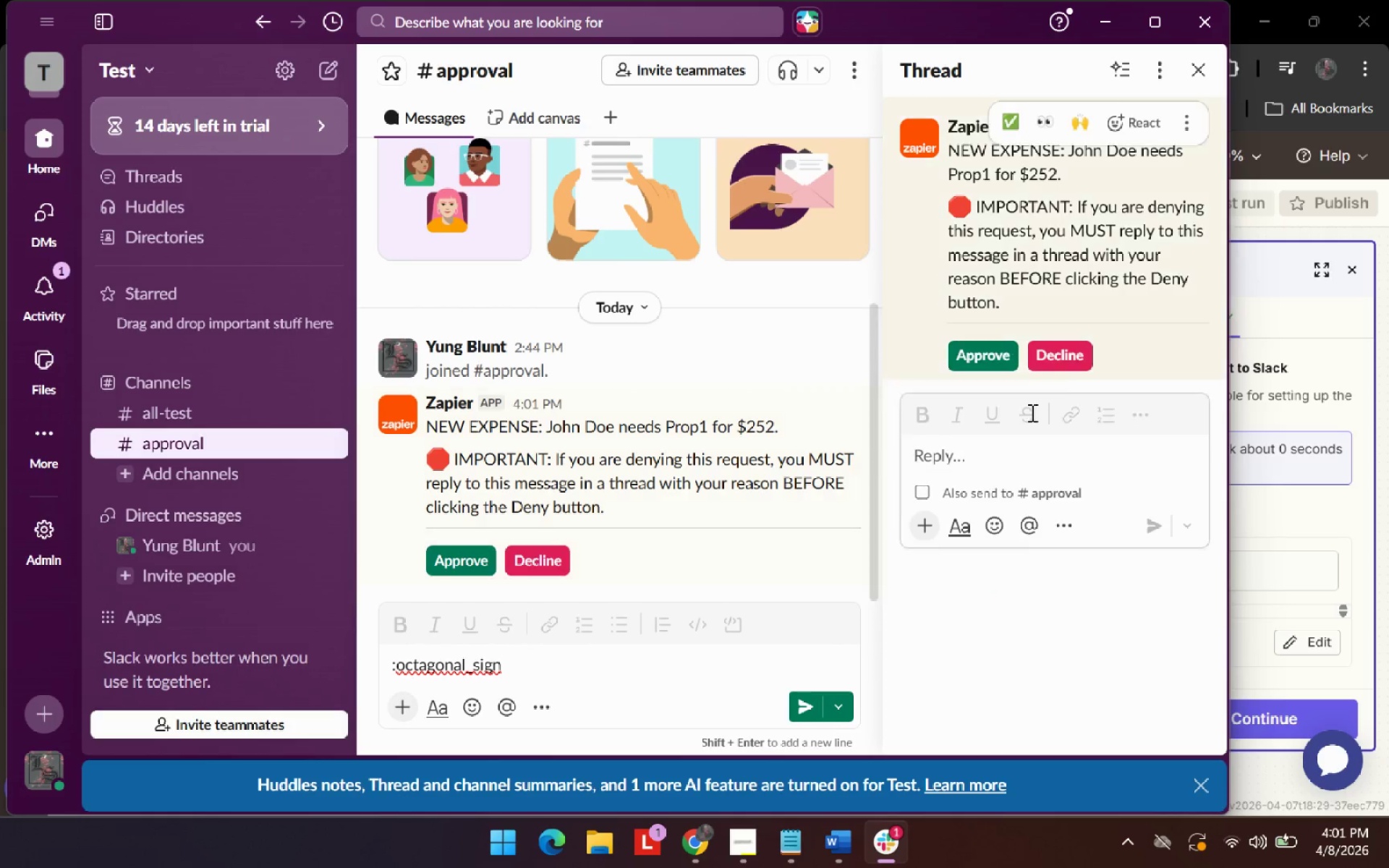 
left_click([1043, 453])
 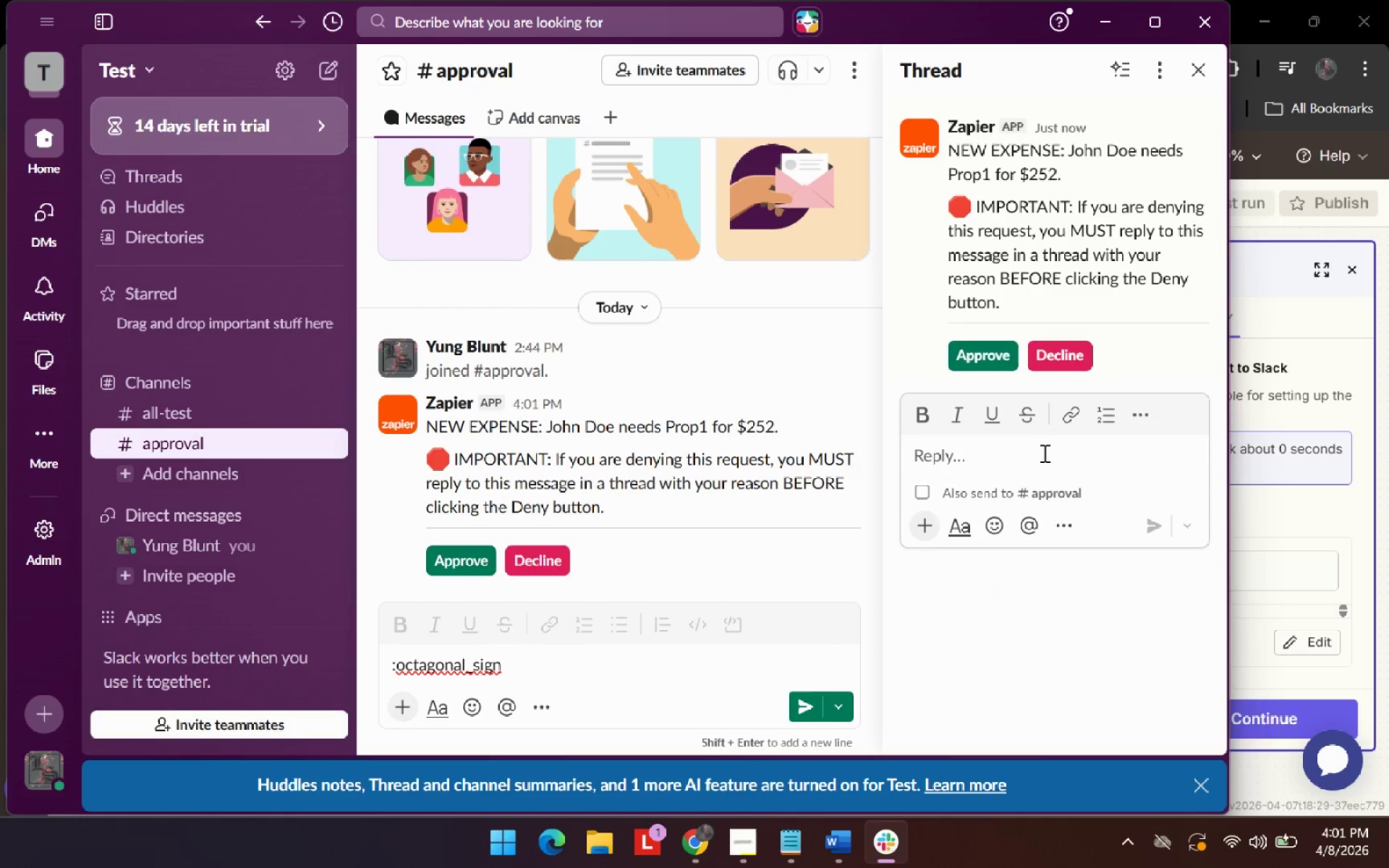 
left_click([704, 656])
 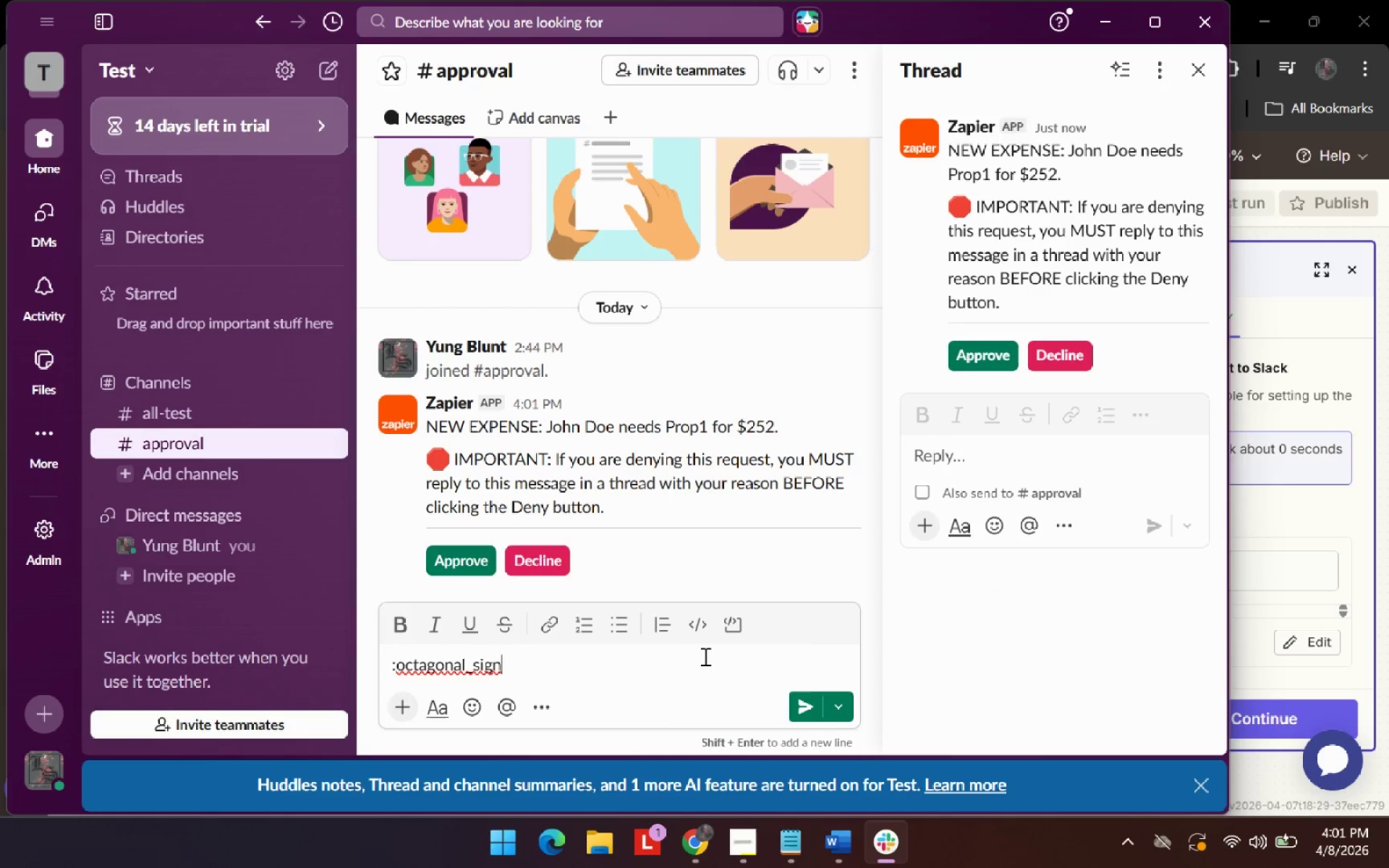 
key(Control+ControlLeft)
 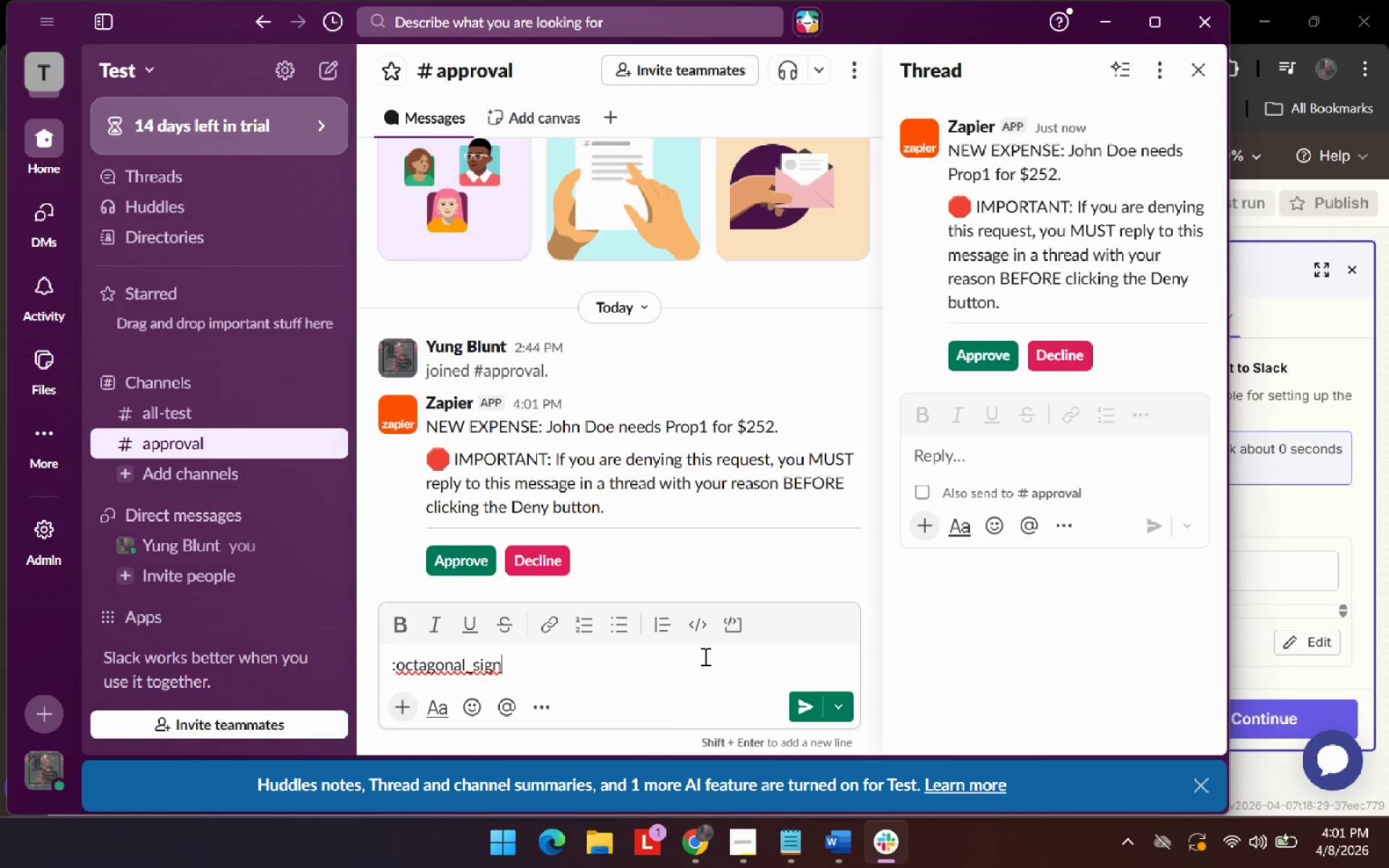 
key(Control+A)
 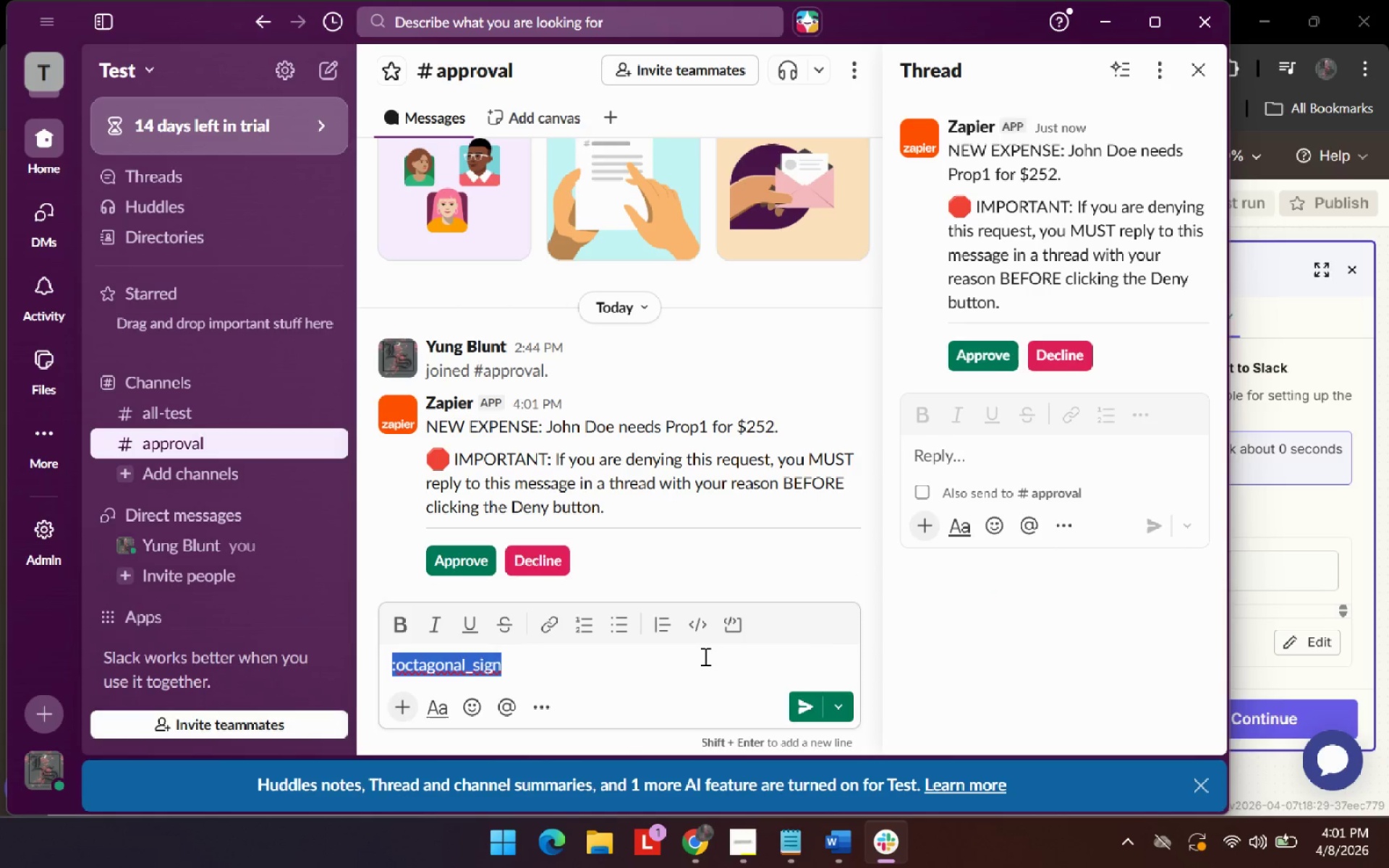 
key(Backspace)
 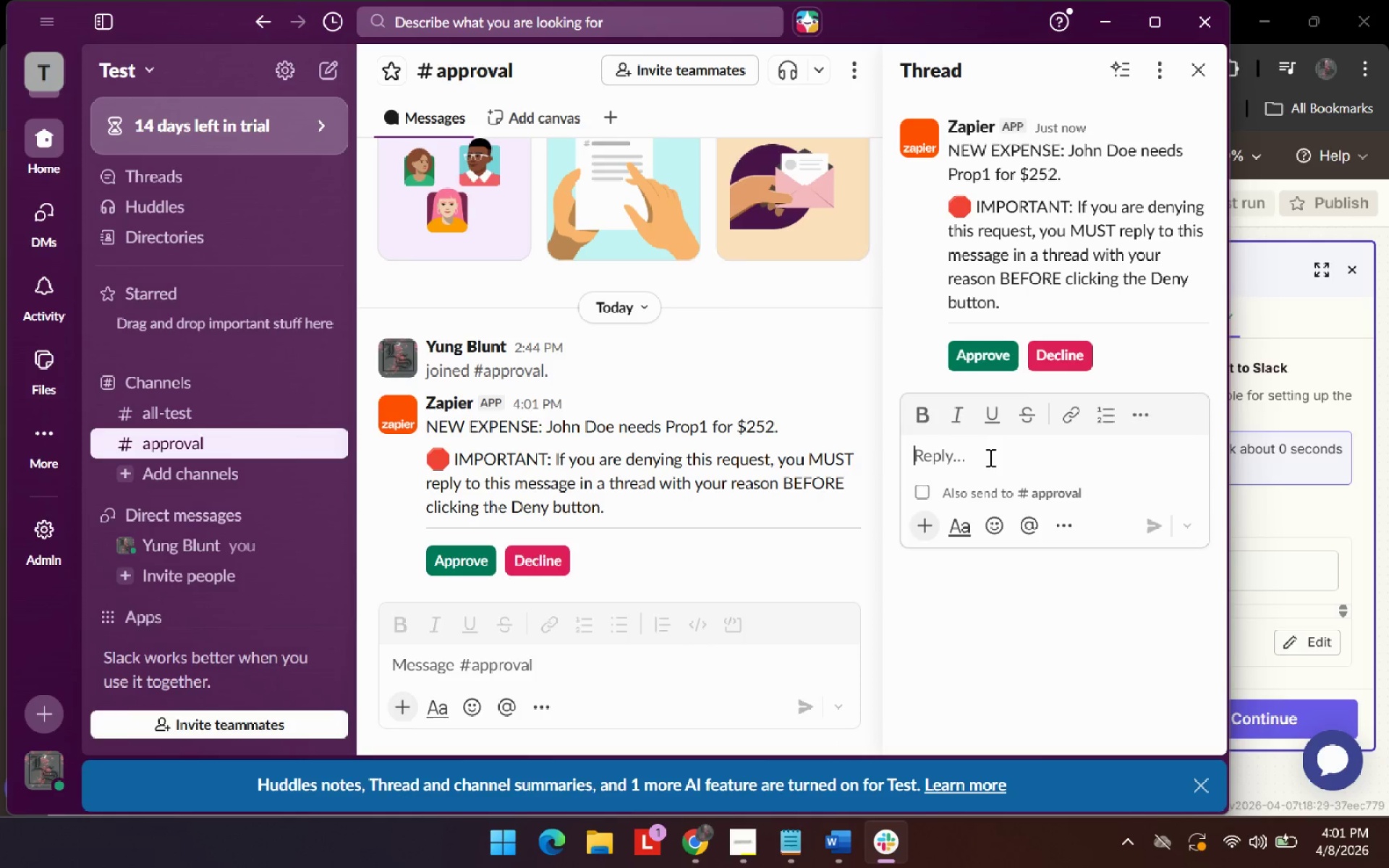 
type(We need more details. )
 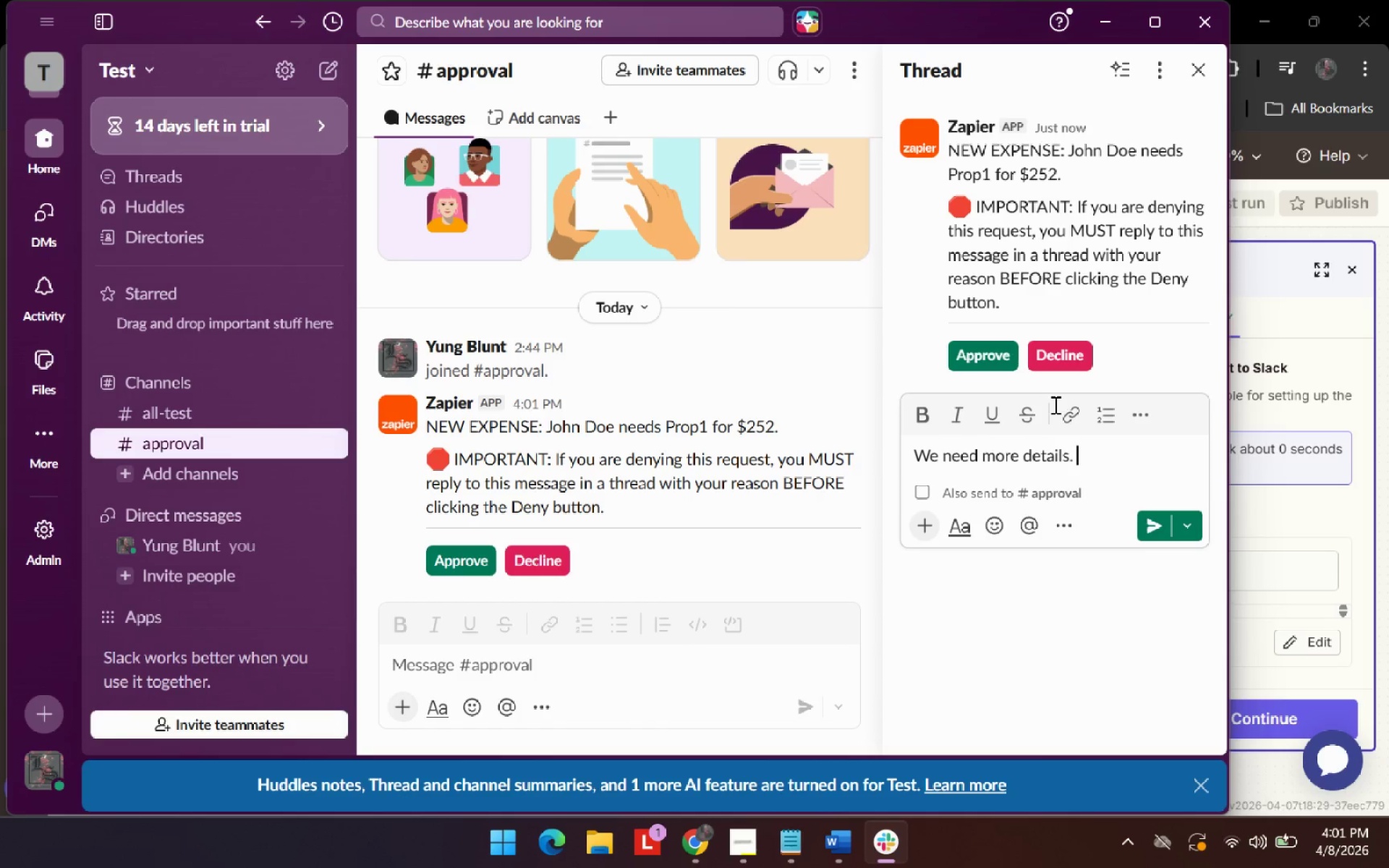 
key(Enter)
 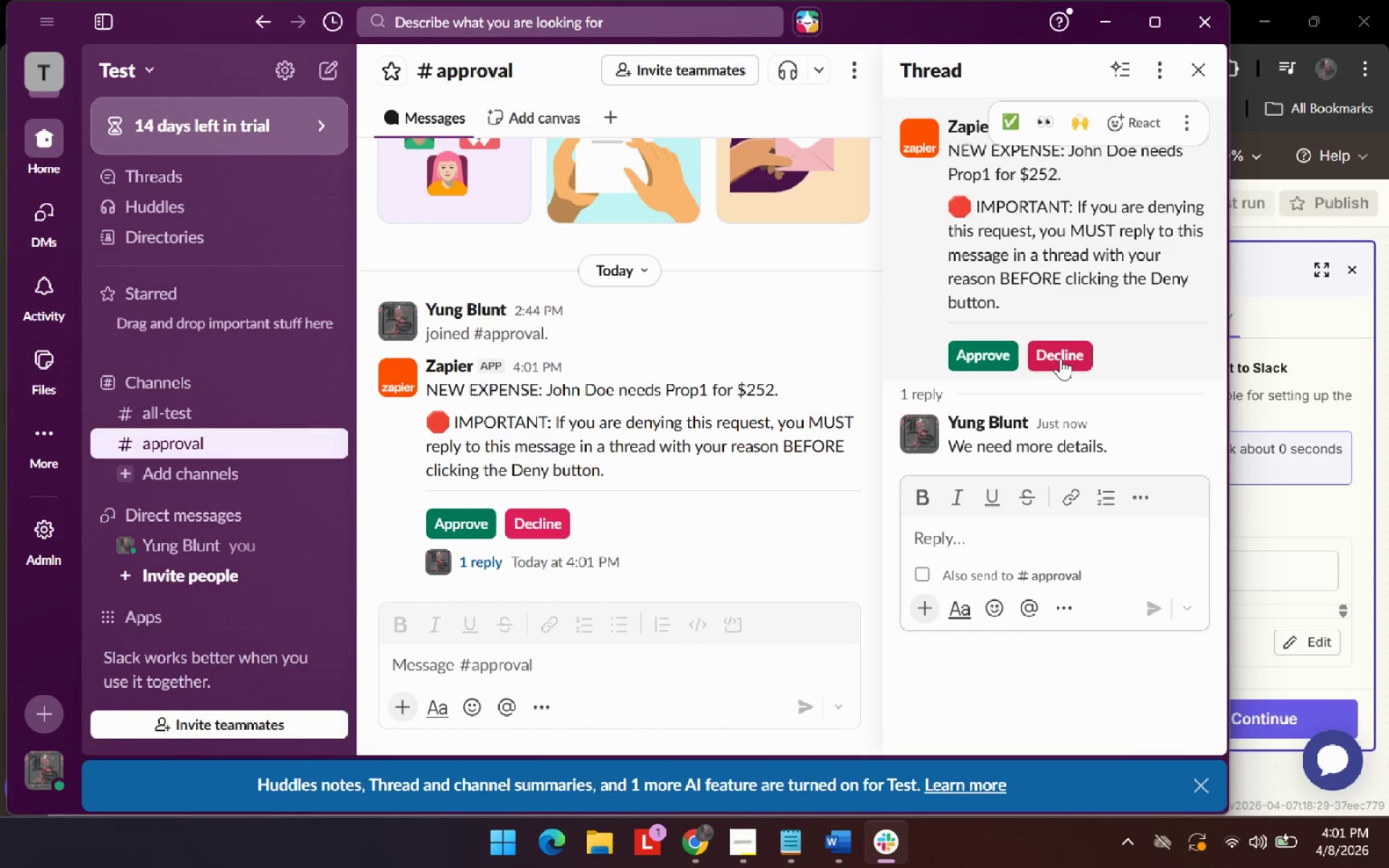 
left_click([1061, 358])
 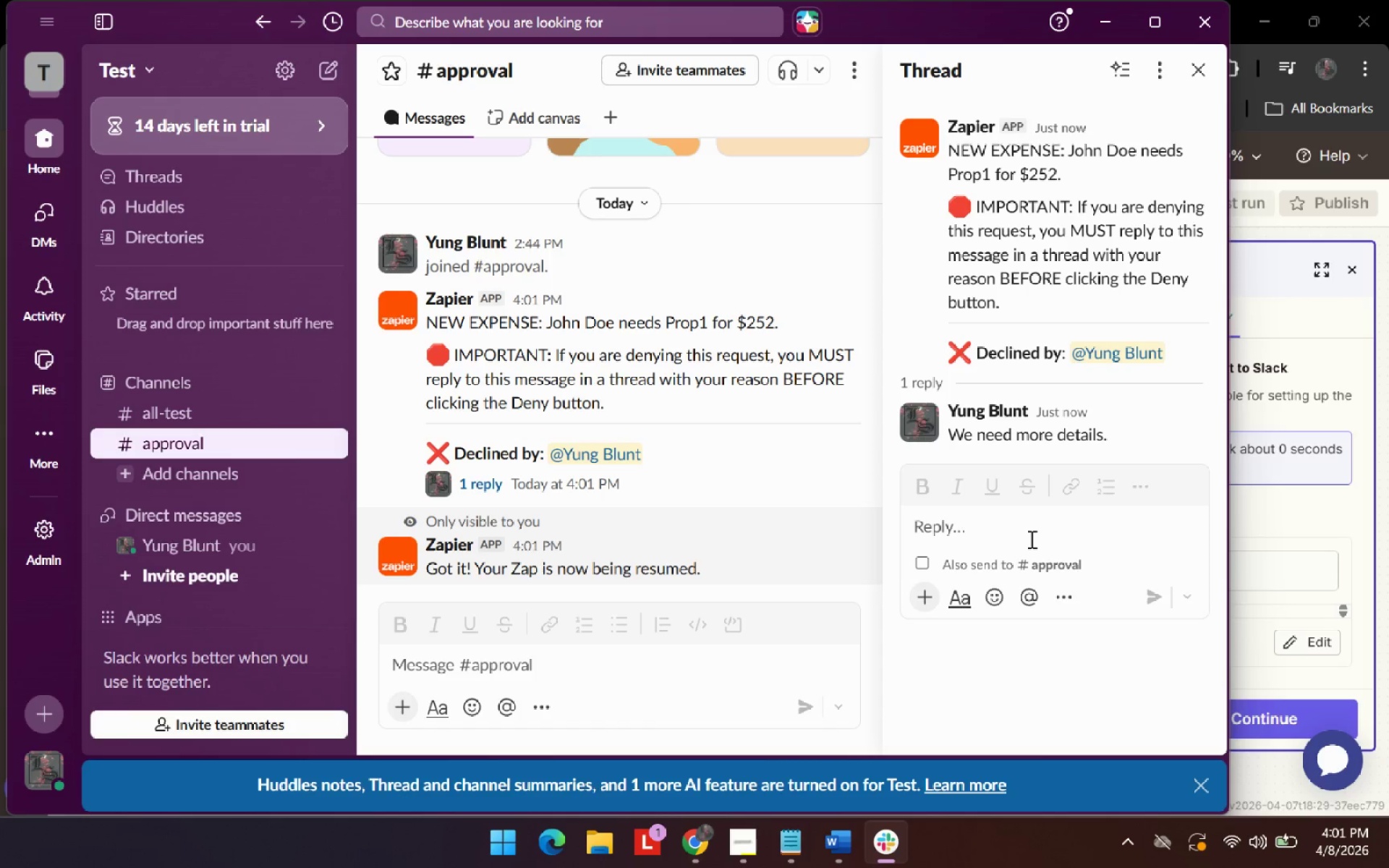 
left_click([476, 493])
 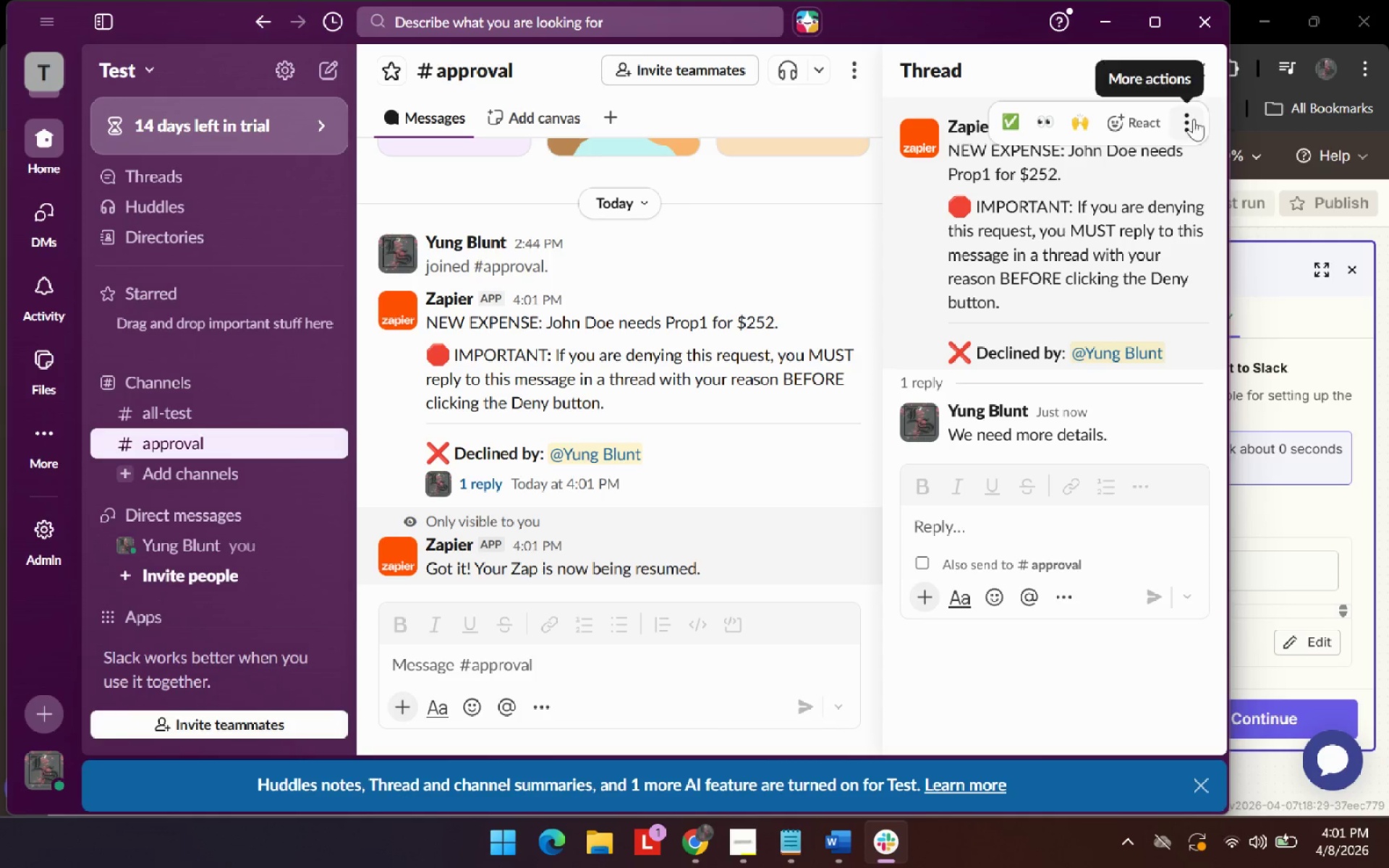 
left_click([1196, 69])
 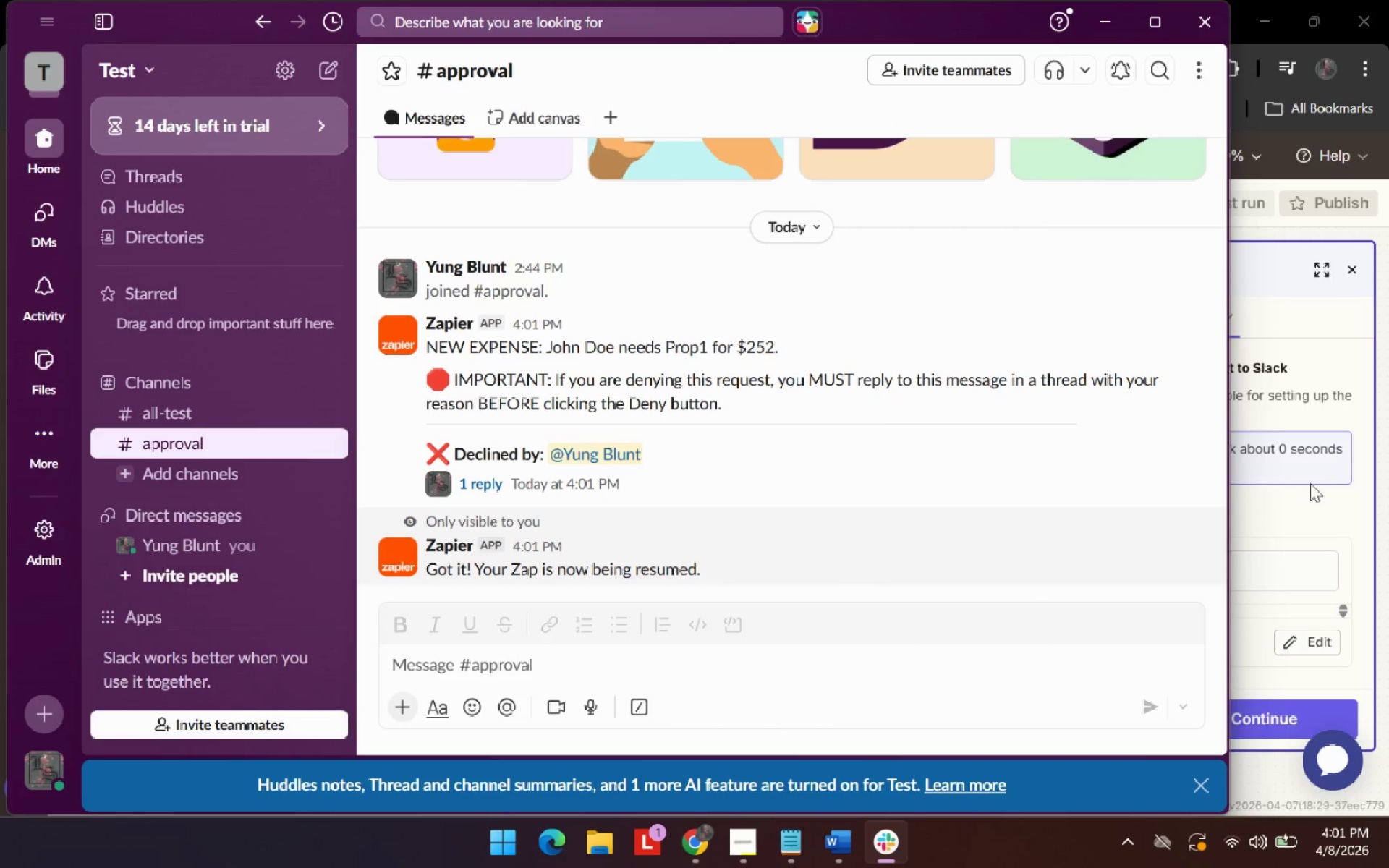 
left_click([1296, 506])
 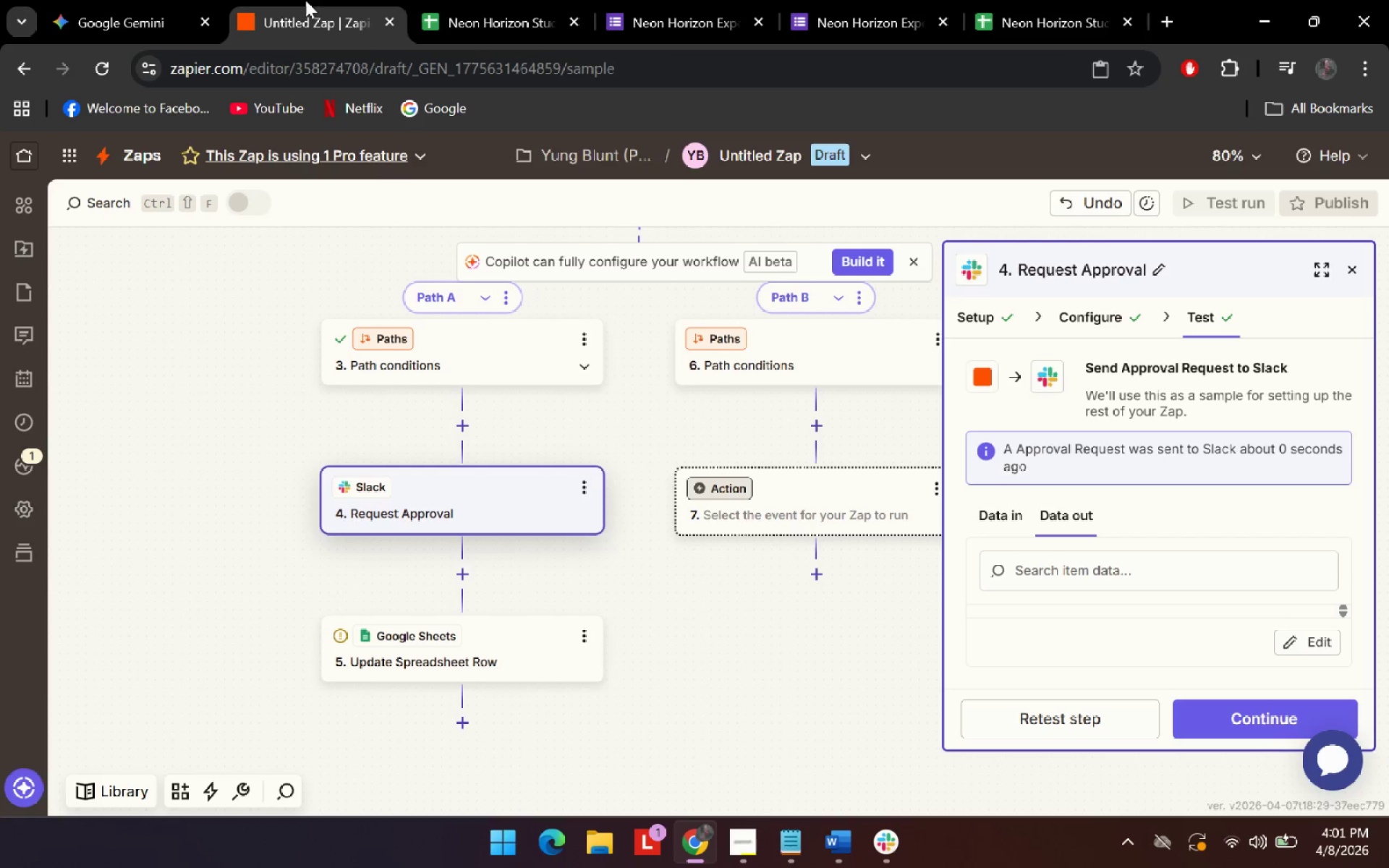 
left_click([179, 0])
 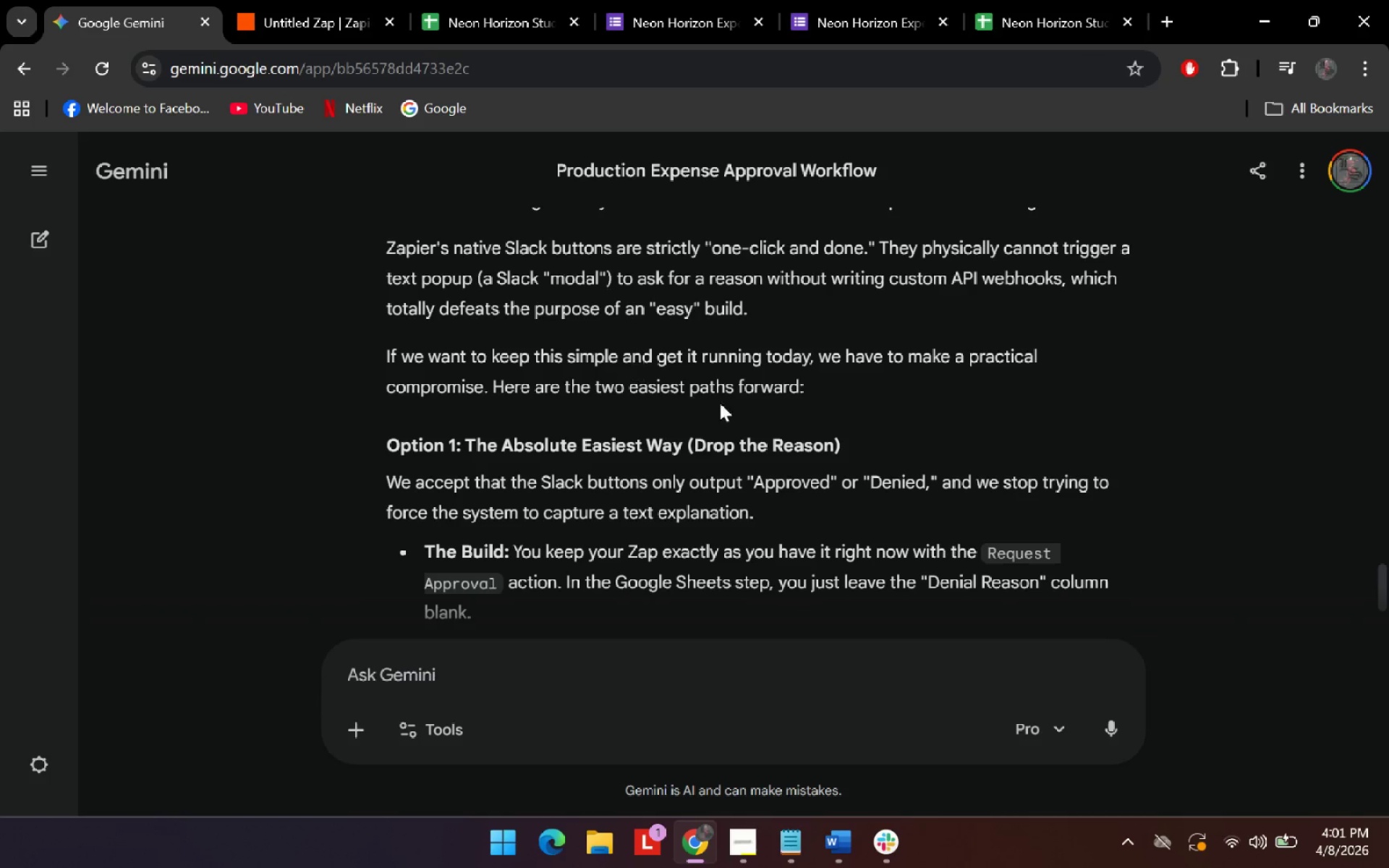 
scroll: coordinate [676, 430], scroll_direction: down, amount: 29.0
 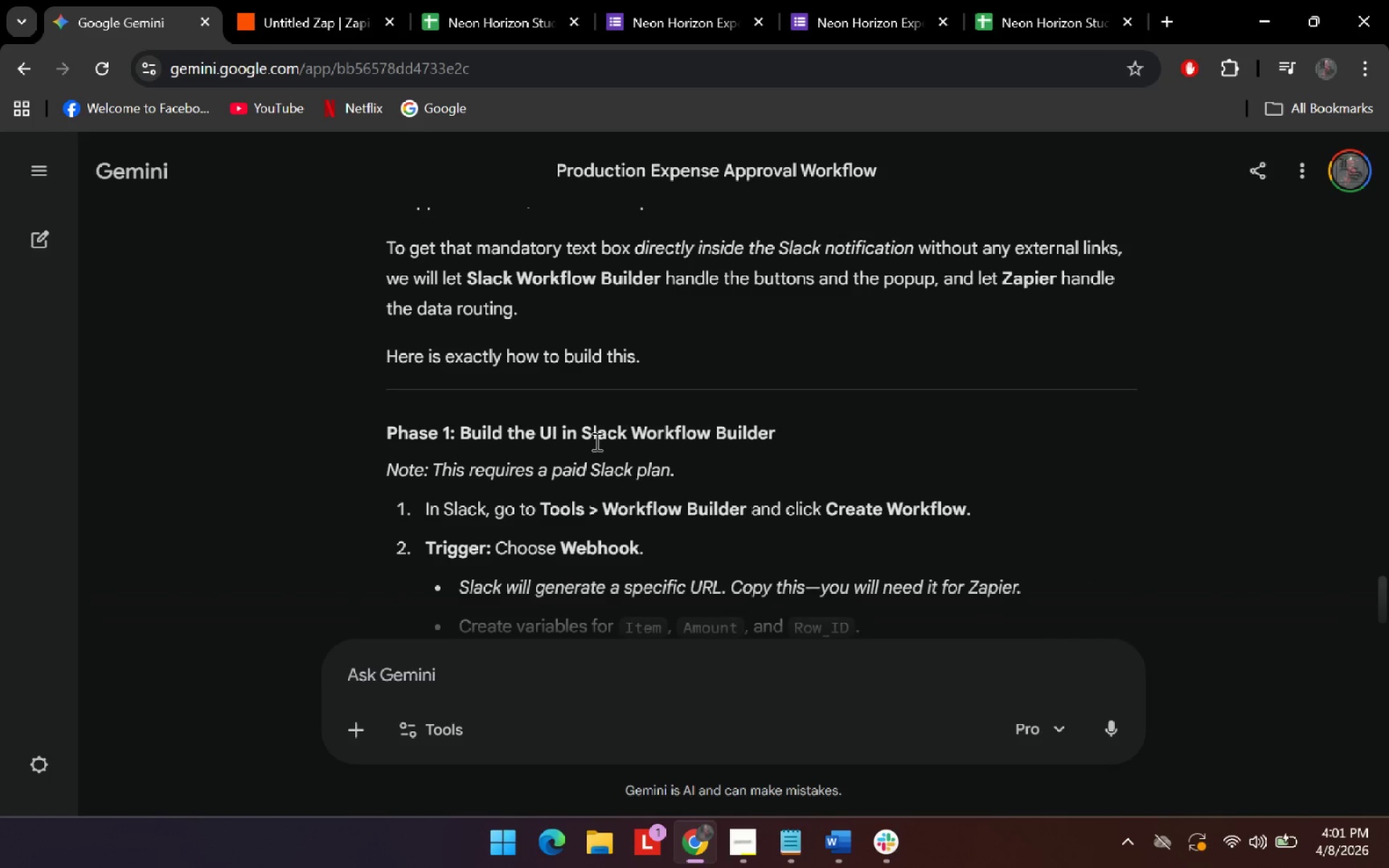 
scroll: coordinate [561, 418], scroll_direction: up, amount: 11.0
 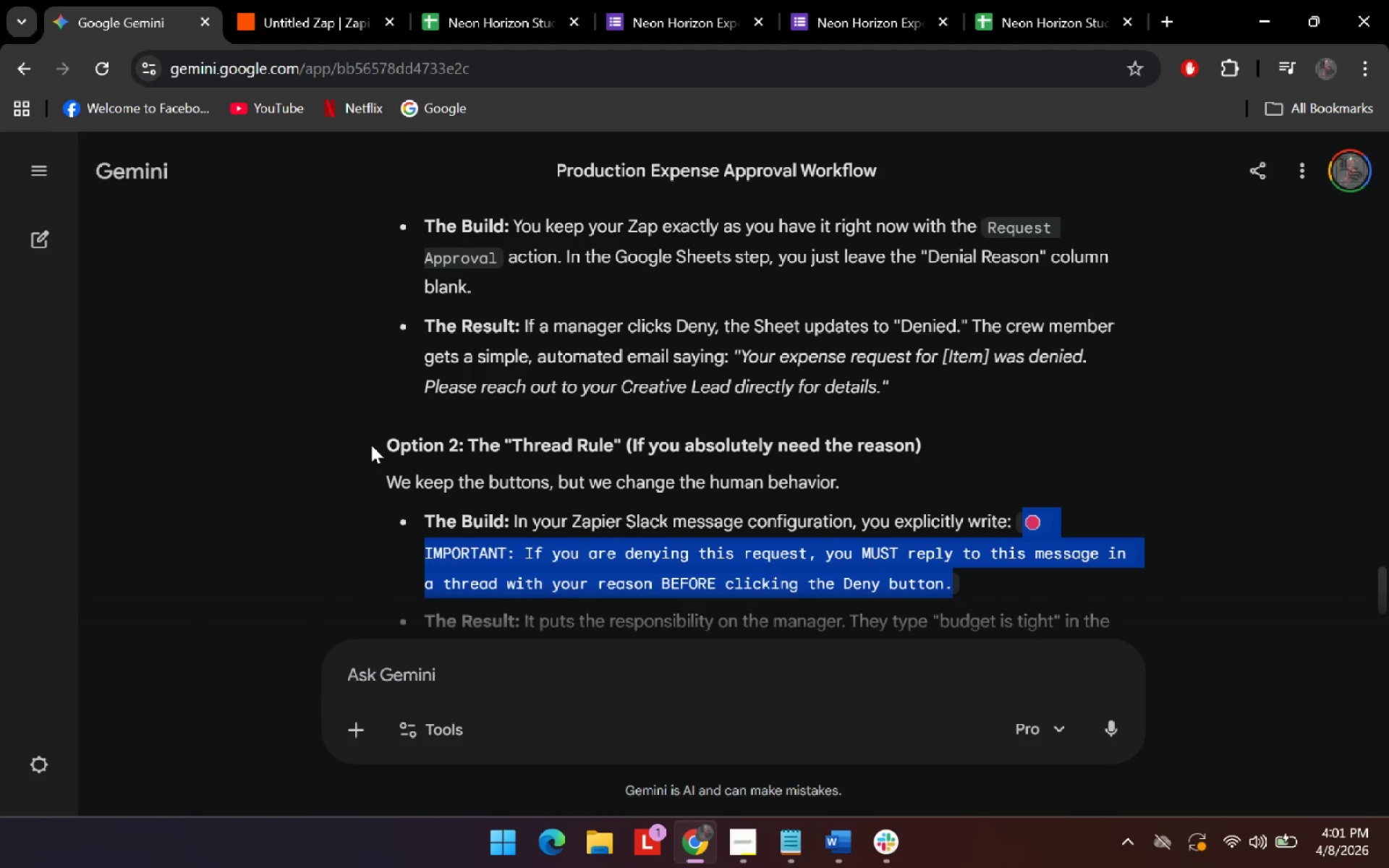 
left_click_drag(start_coordinate=[373, 441], to_coordinate=[974, 580])
 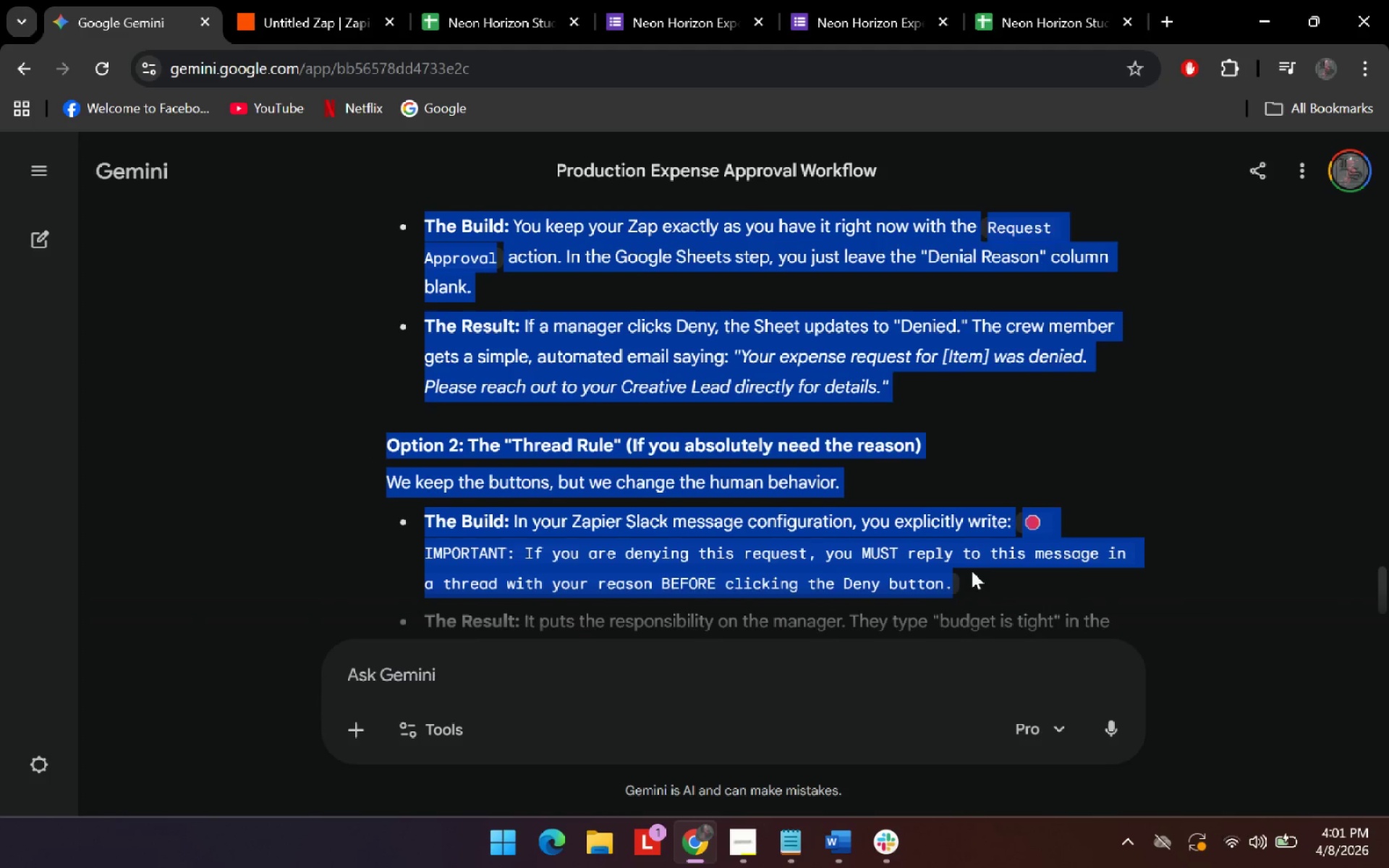 
left_click([535, 417])
 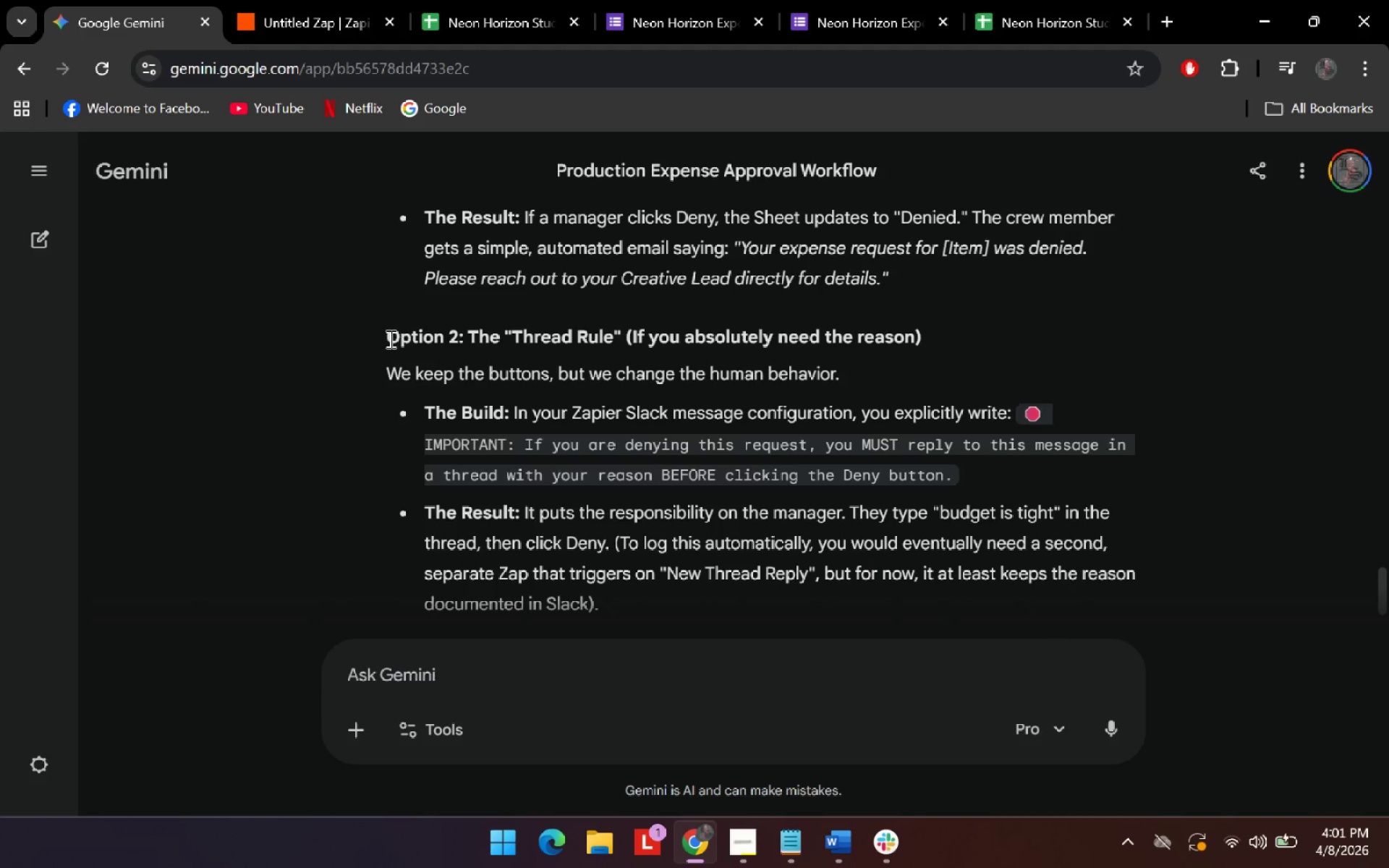 
scroll: coordinate [972, 571], scroll_direction: down, amount: 1.0
 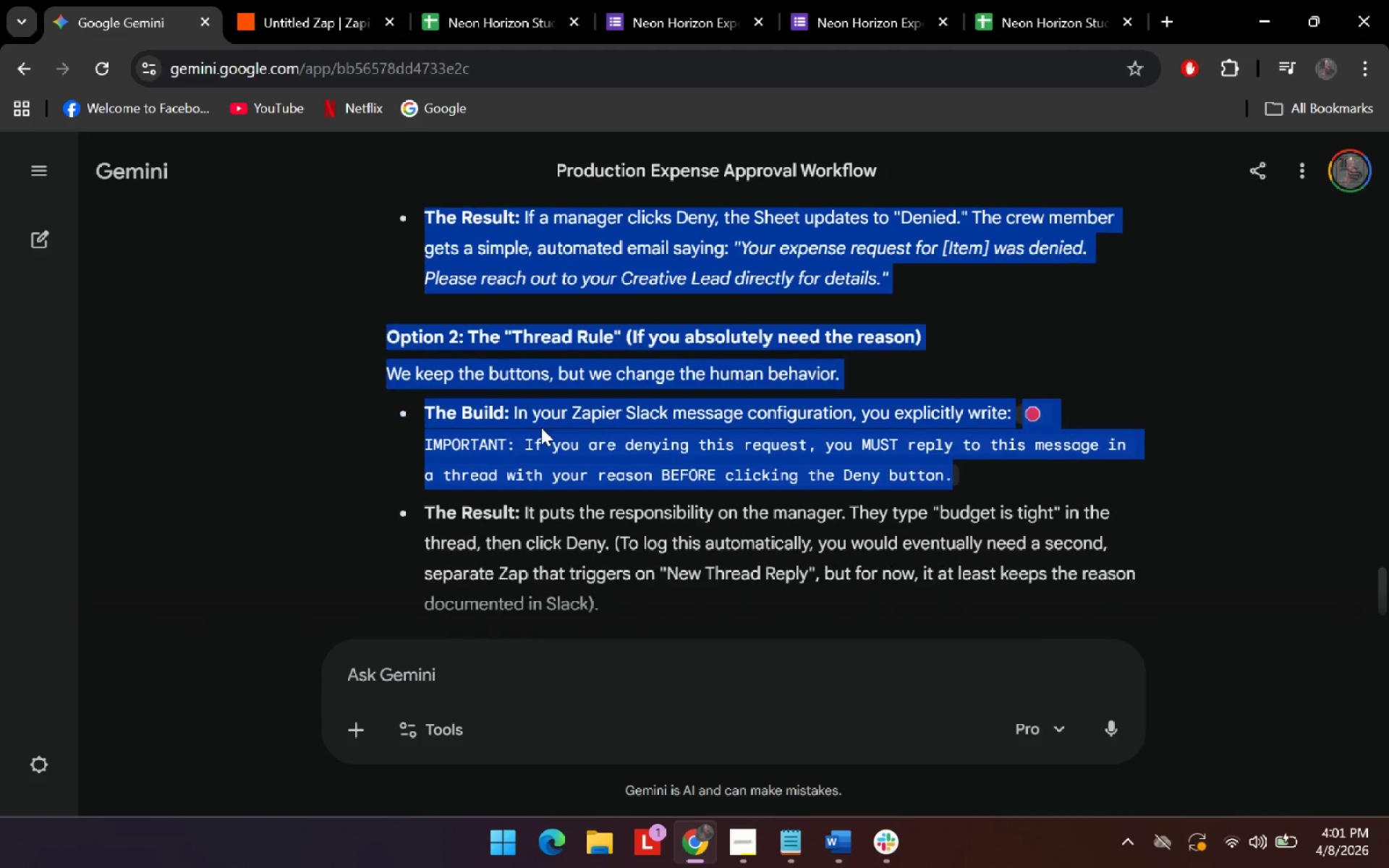 
left_click_drag(start_coordinate=[389, 339], to_coordinate=[731, 604])
 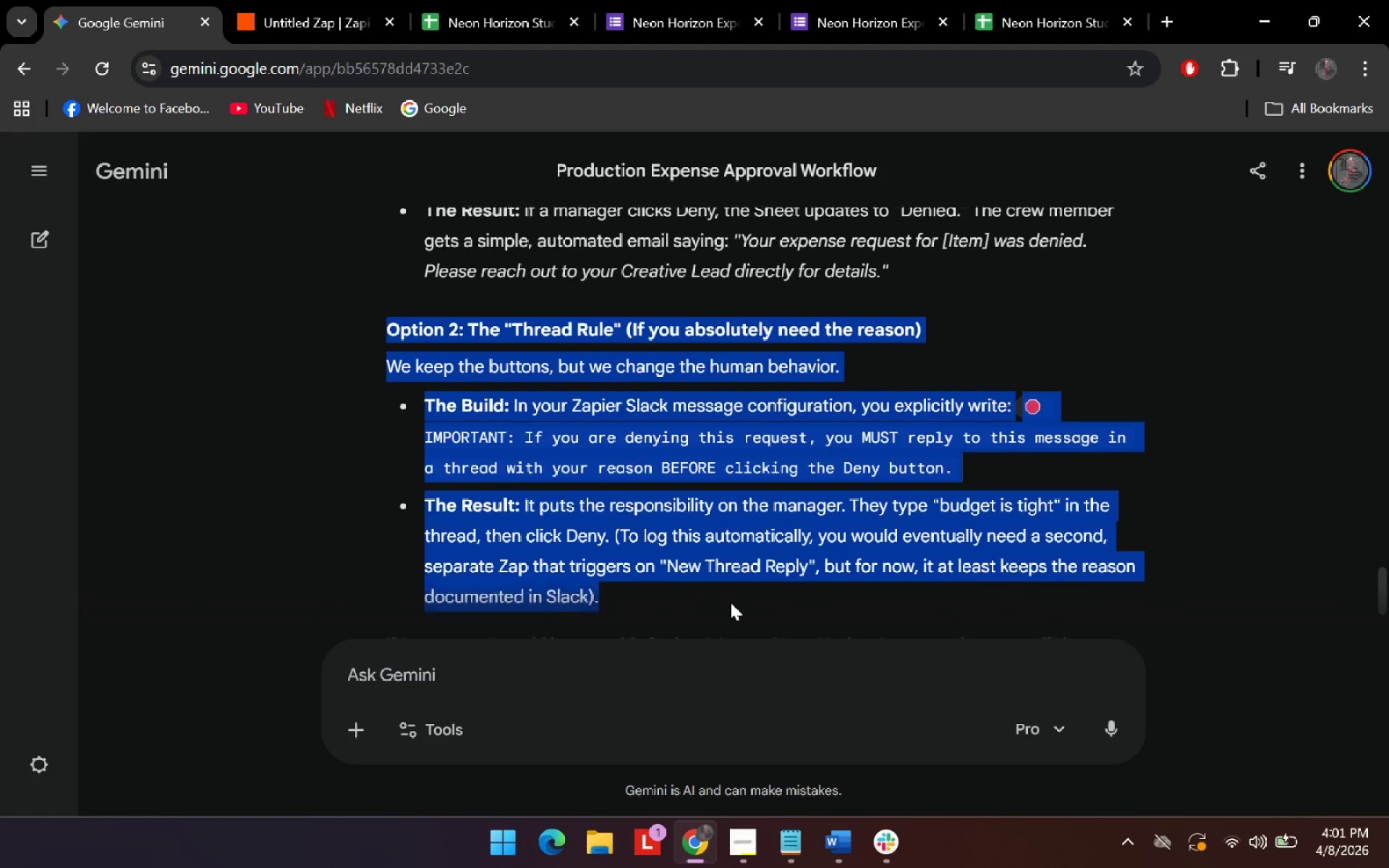 
scroll: coordinate [730, 602], scroll_direction: down, amount: 1.0
 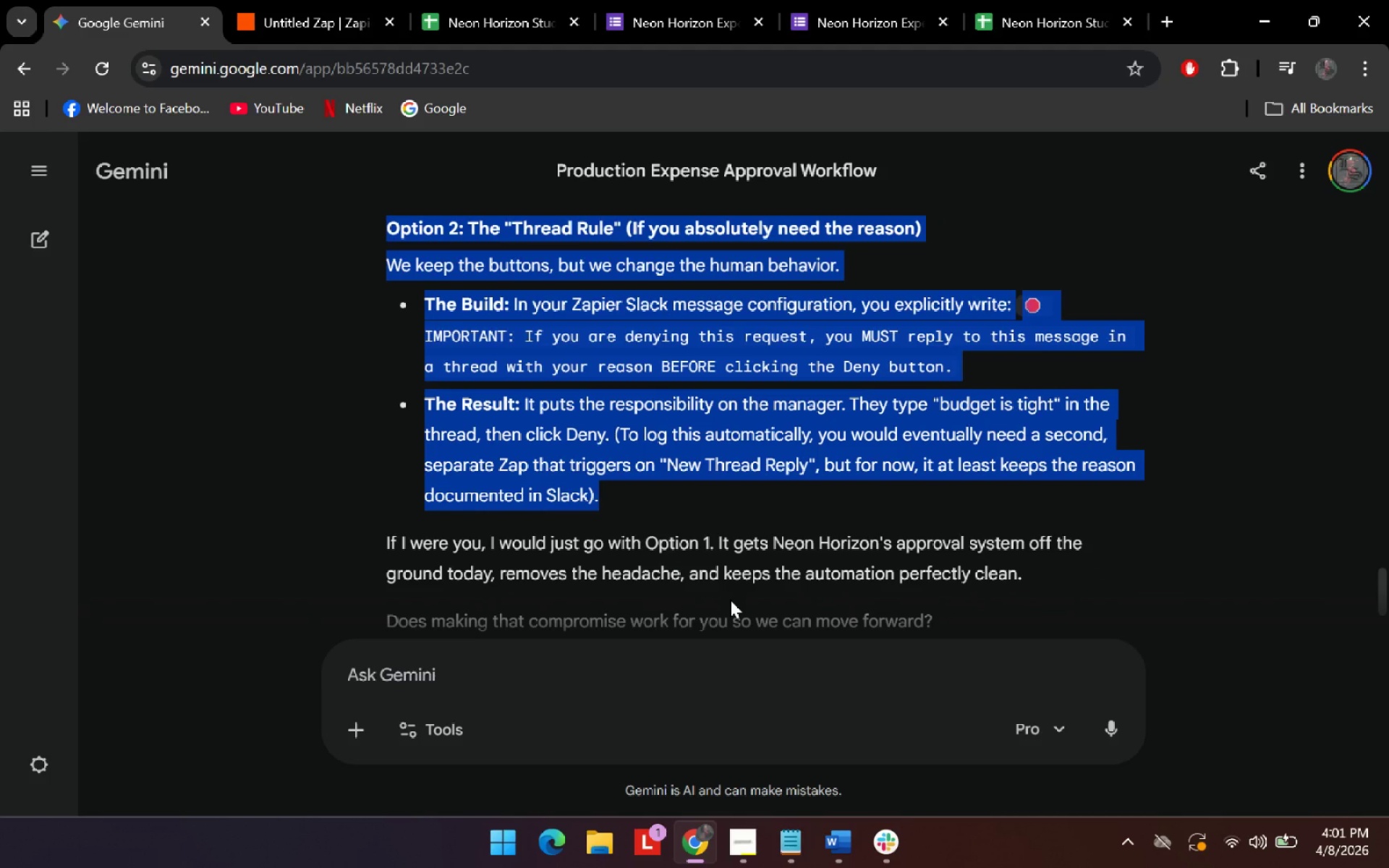 
key(Control+C)
 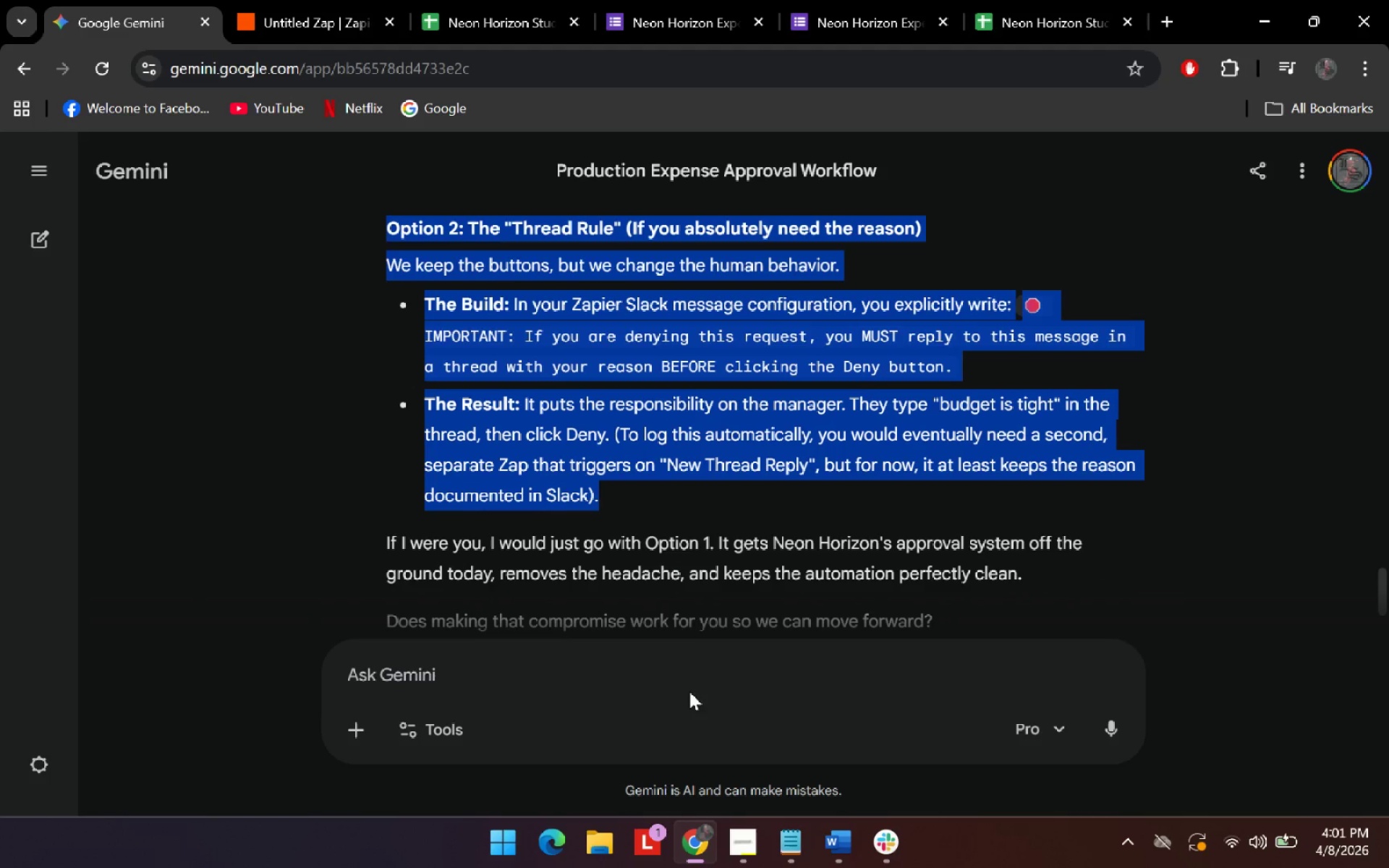 
key(Control+C)
 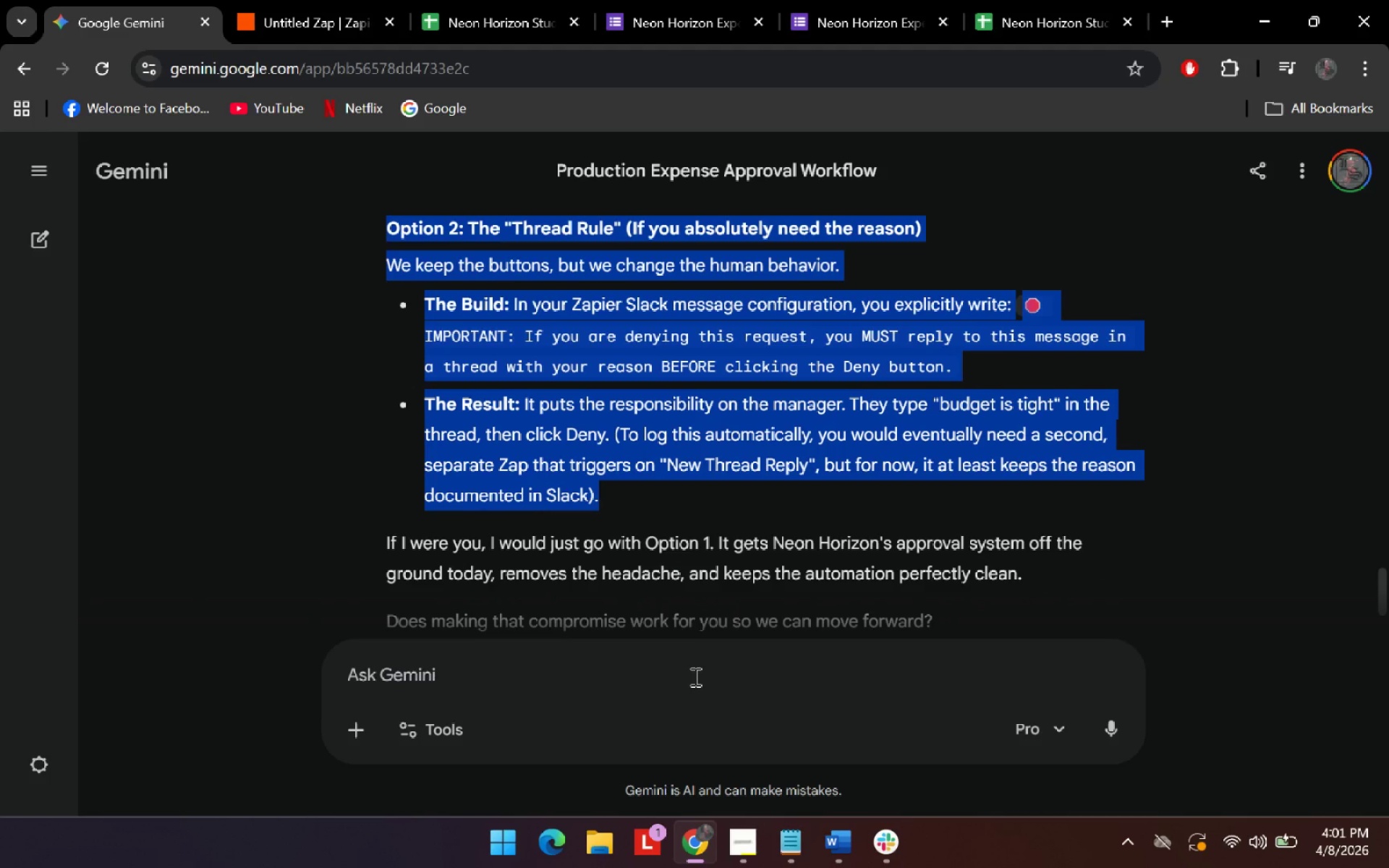 
left_click([694, 678])
 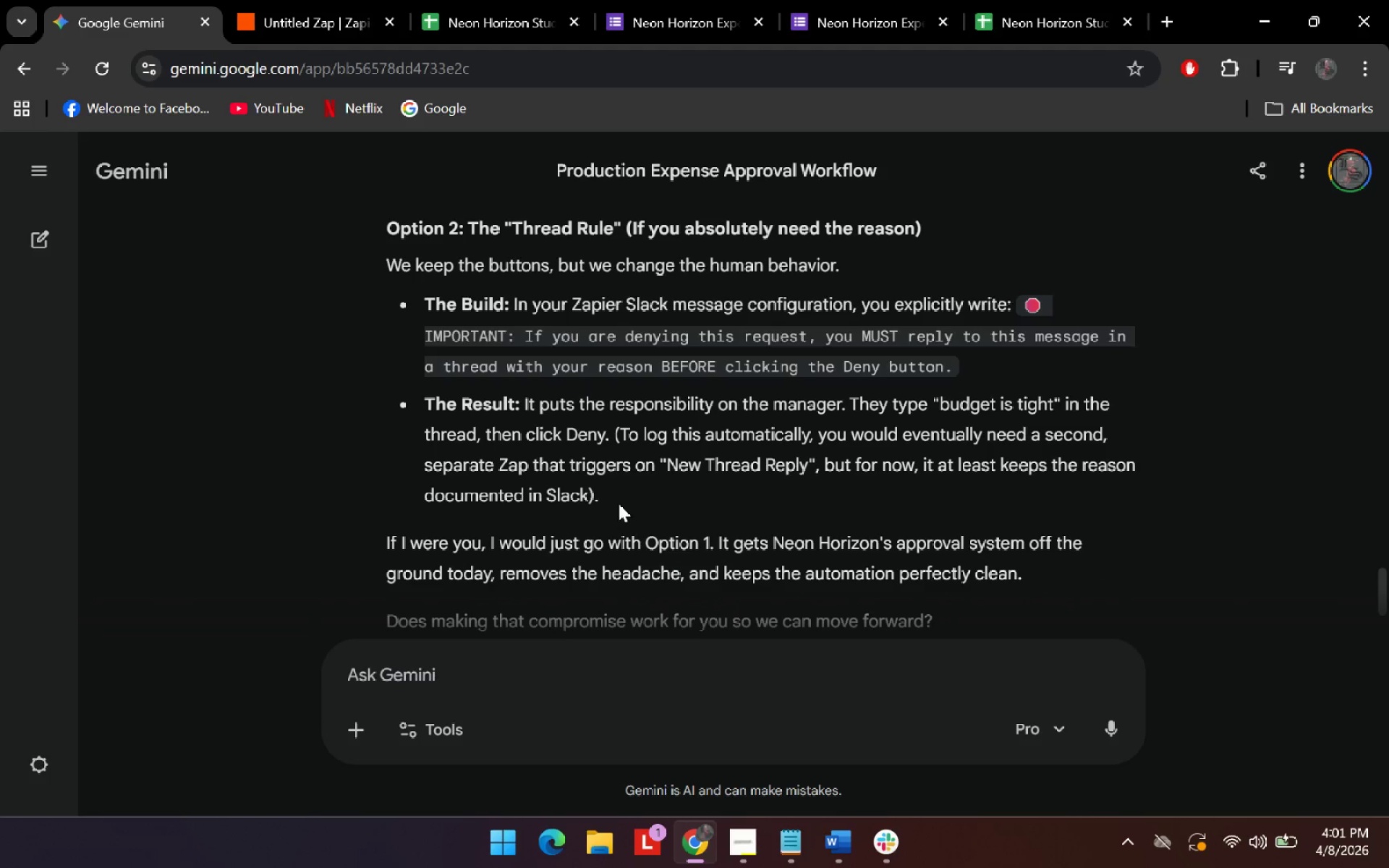 
scroll: coordinate [632, 497], scroll_direction: up, amount: 2.0
 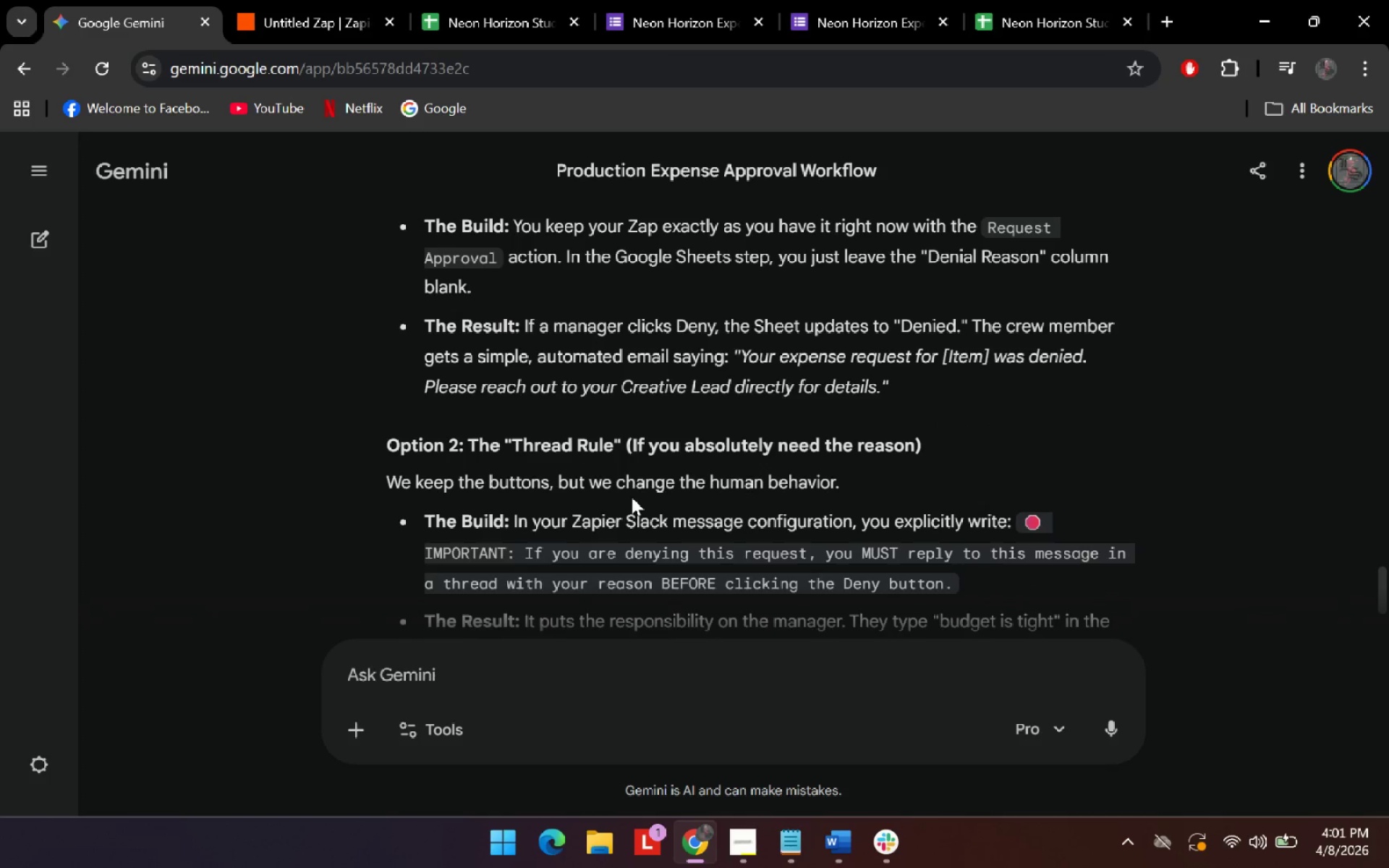 
key(I)
 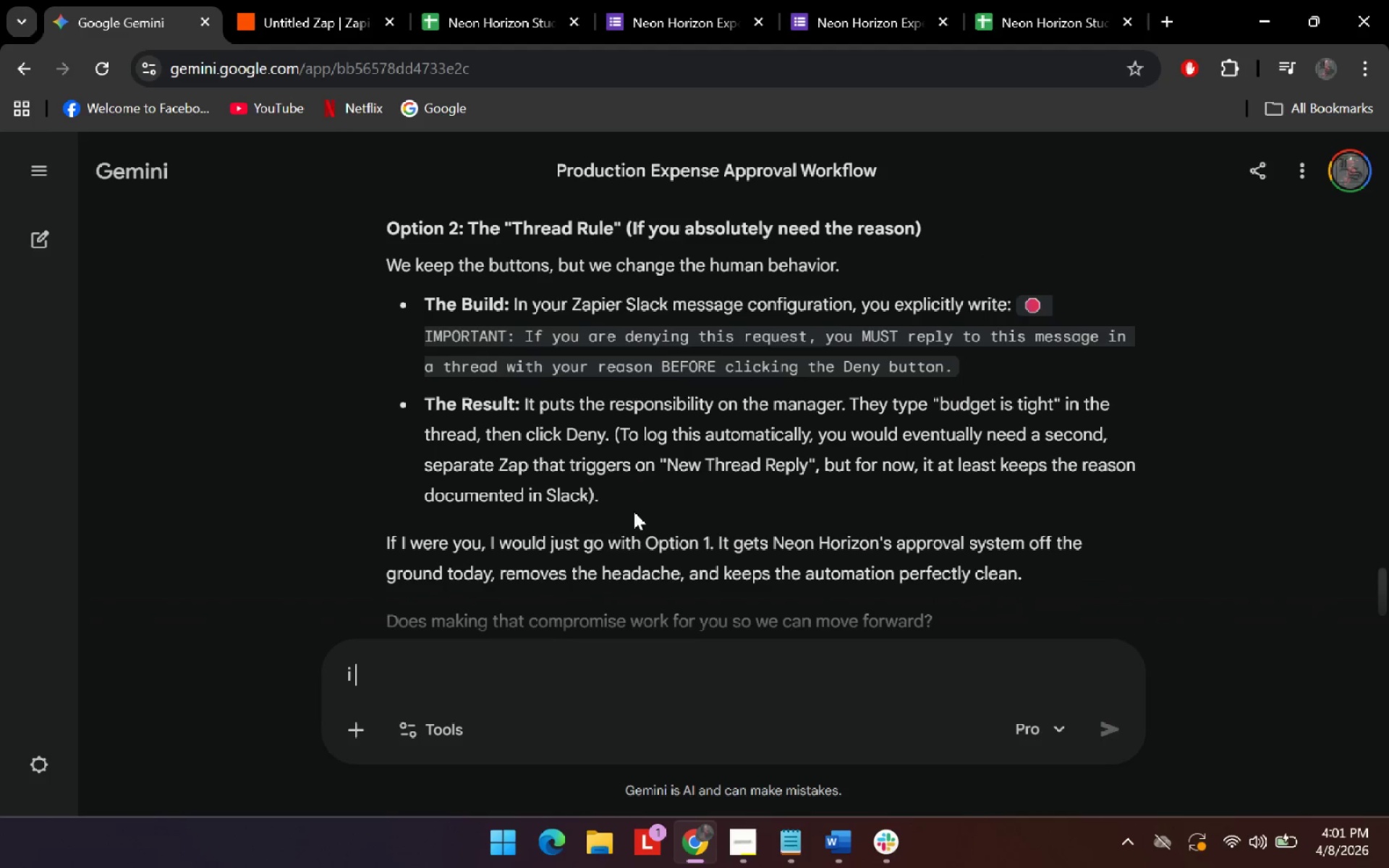 
scroll: coordinate [632, 497], scroll_direction: down, amount: 2.0
 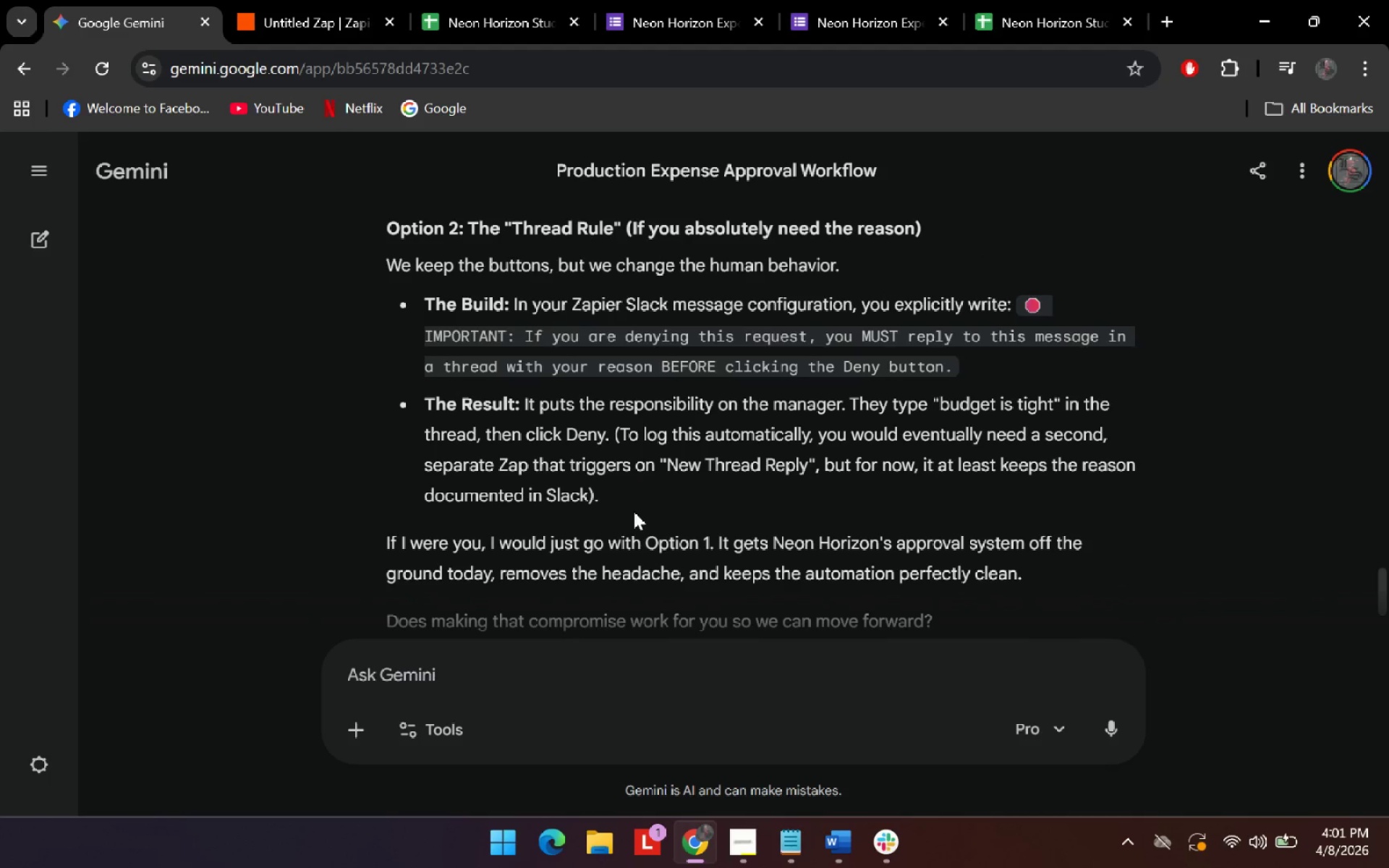 
type( went with this)
 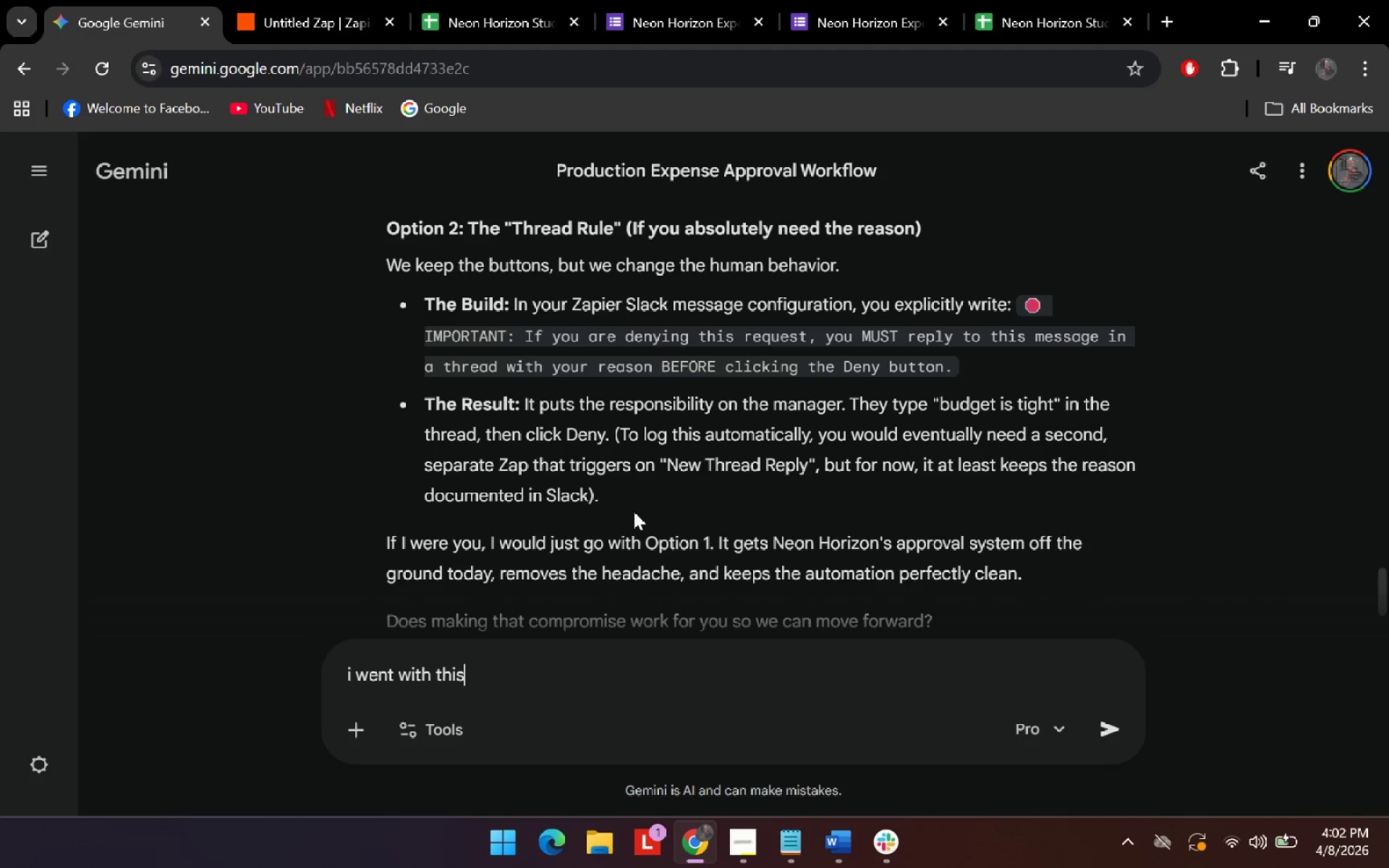 
key(Shift+Enter)
 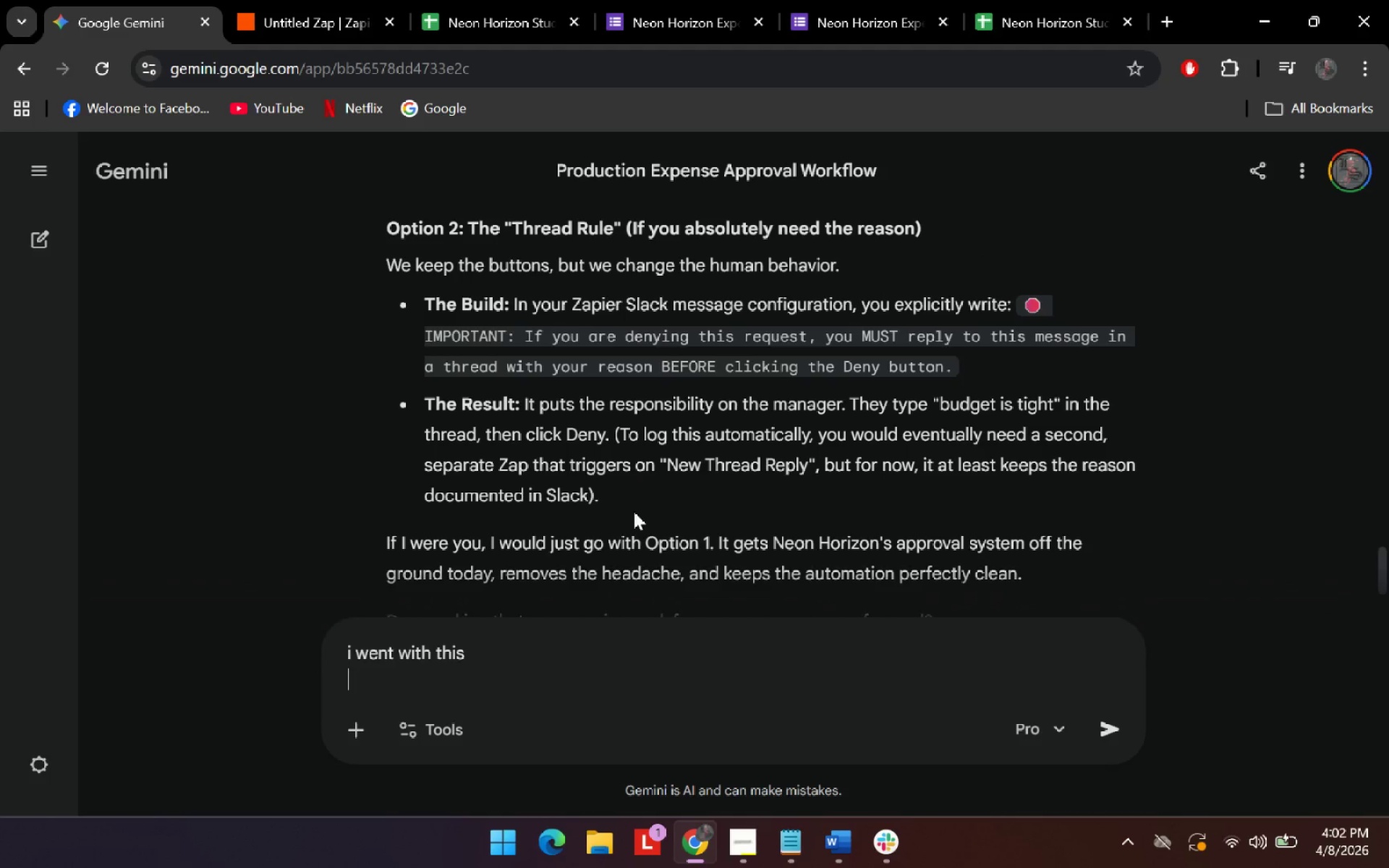 
key(Shift+Enter)
 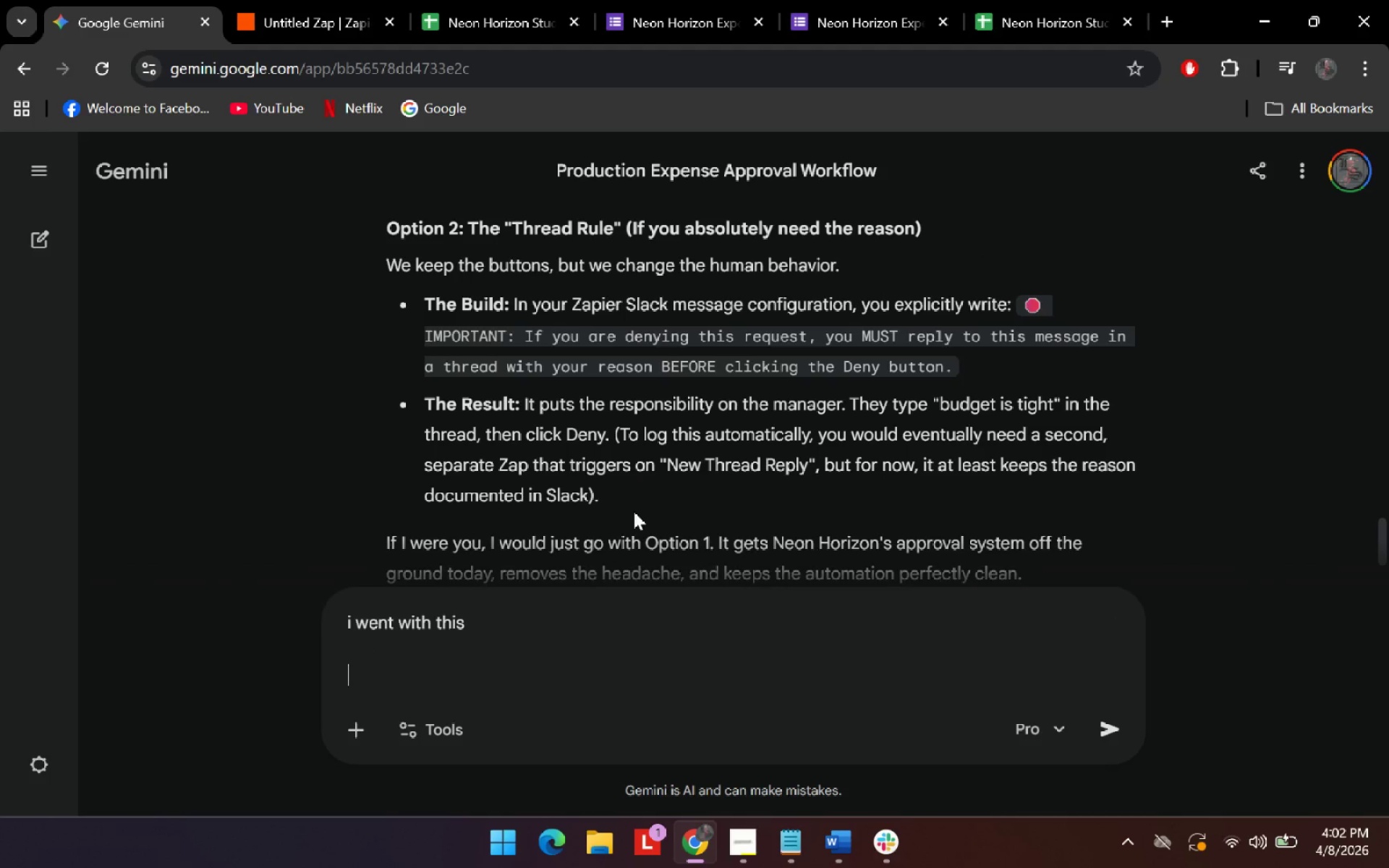 
key(Control+V)
 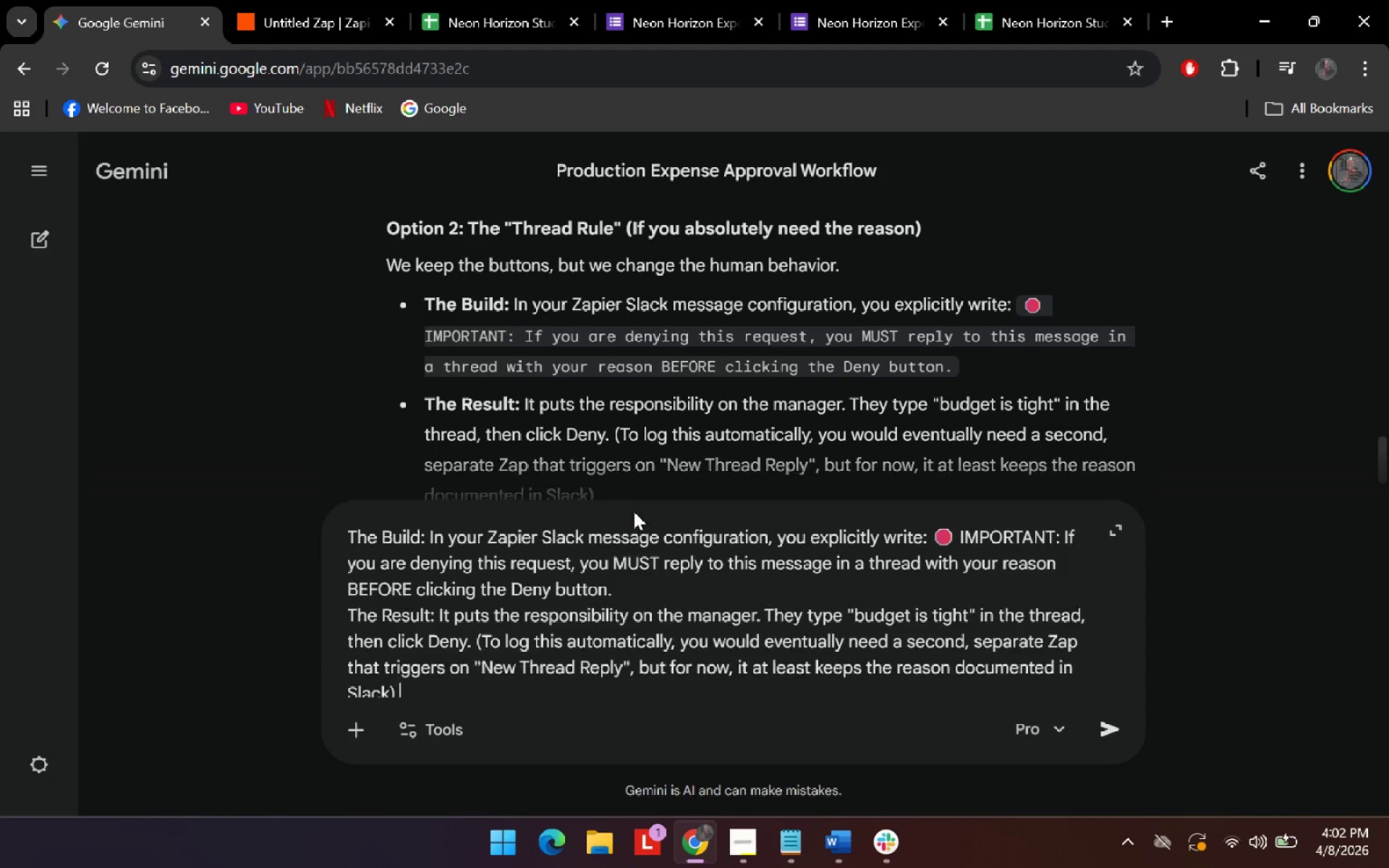 
type( lets continue)
 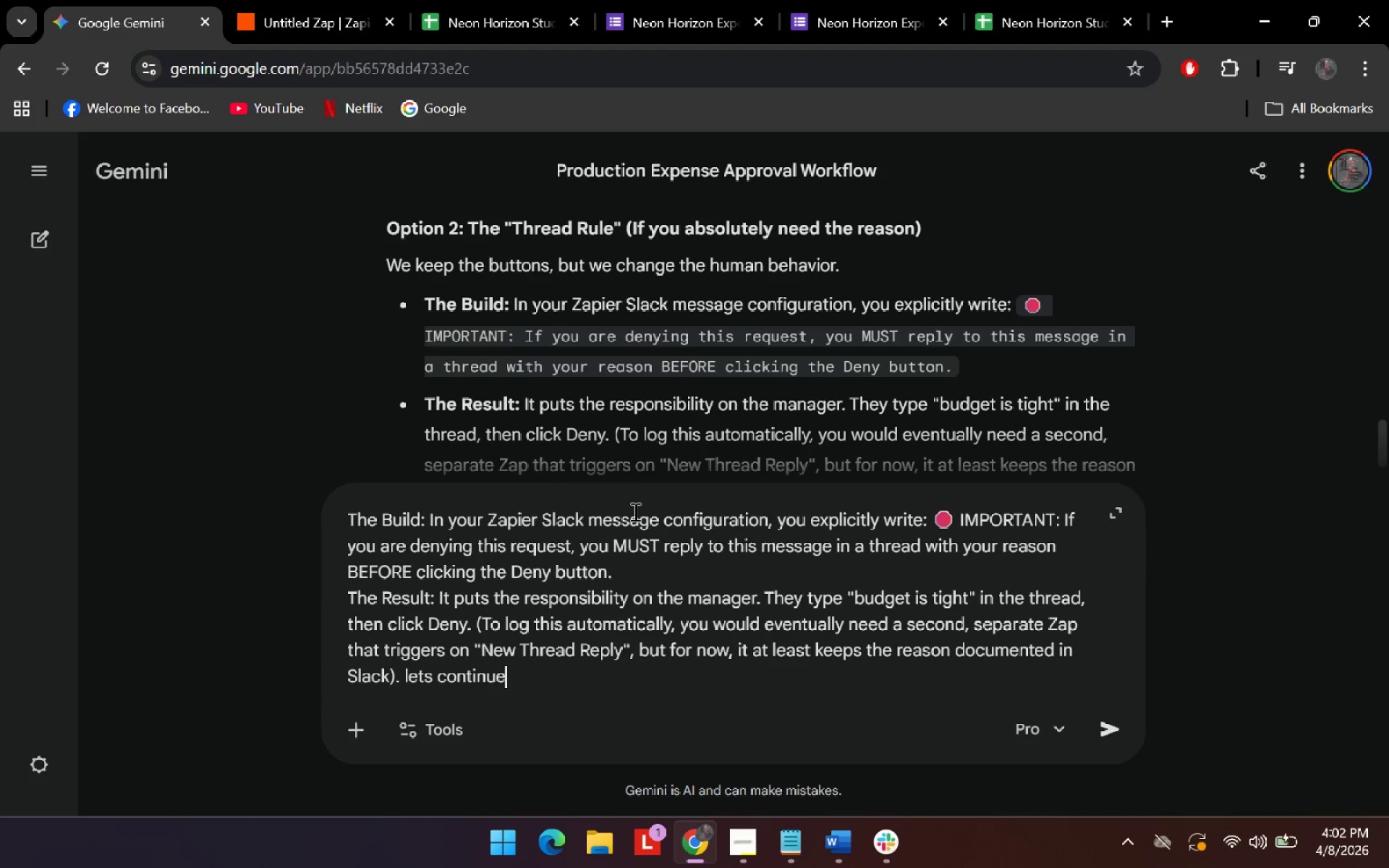 
key(Enter)
 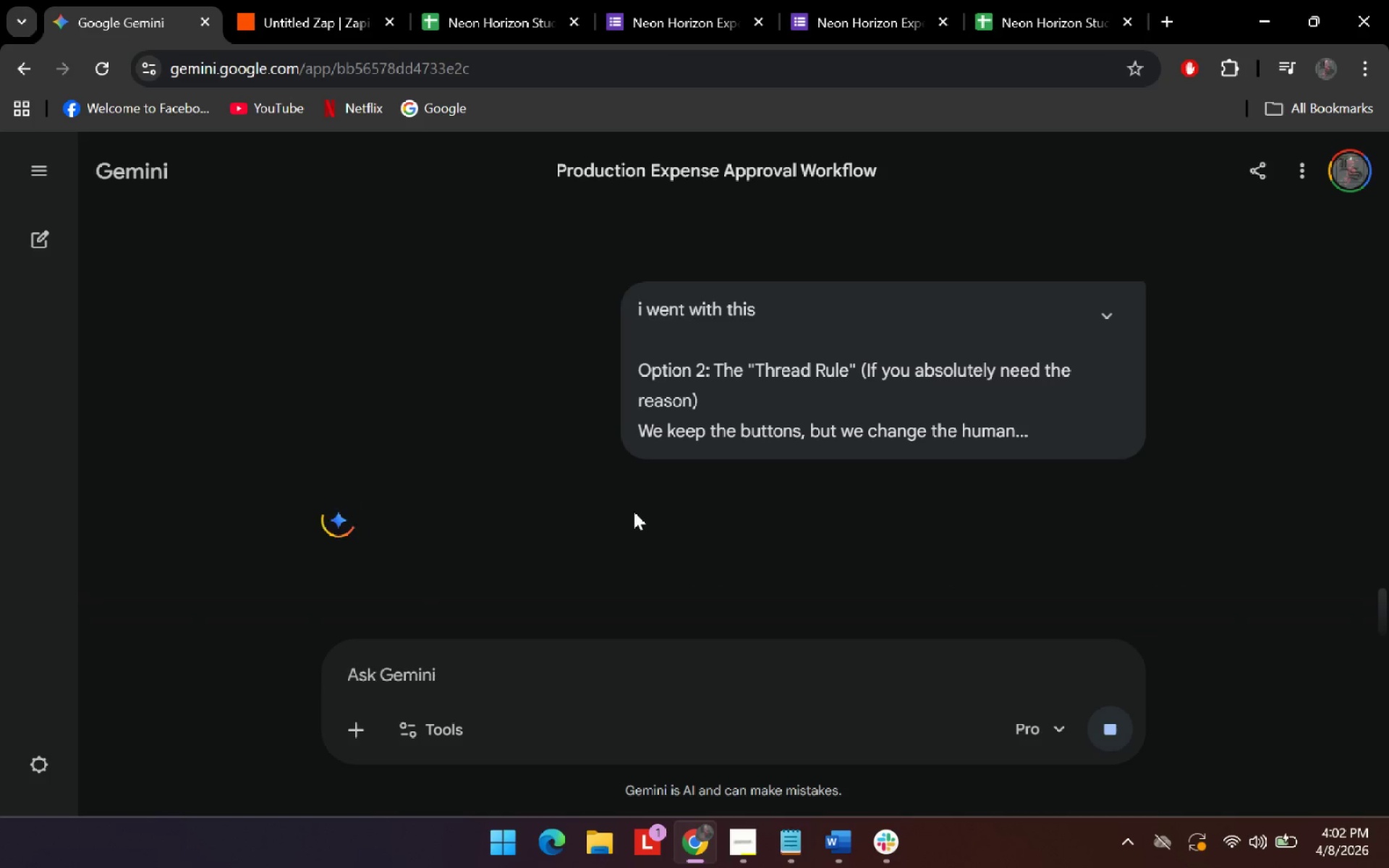 
wait(9.83)
 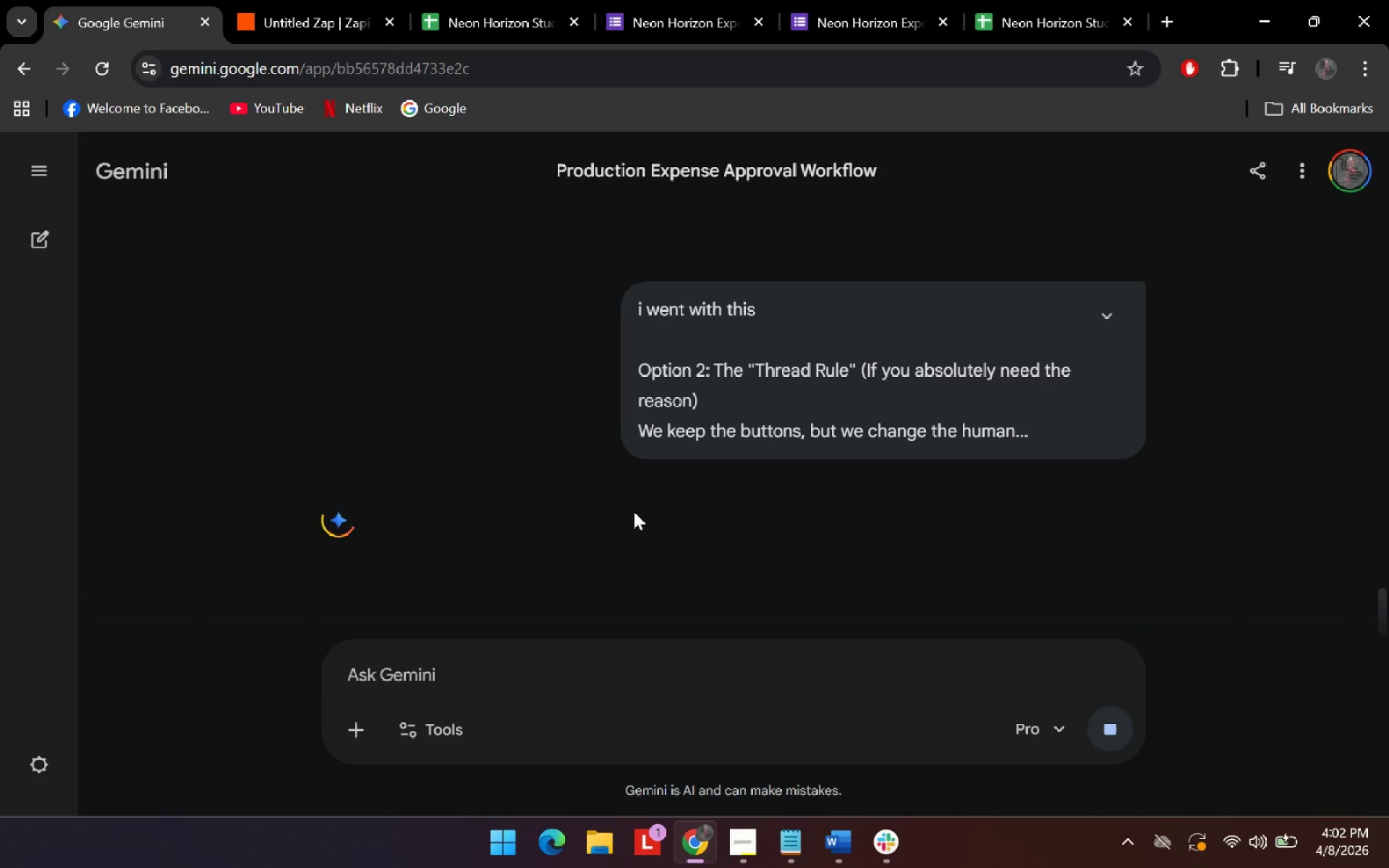 
scroll: coordinate [666, 506], scroll_direction: down, amount: 5.0
 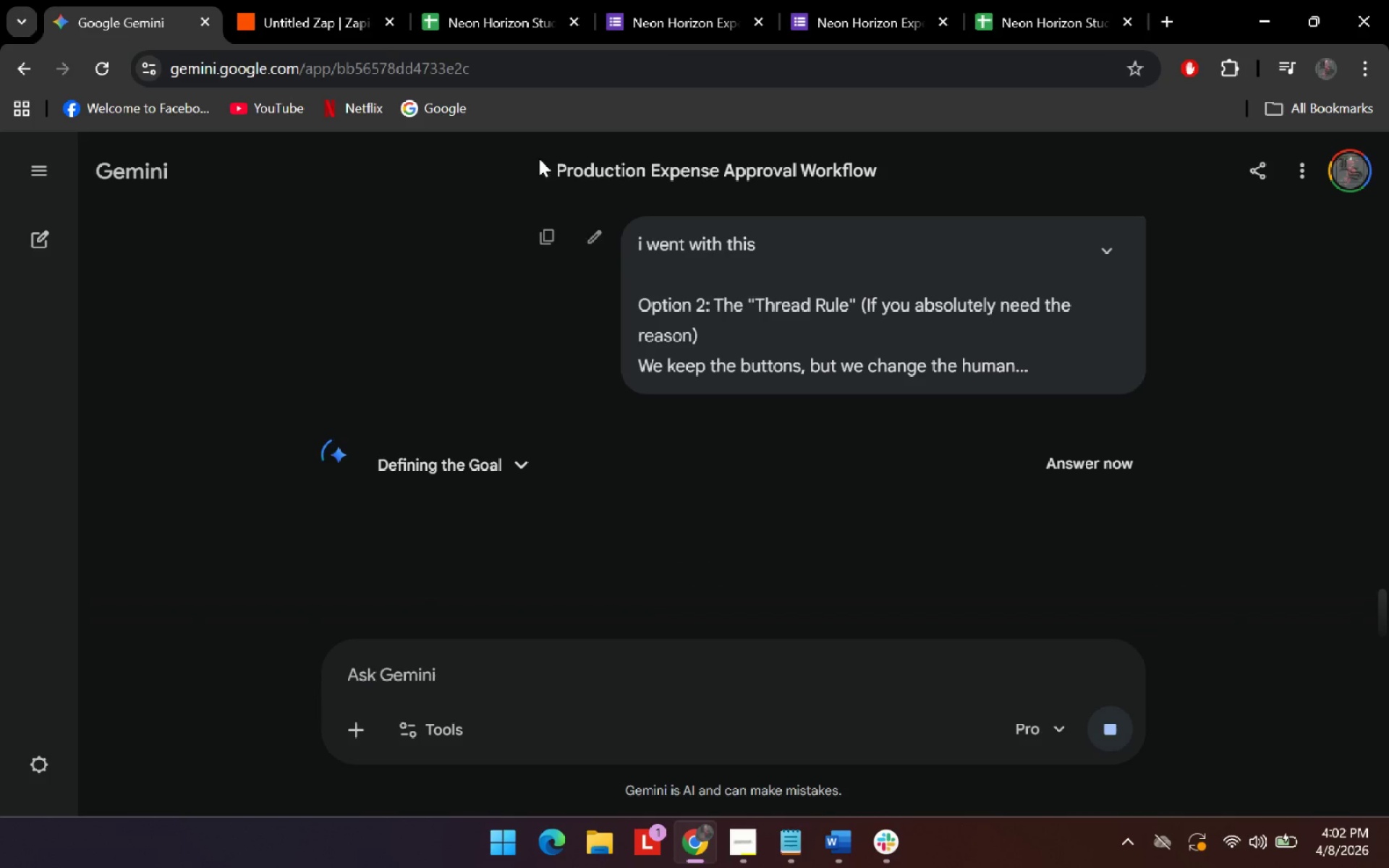 
key(Alt+AltLeft)
 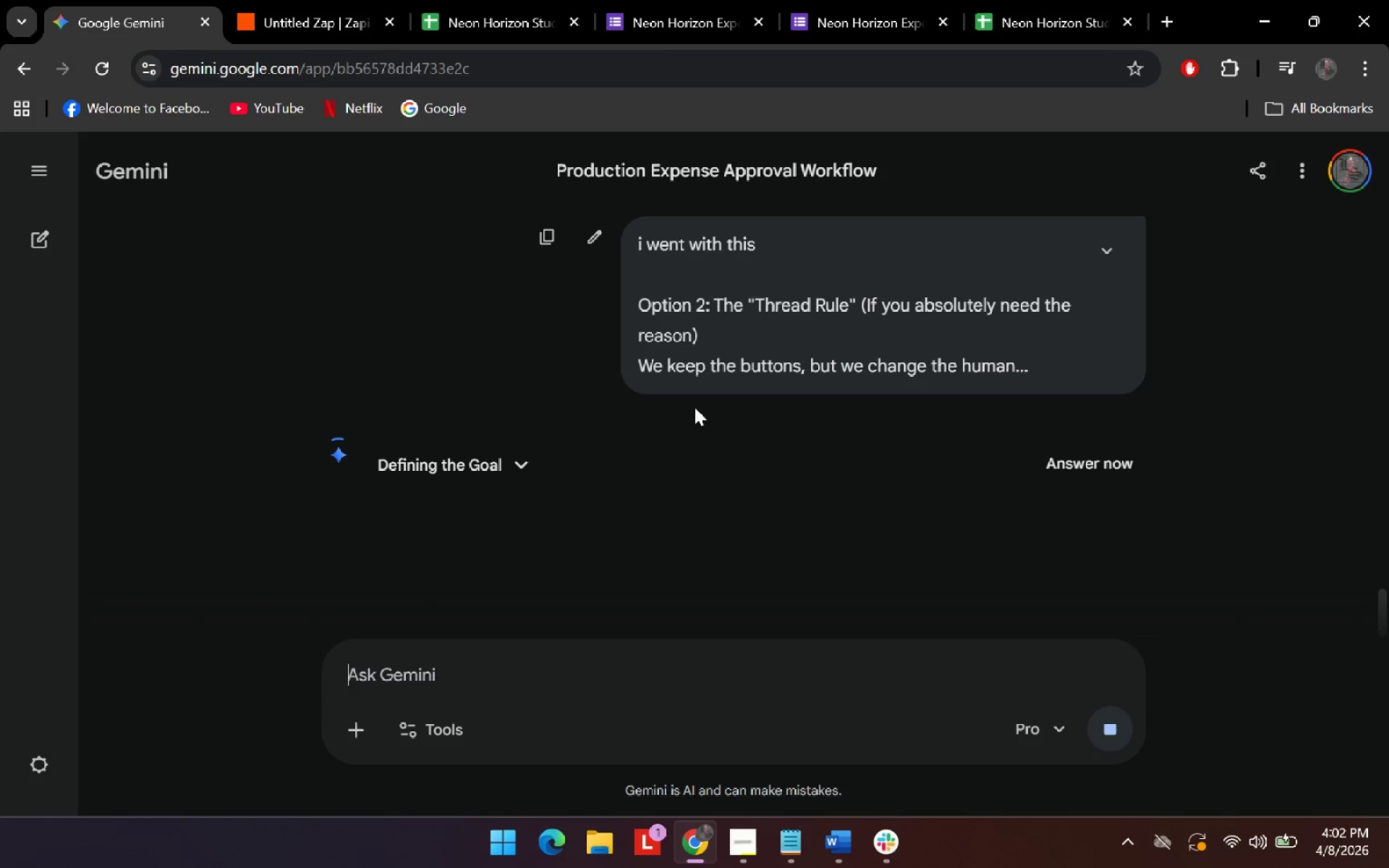 
key(Alt+Tab)
 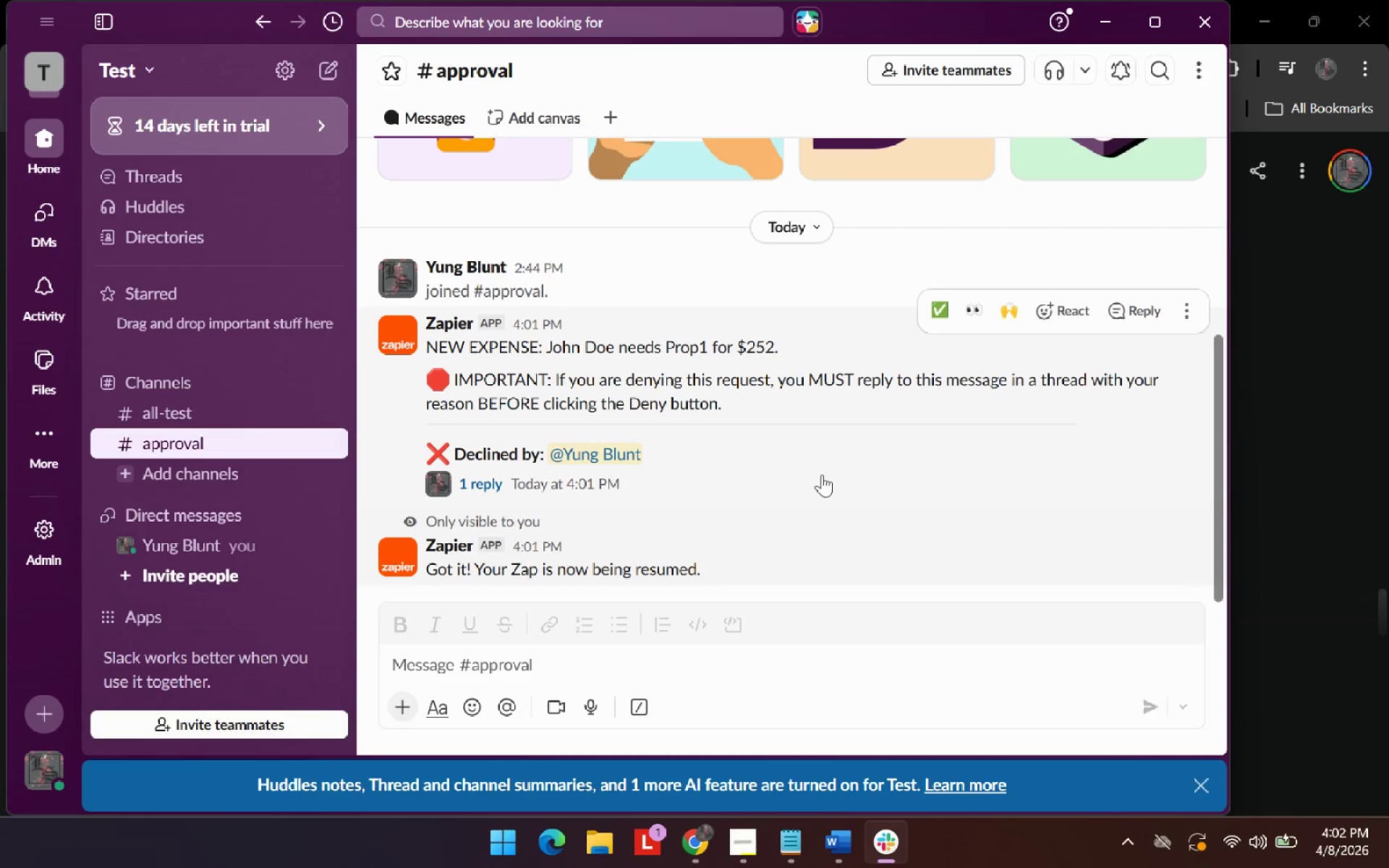 
key(Alt+AltLeft)
 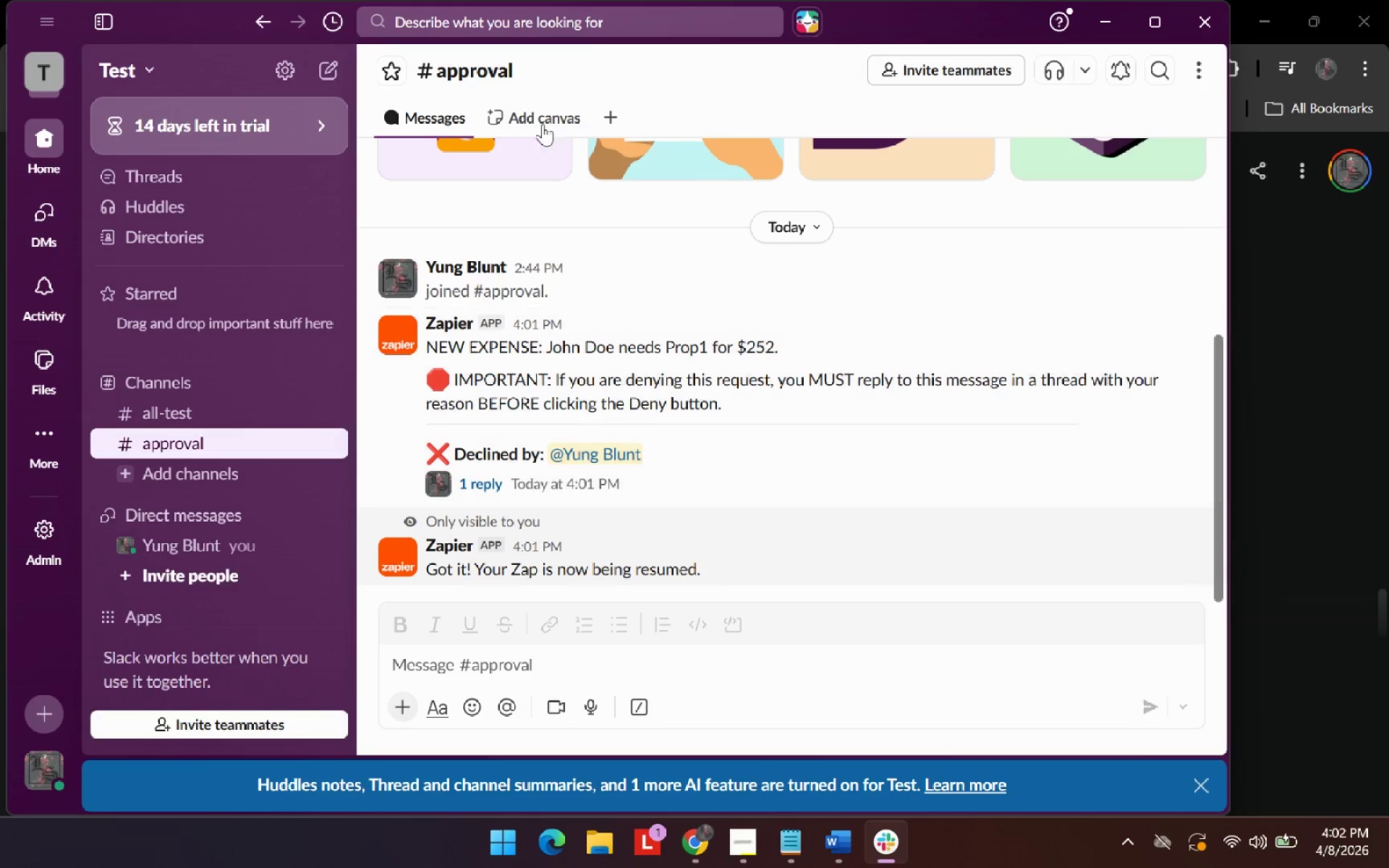 
key(Alt+Tab)
 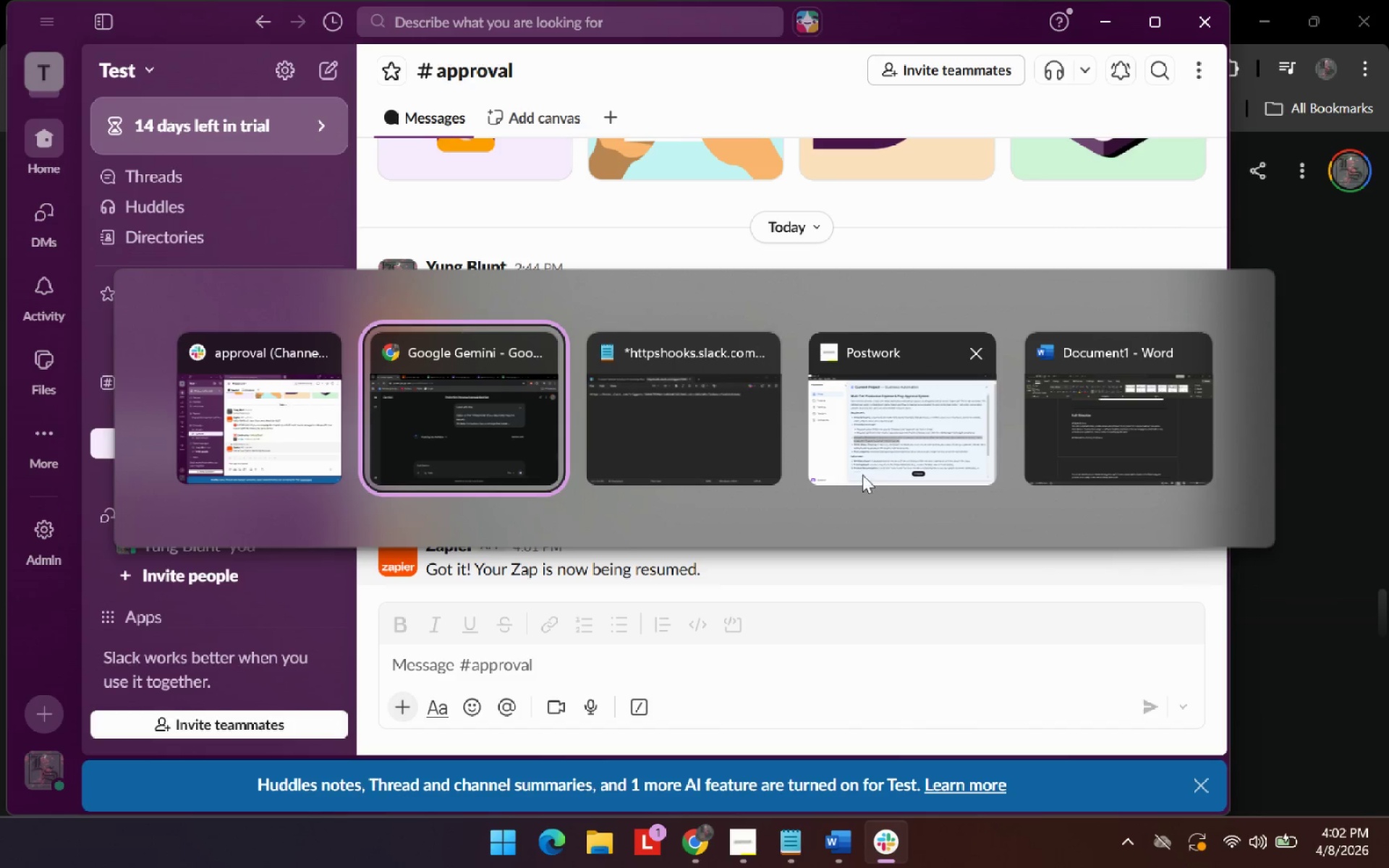 
key(Alt+Tab)
 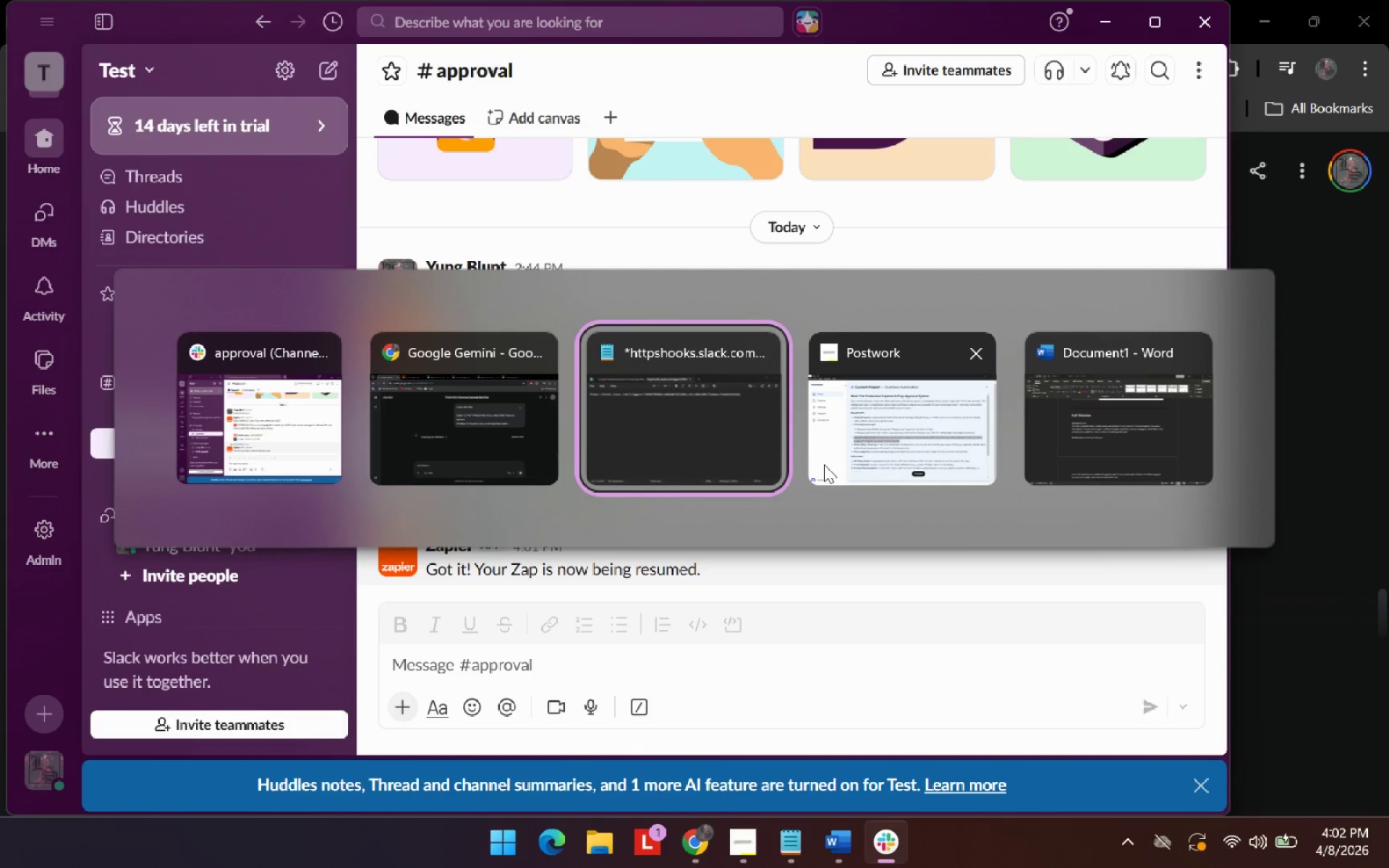 
key(Alt+Tab)
 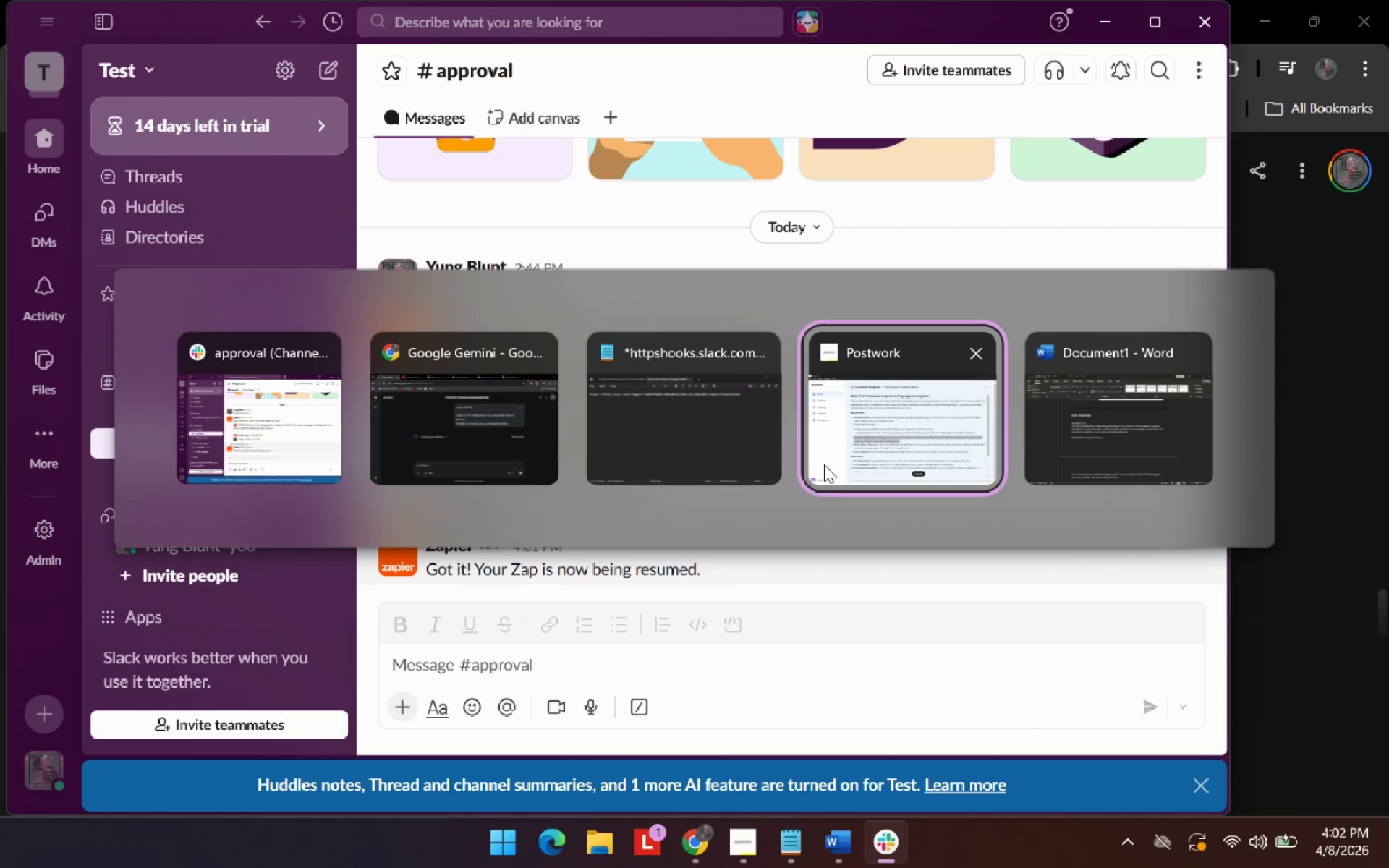 
key(Alt+Tab)
 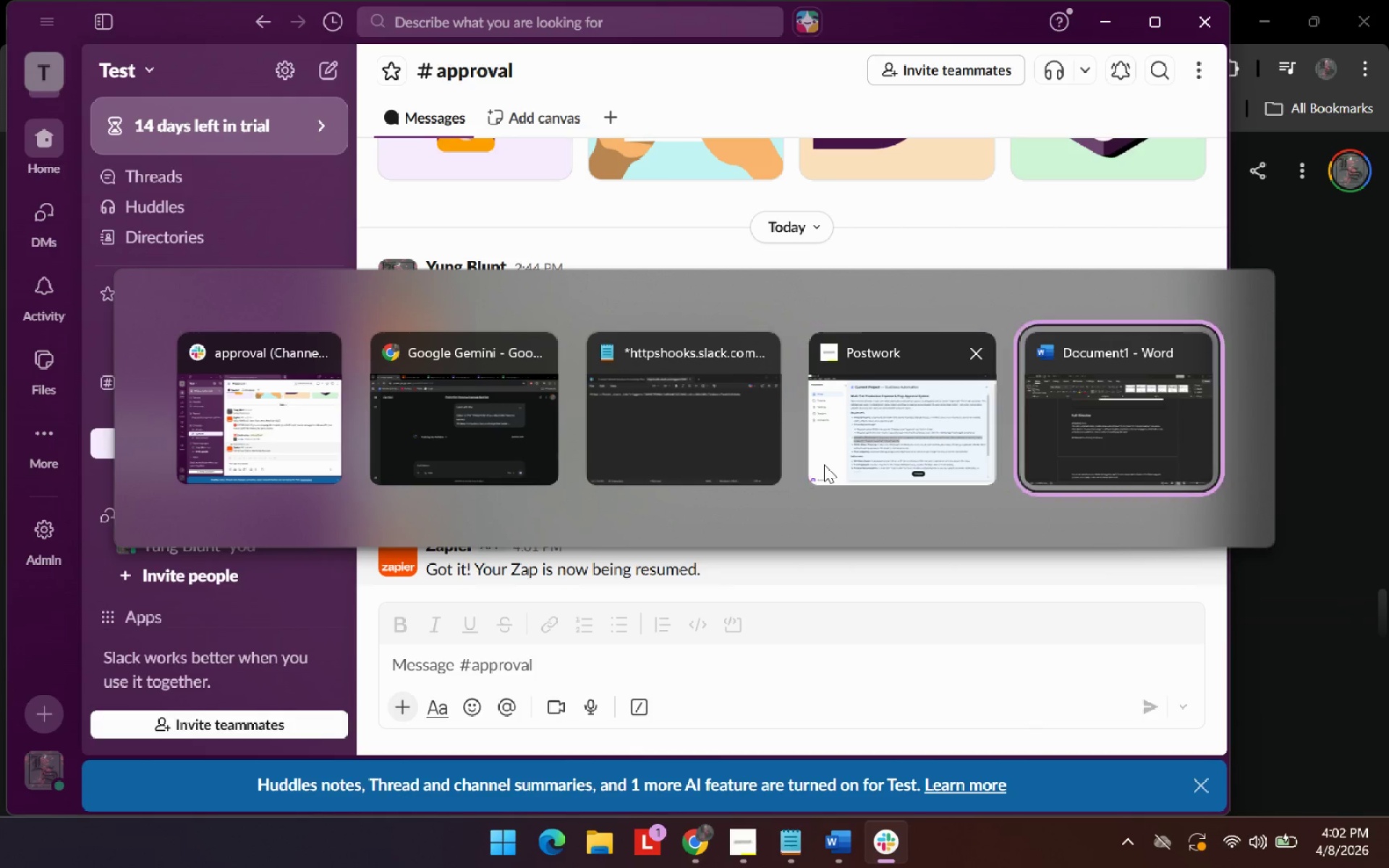 
key(Alt+Tab)
 